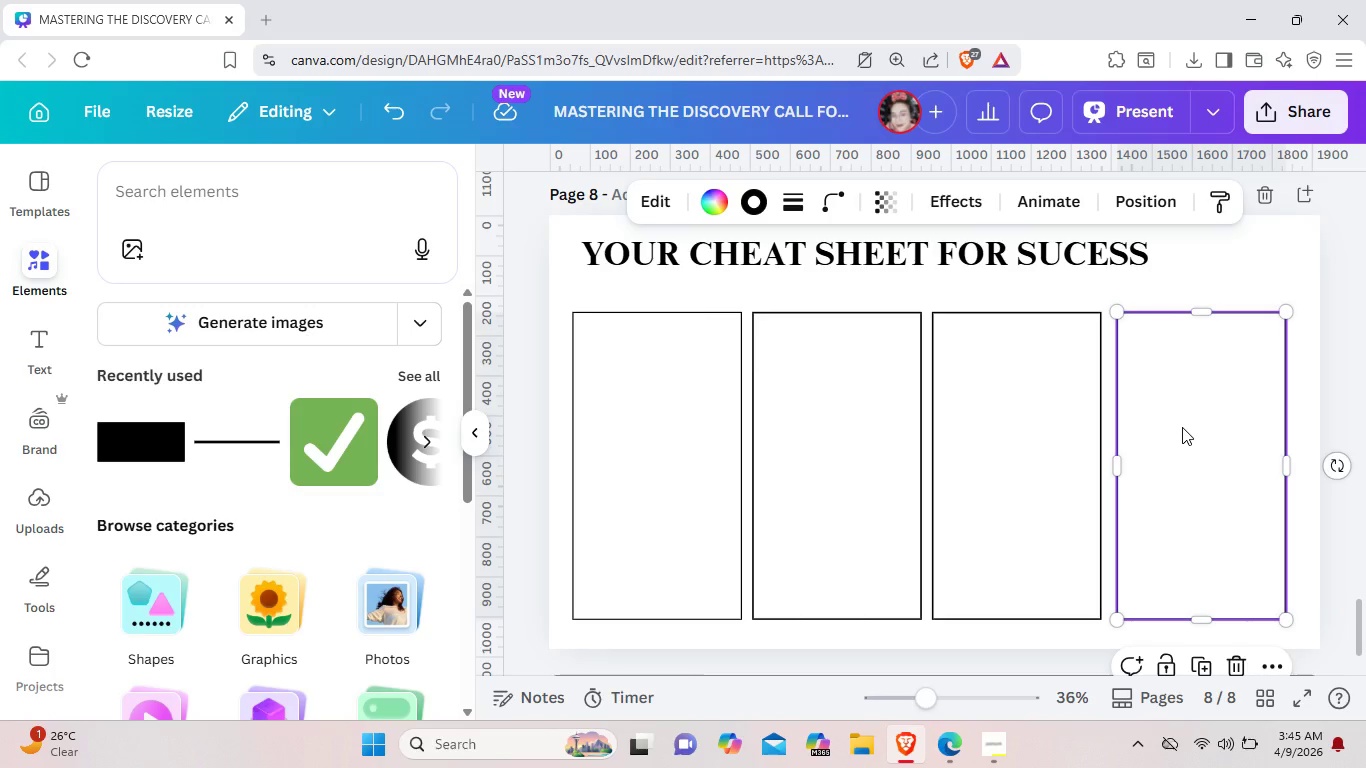 
key(ArrowLeft)
 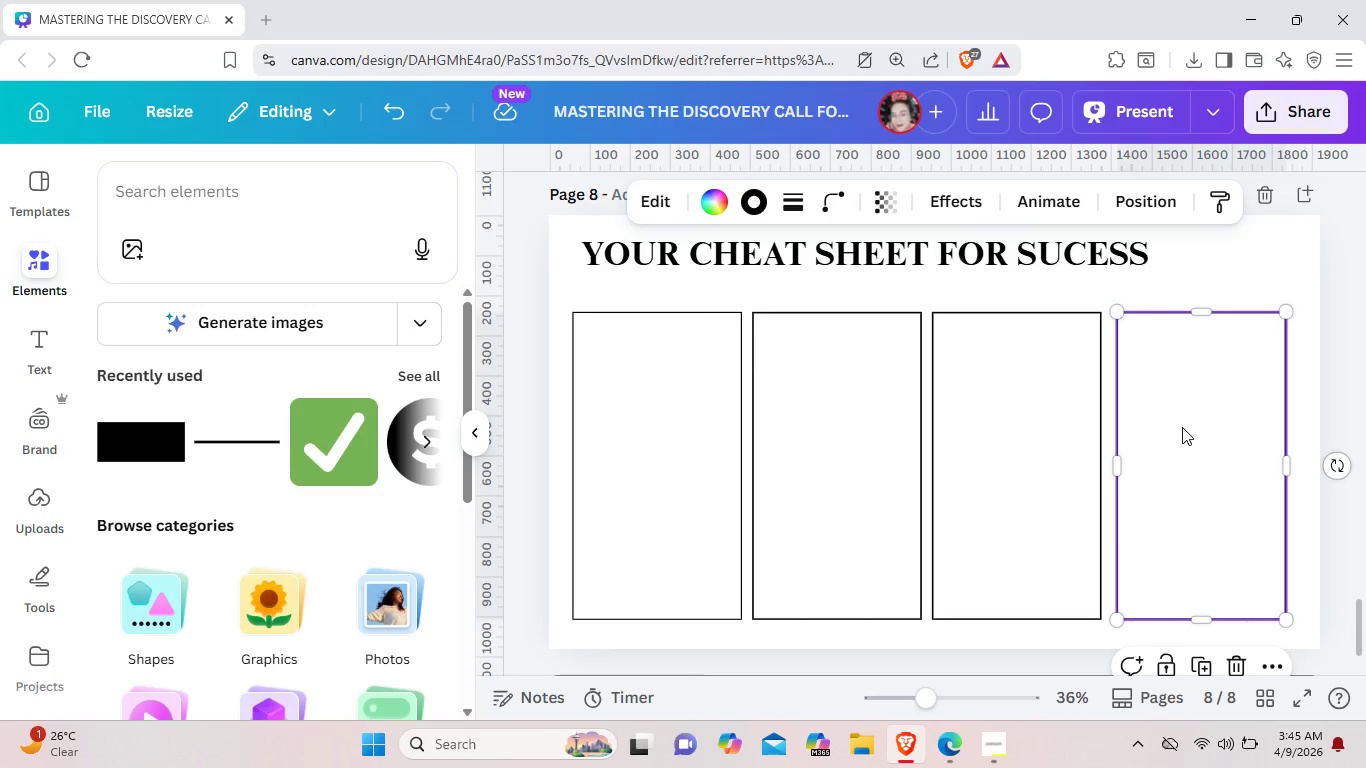 
key(ArrowLeft)
 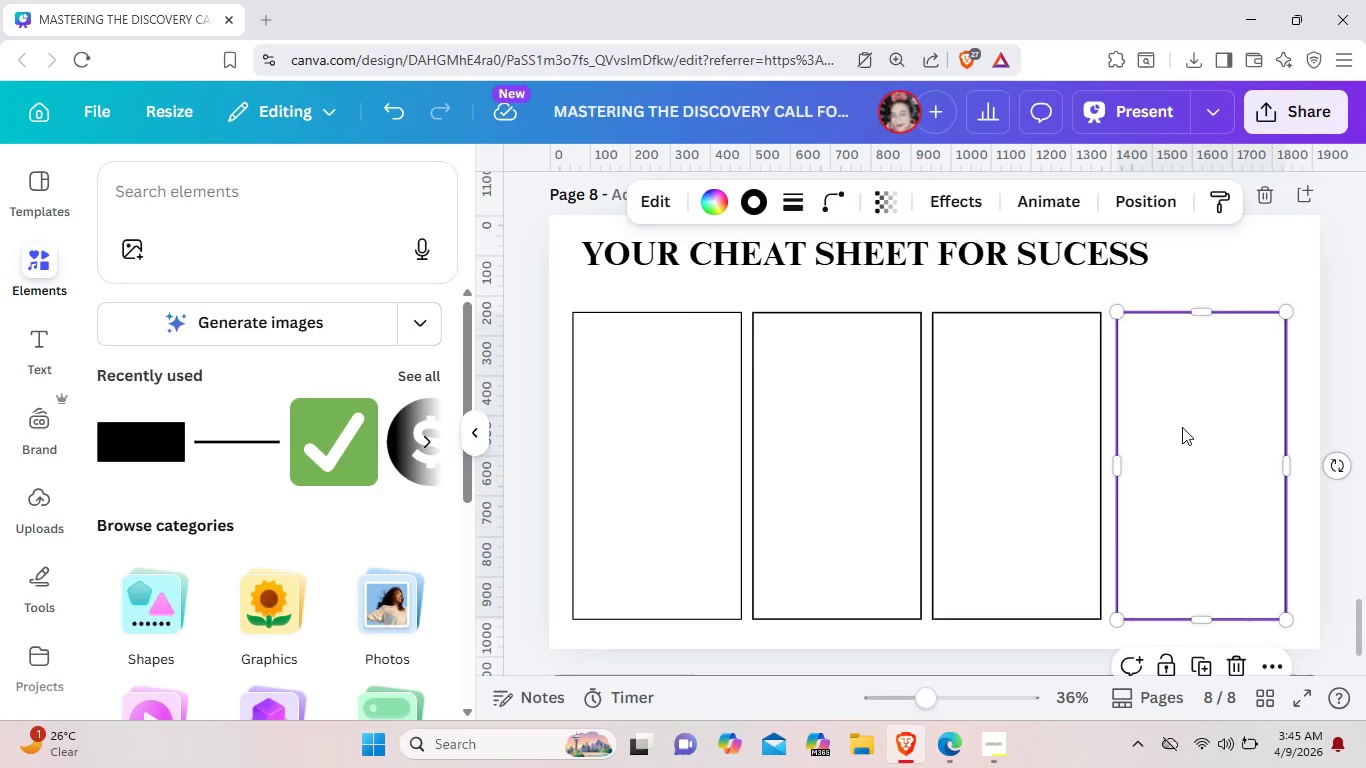 
key(ArrowLeft)
 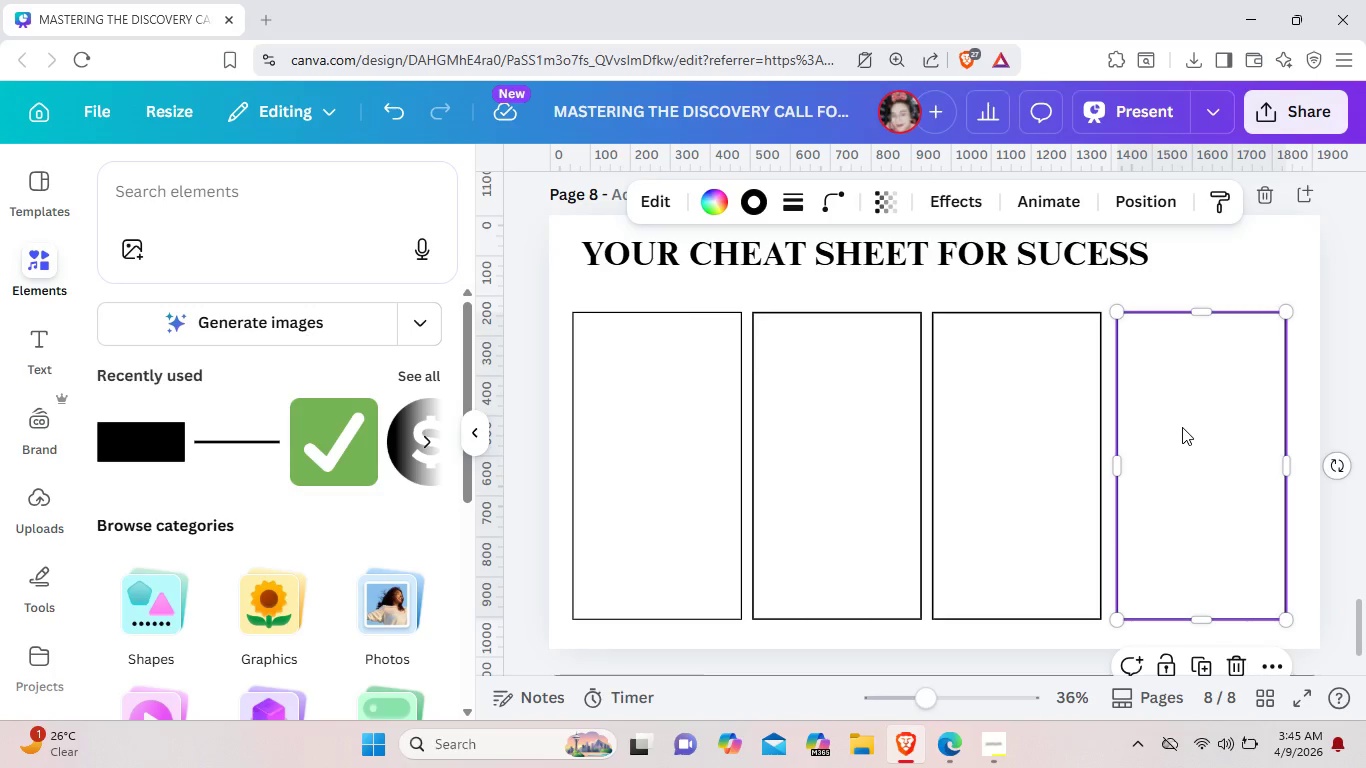 
key(ArrowLeft)
 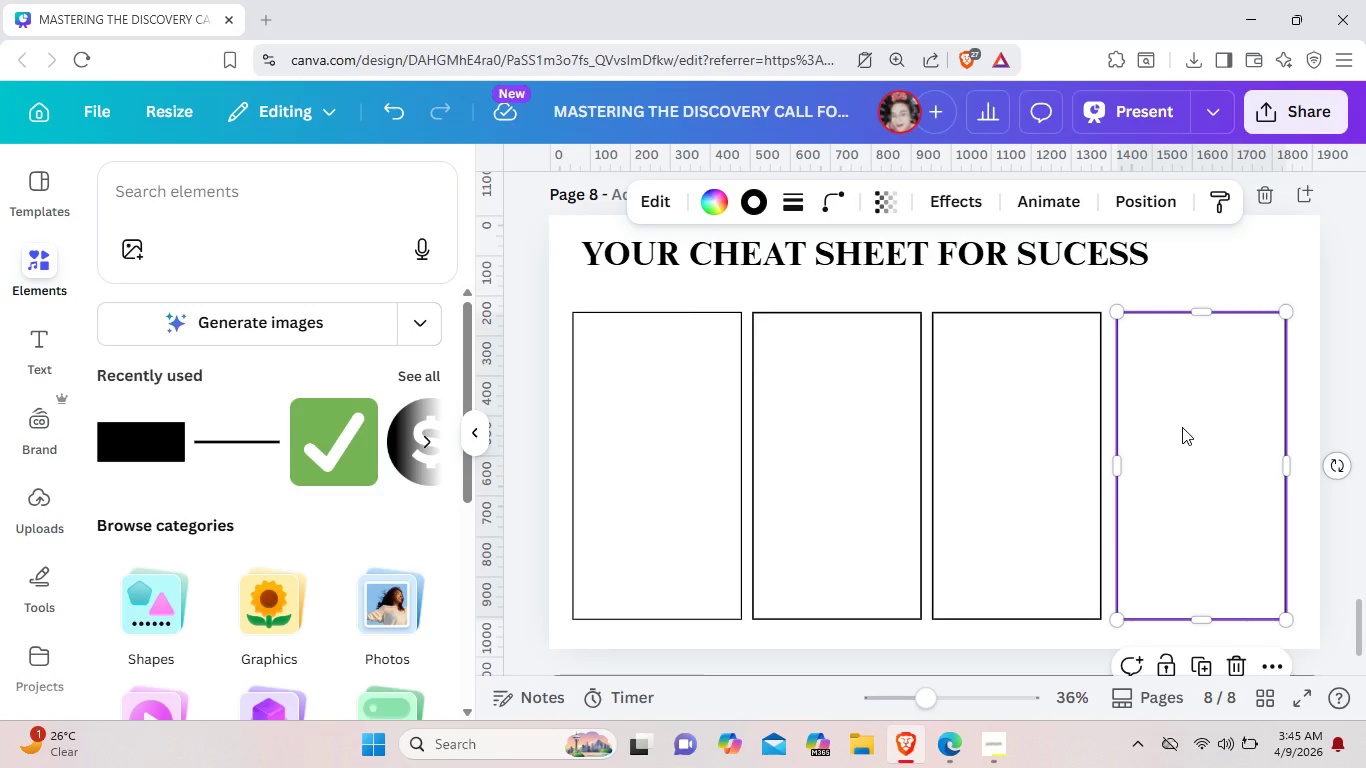 
key(ArrowLeft)
 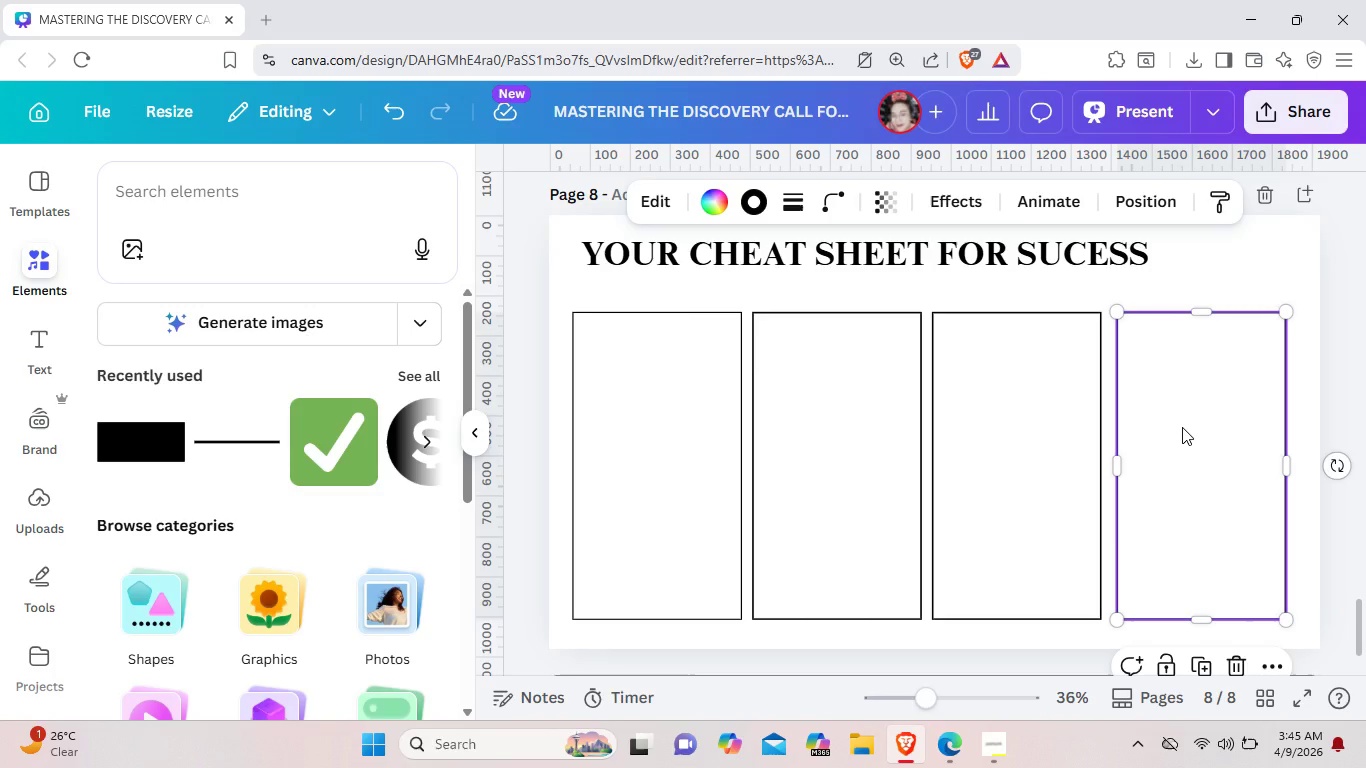 
key(ArrowLeft)
 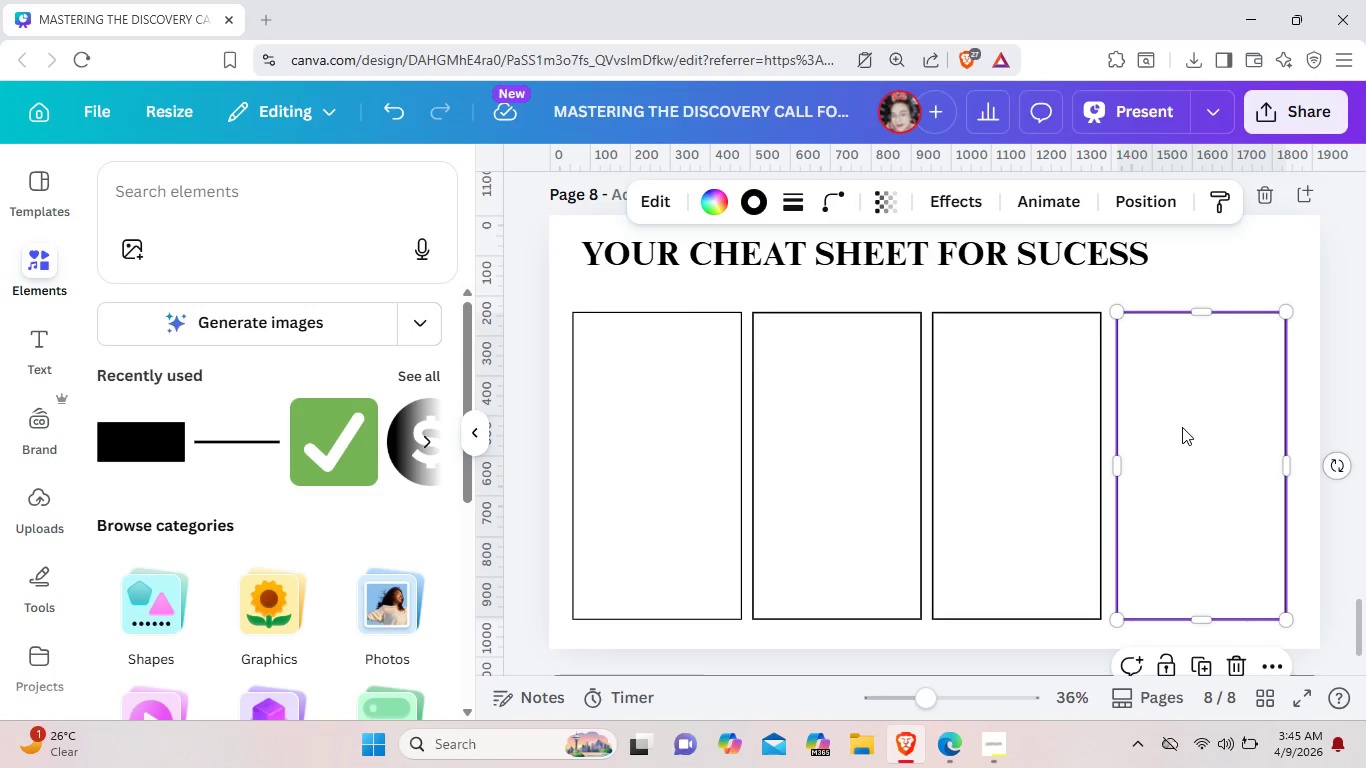 
key(ArrowLeft)
 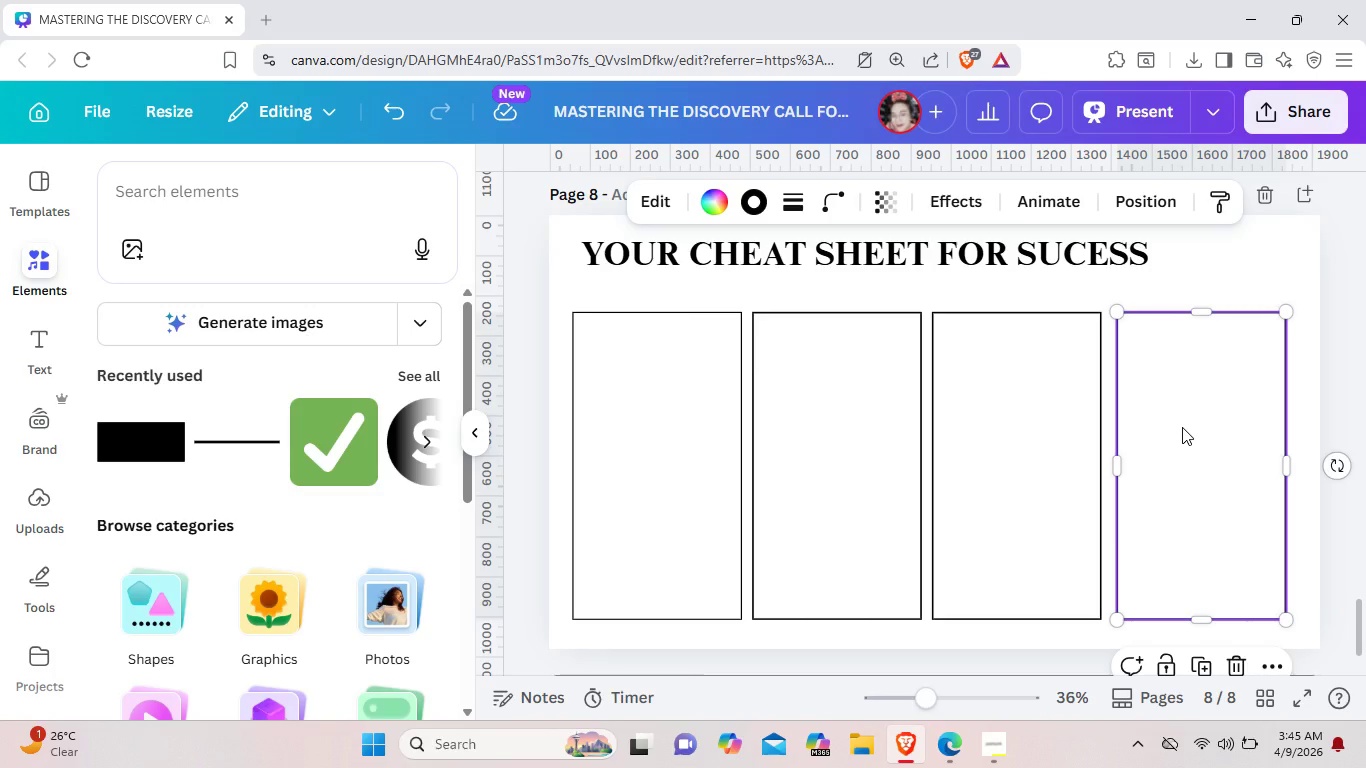 
key(ArrowLeft)
 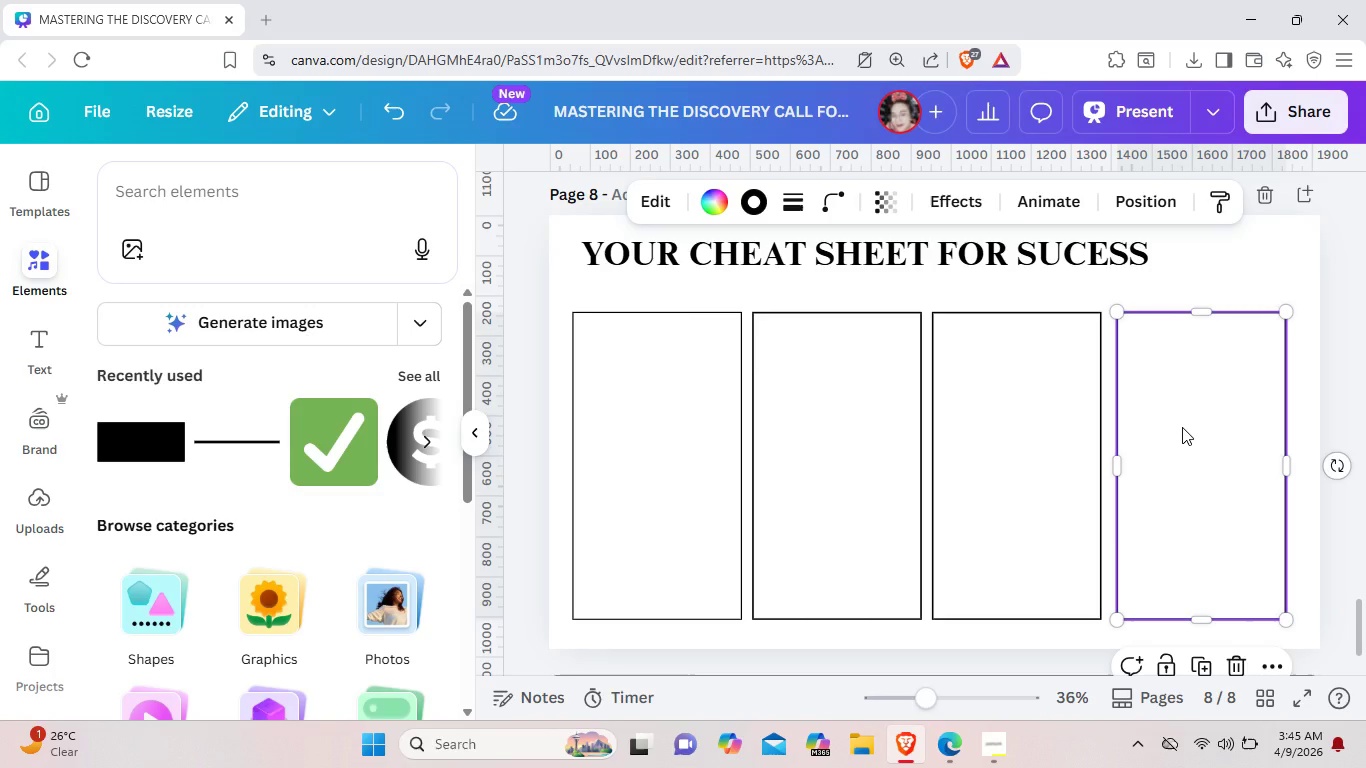 
key(ArrowLeft)
 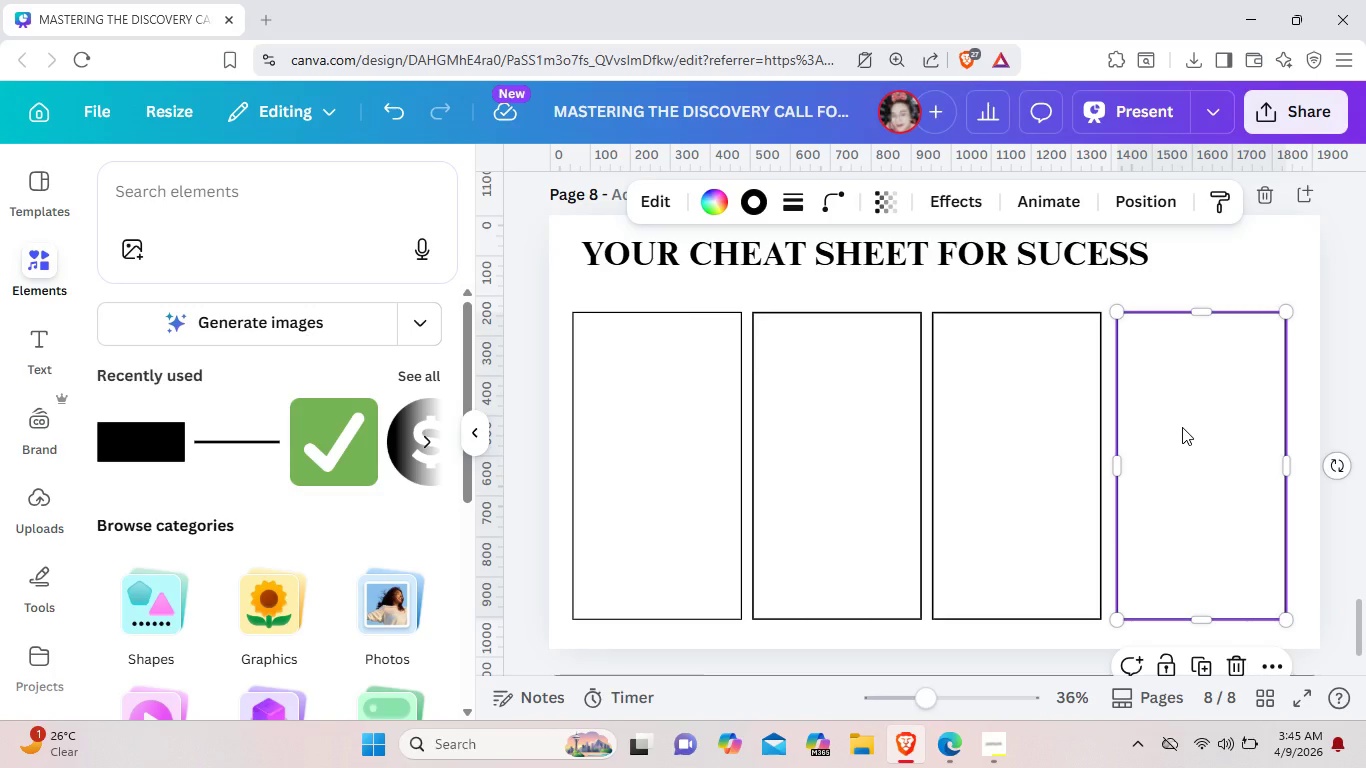 
key(ArrowLeft)
 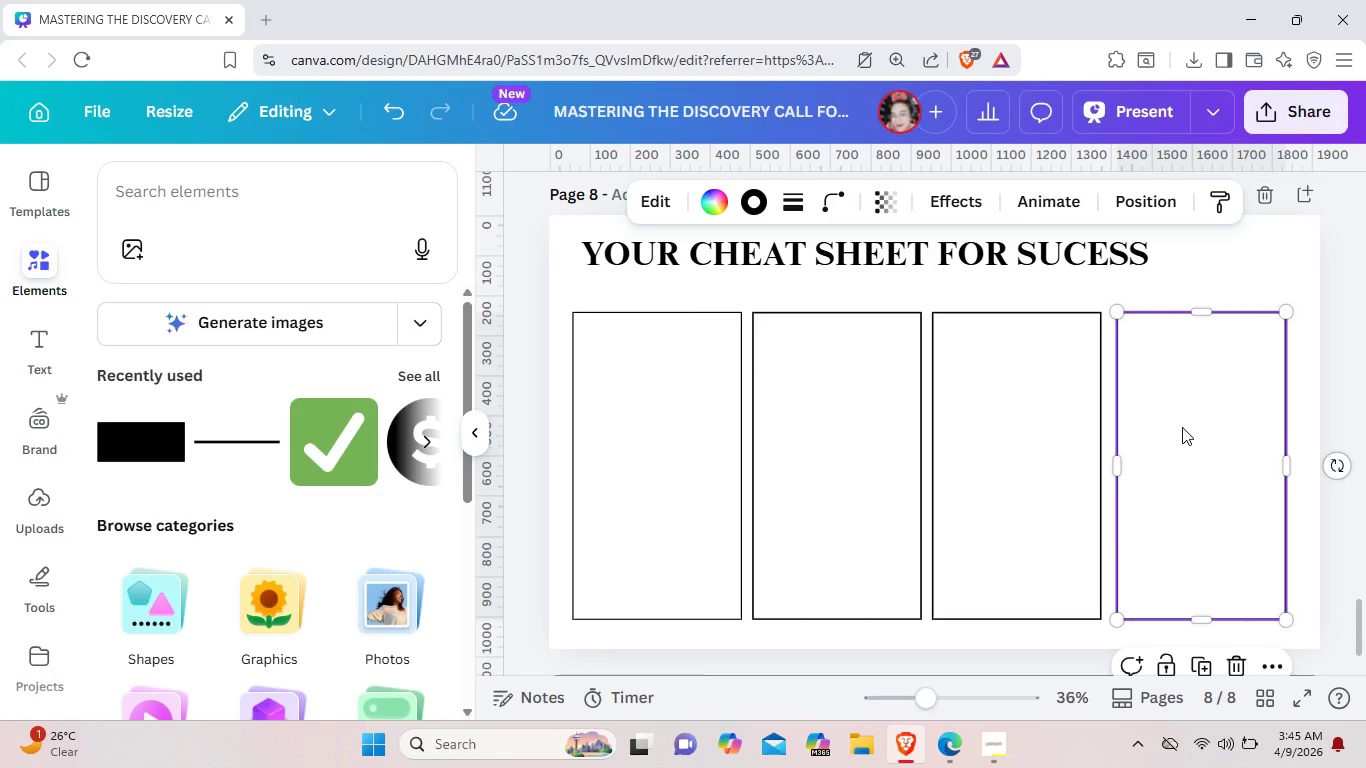 
key(ArrowLeft)
 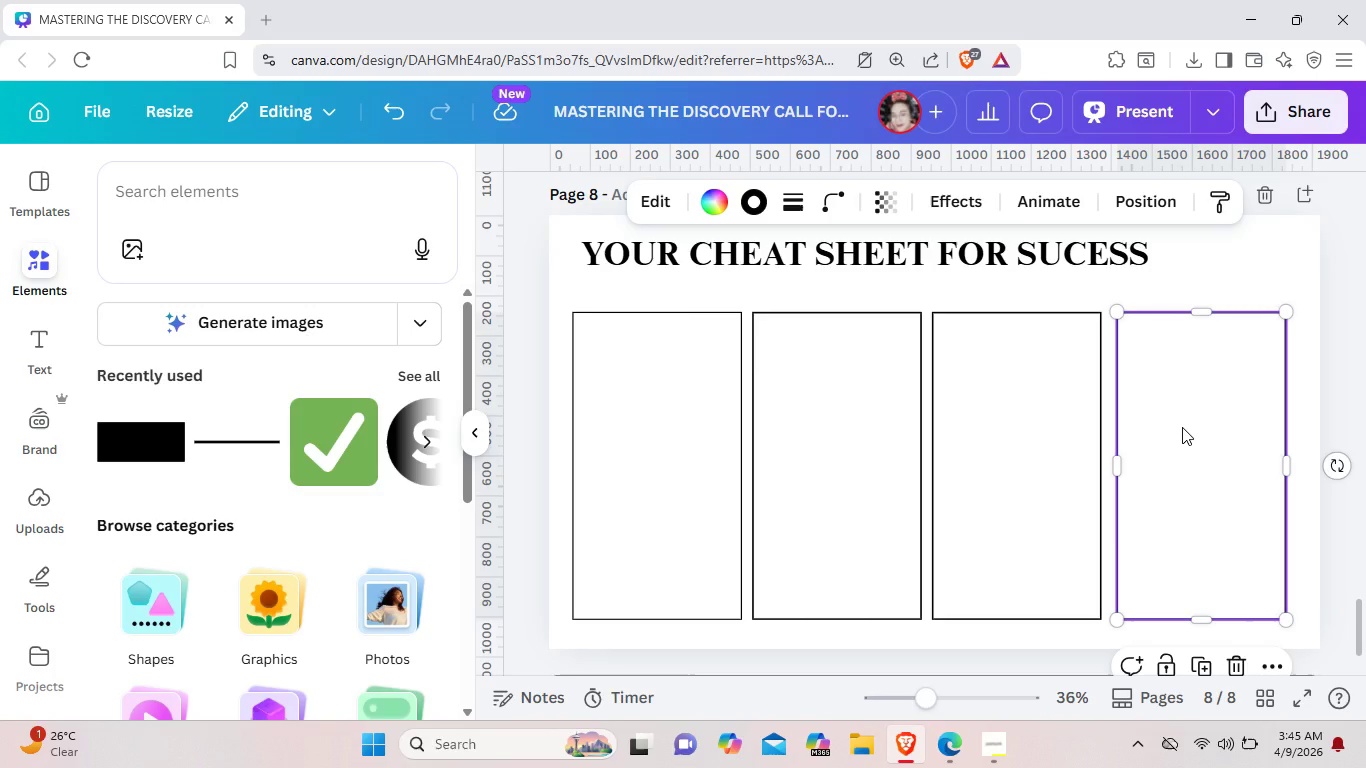 
key(ArrowLeft)
 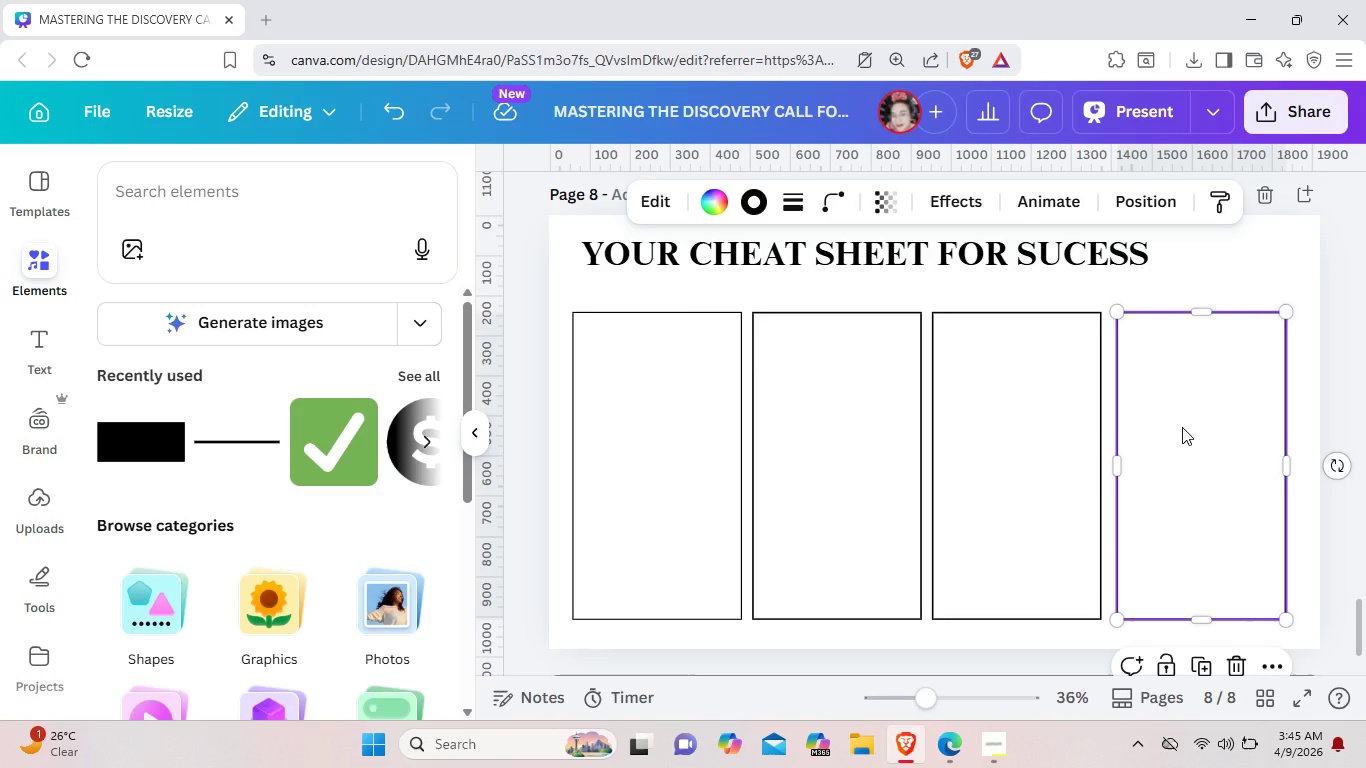 
key(ArrowLeft)
 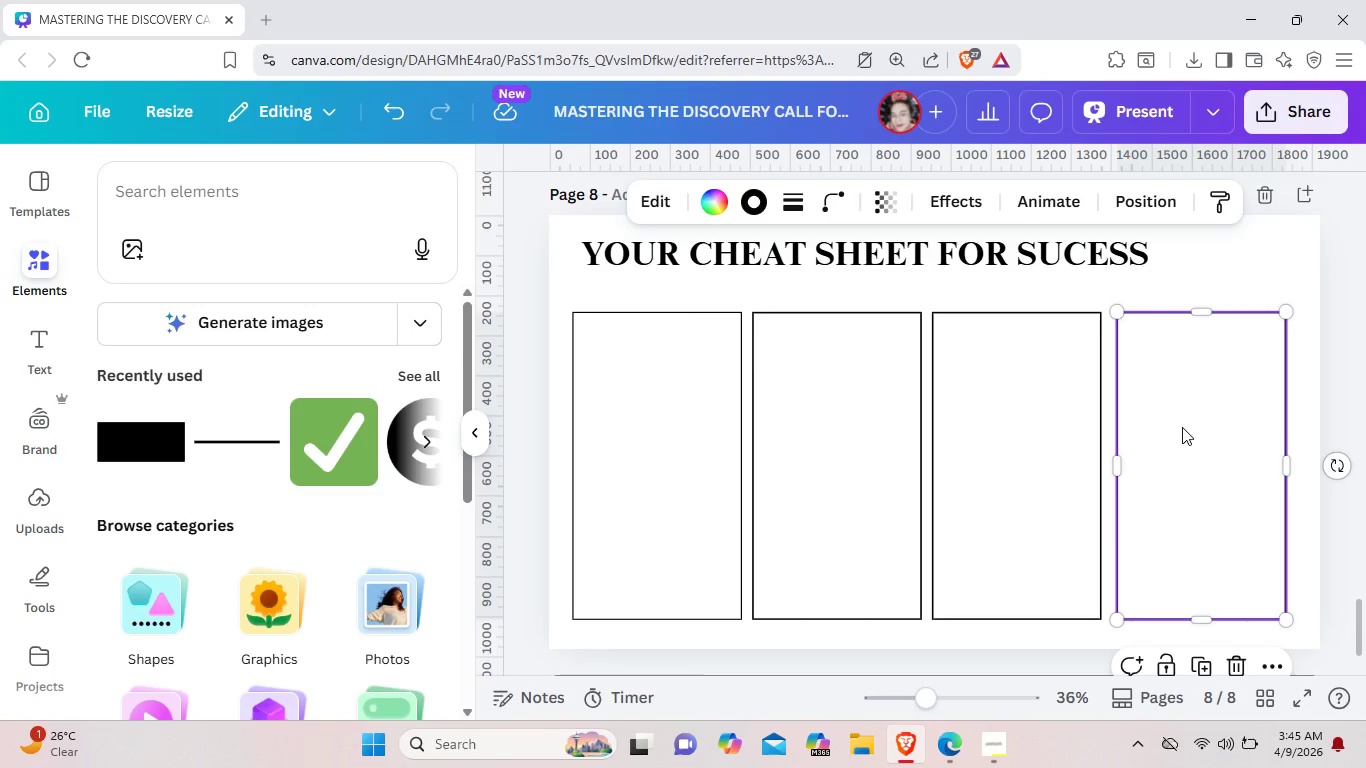 
key(ArrowLeft)
 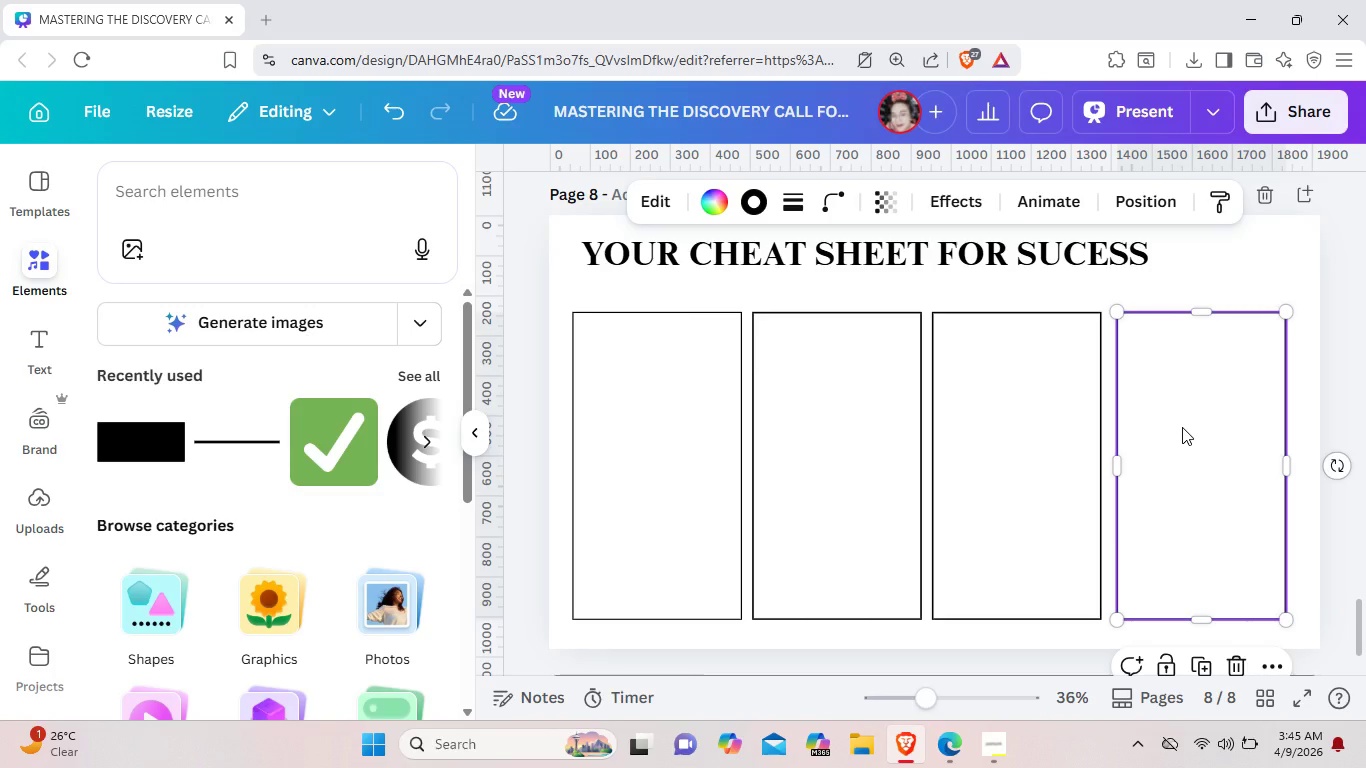 
key(ArrowLeft)
 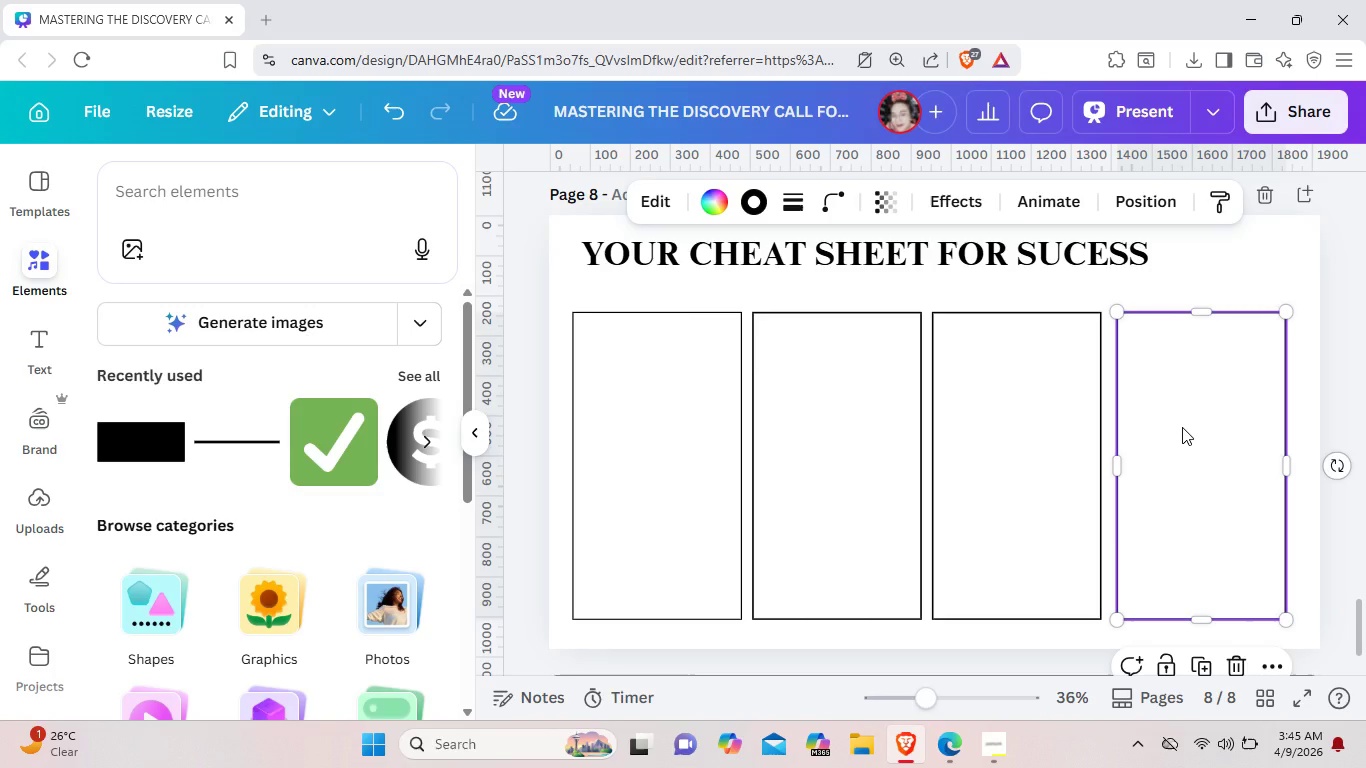 
key(ArrowLeft)
 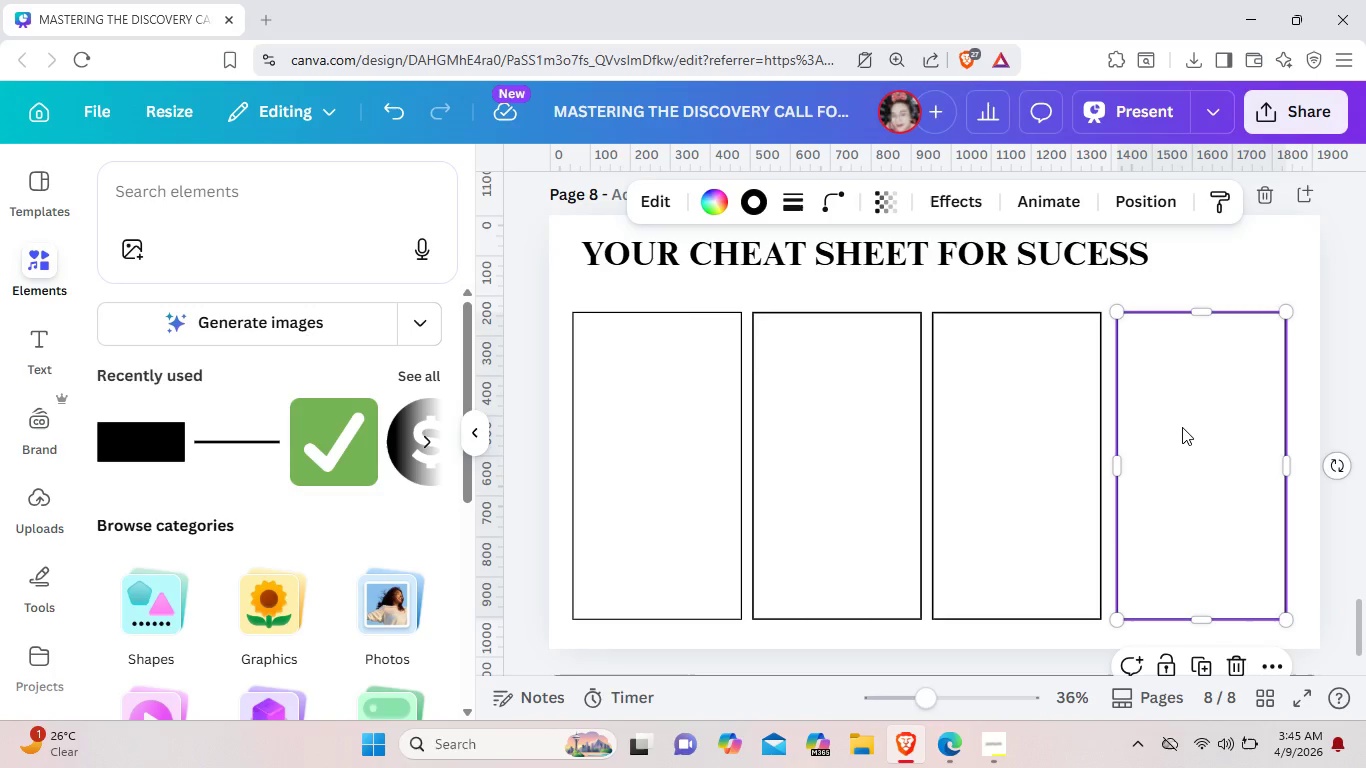 
key(ArrowLeft)
 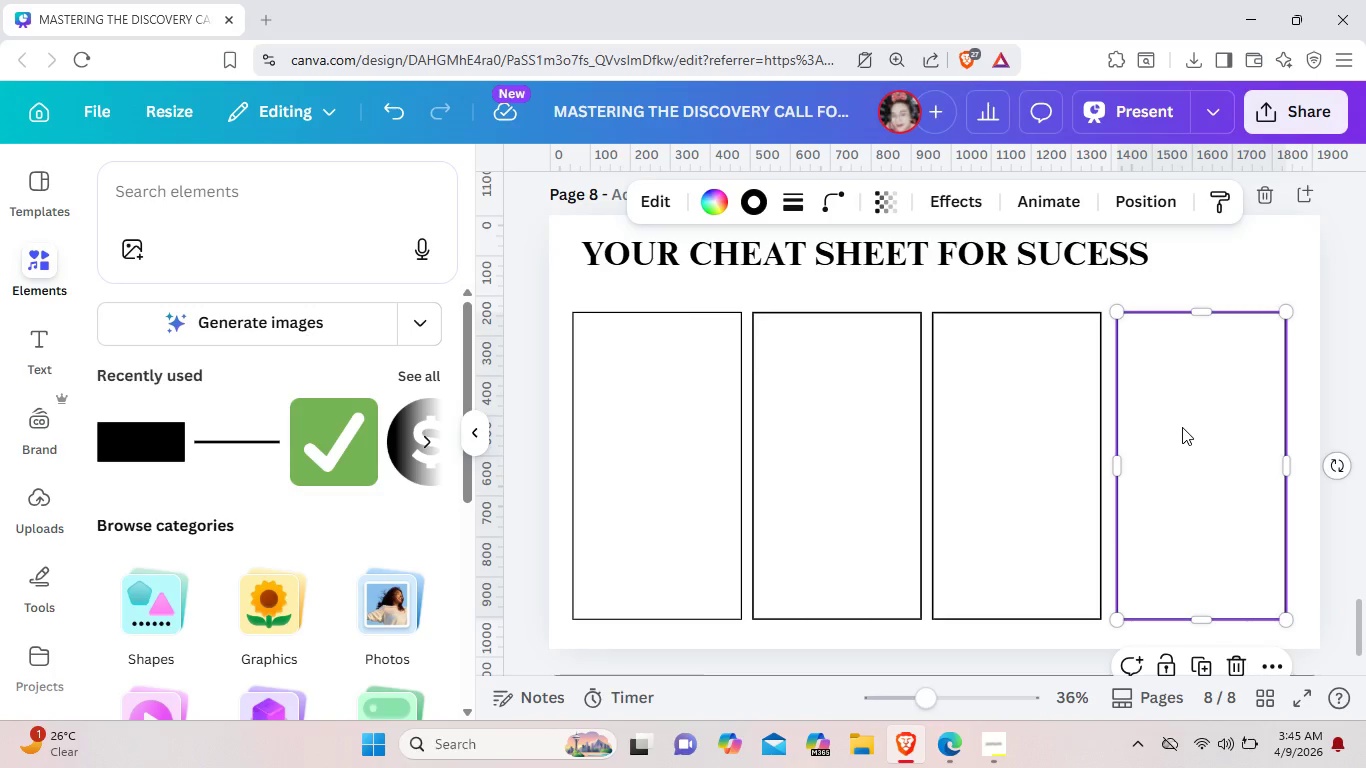 
key(ArrowLeft)
 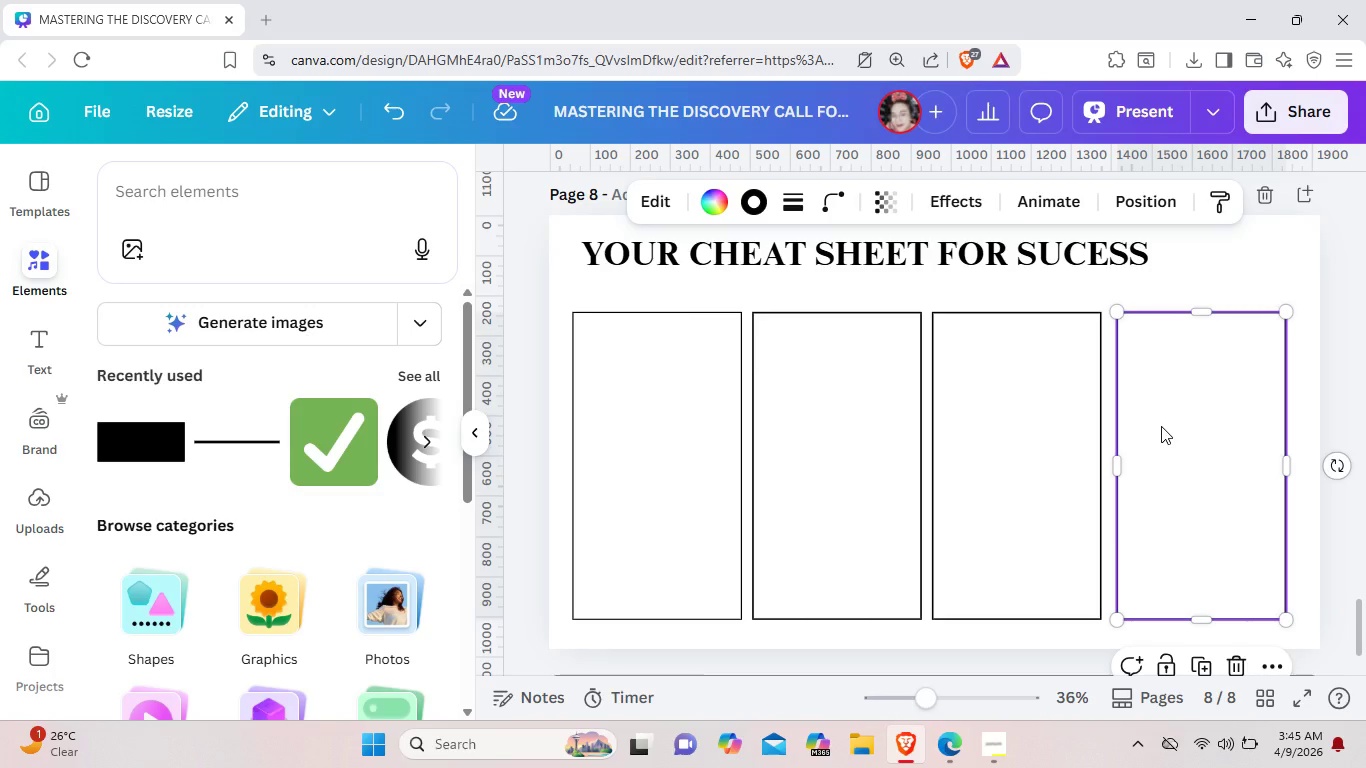 
left_click_drag(start_coordinate=[1161, 426], to_coordinate=[1156, 422])
 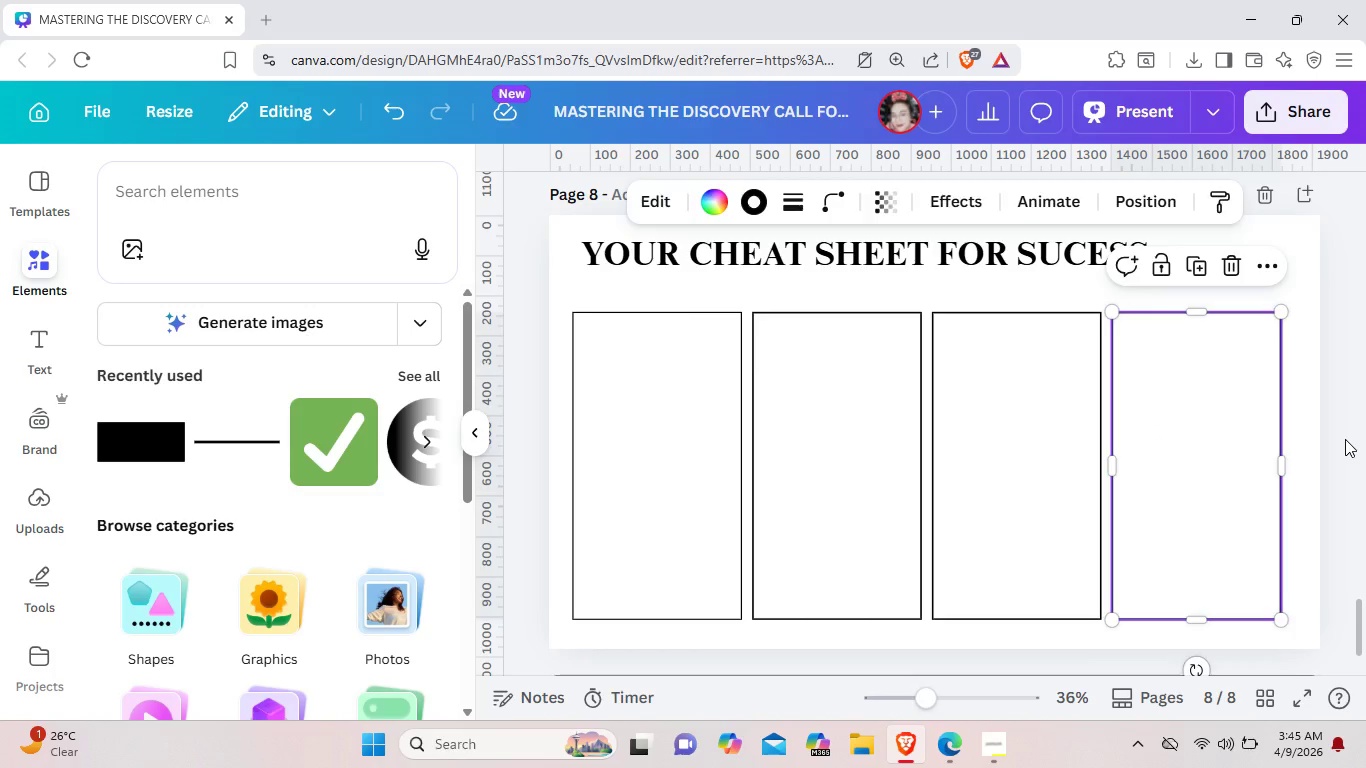 
left_click([1345, 439])
 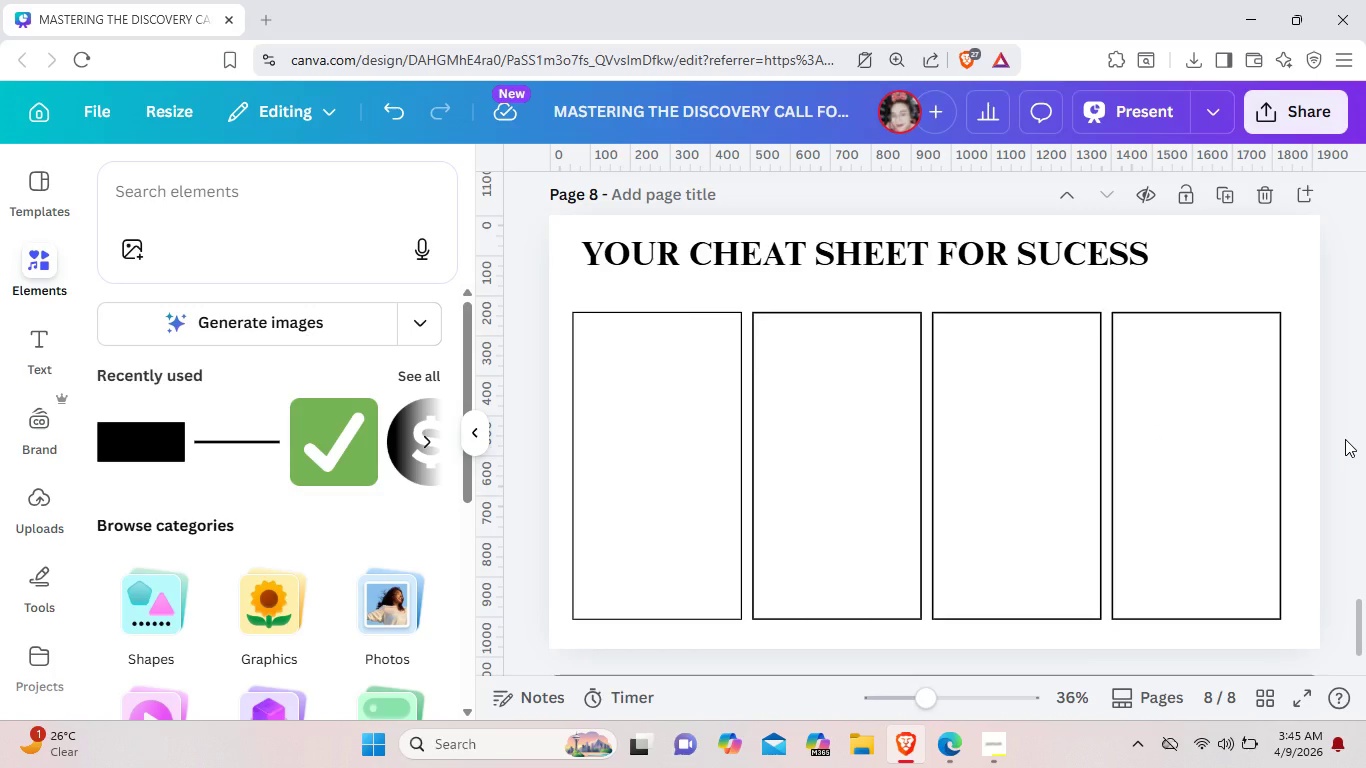 
wait(6.17)
 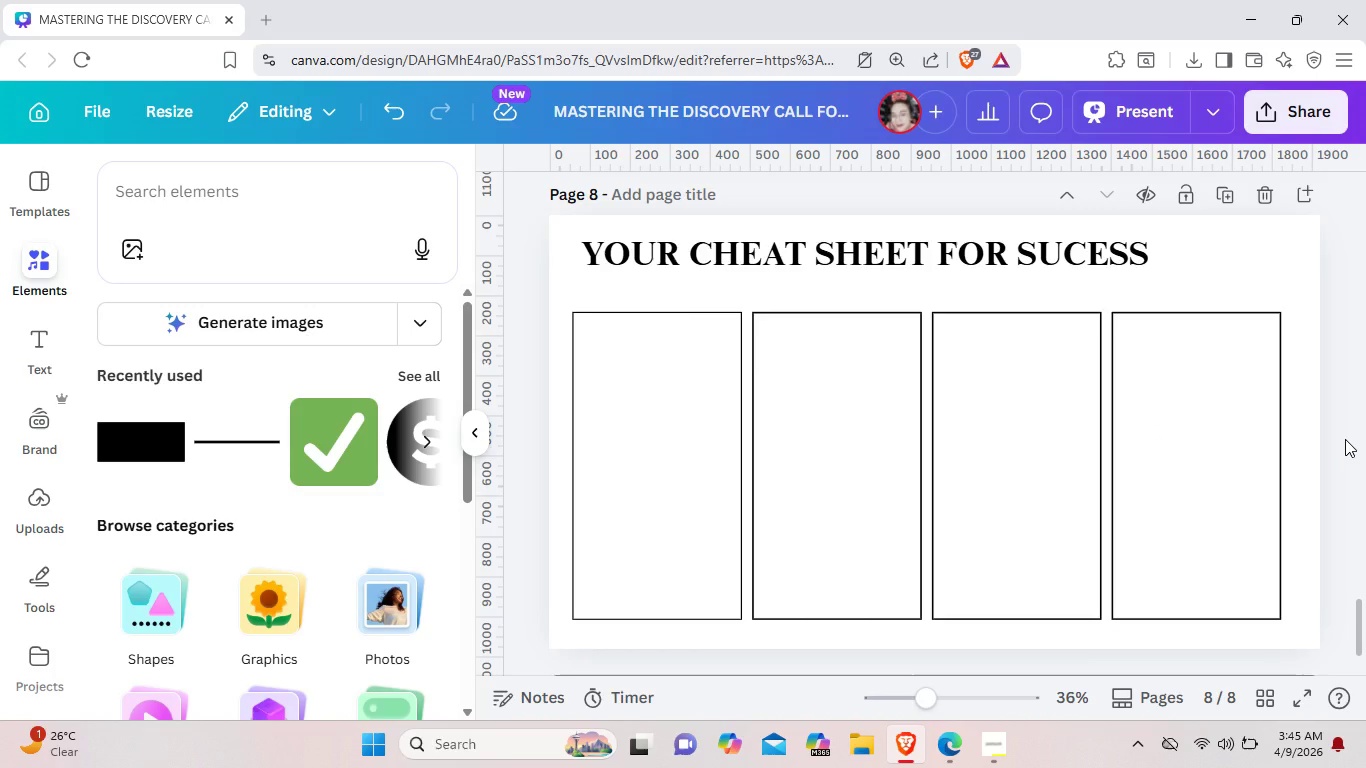 
scroll: coordinate [854, 454], scroll_direction: up, amount: 9.0
 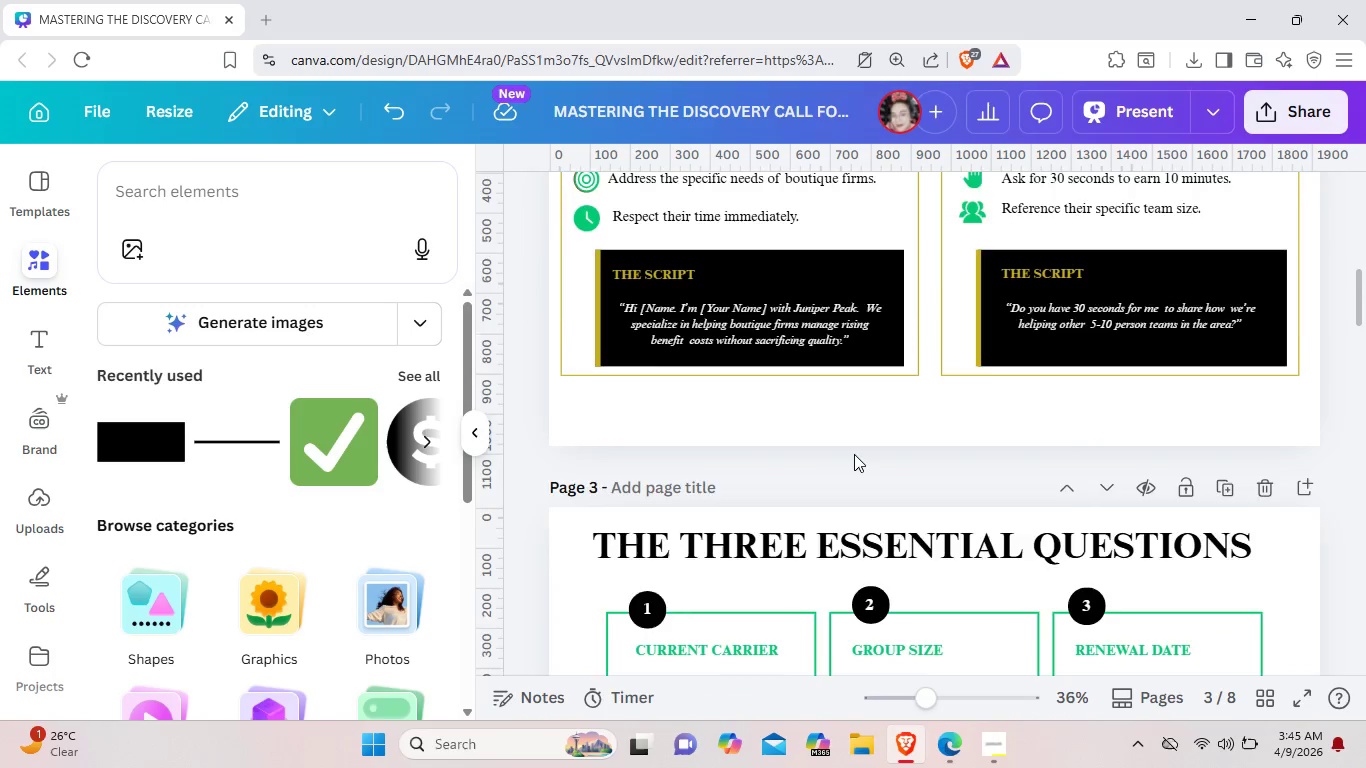 
scroll: coordinate [854, 454], scroll_direction: down, amount: 1.0
 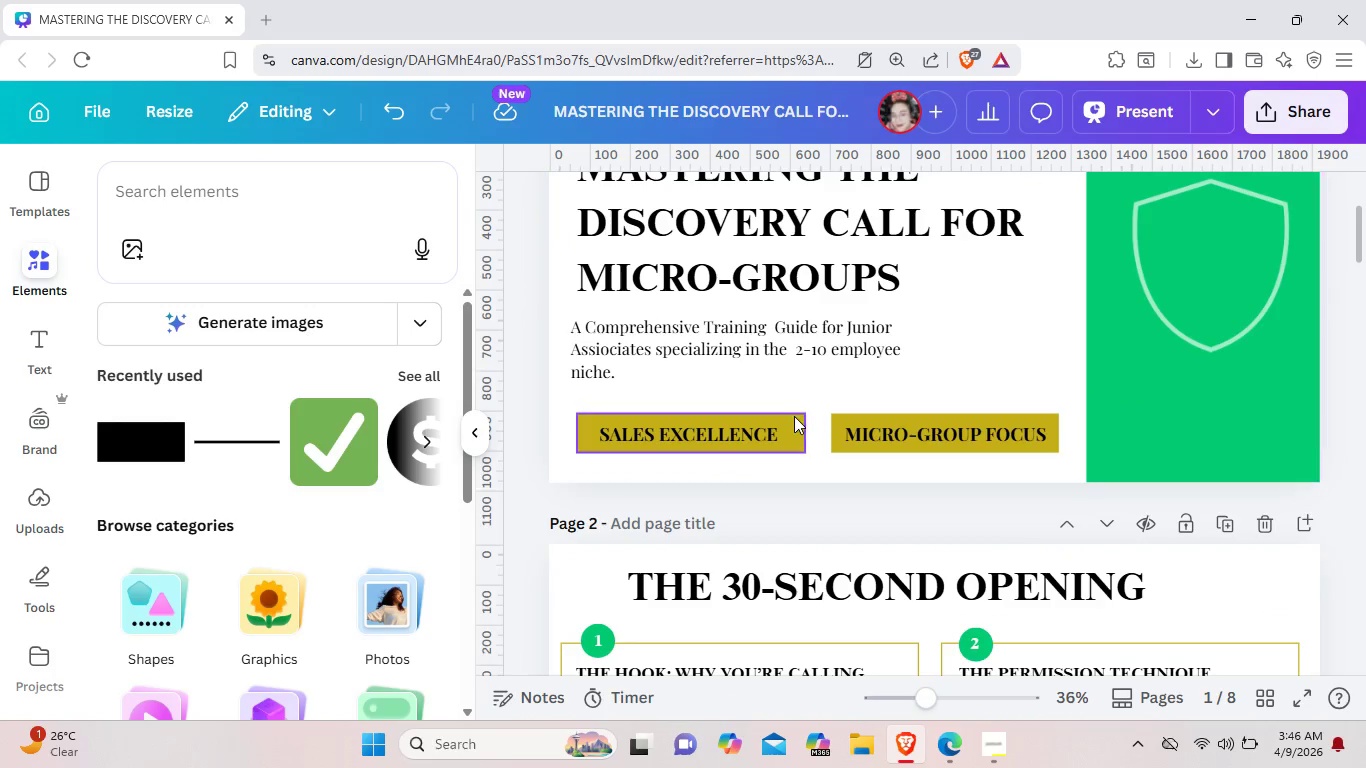 
left_click([795, 418])
 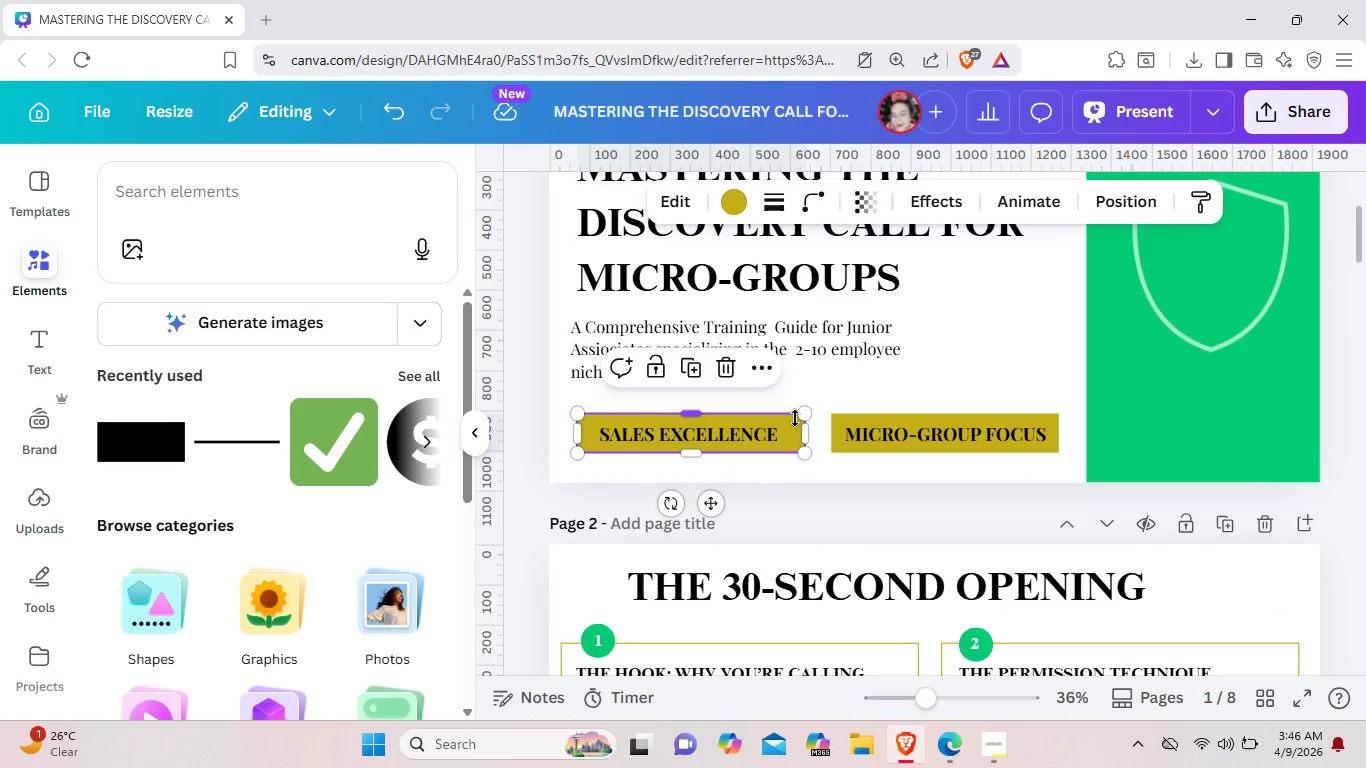 
key(Control+C)
 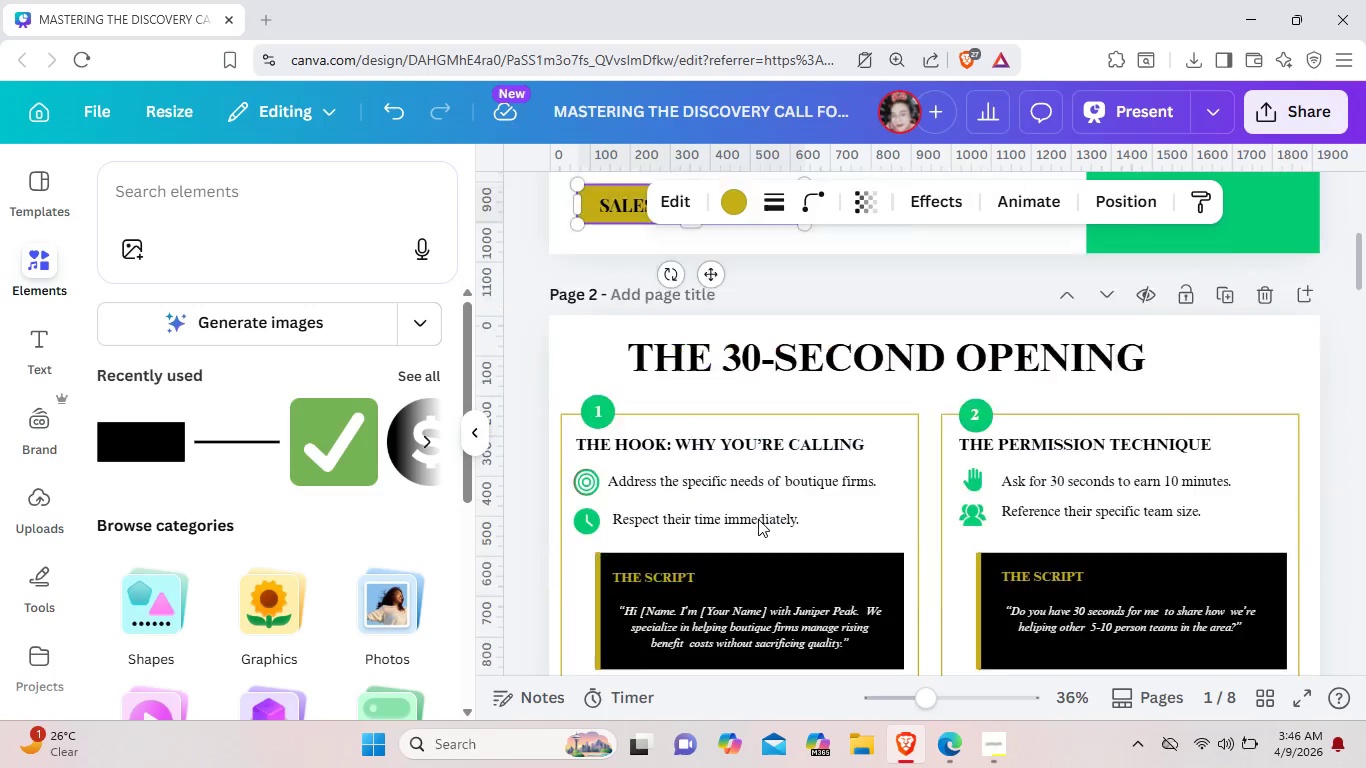 
scroll: coordinate [758, 520], scroll_direction: down, amount: 21.0
 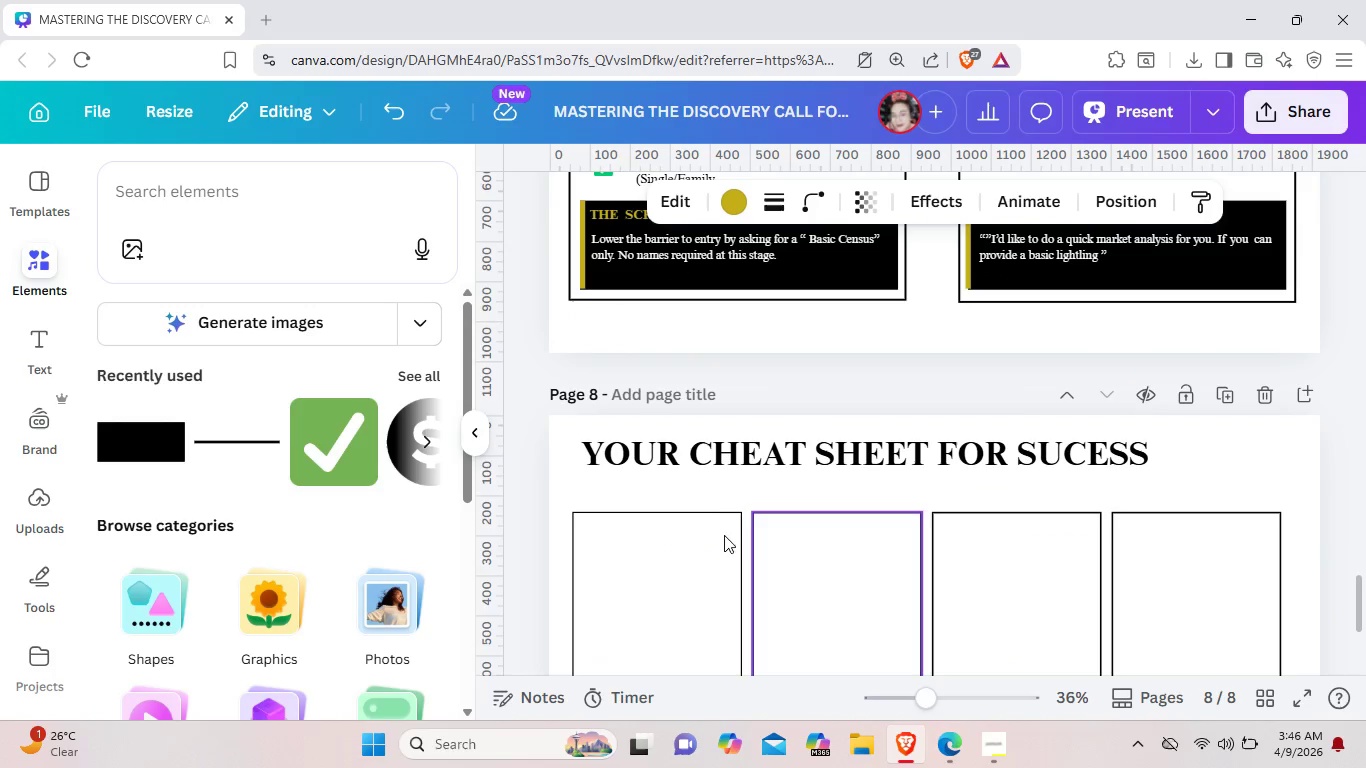 
key(Control+V)
 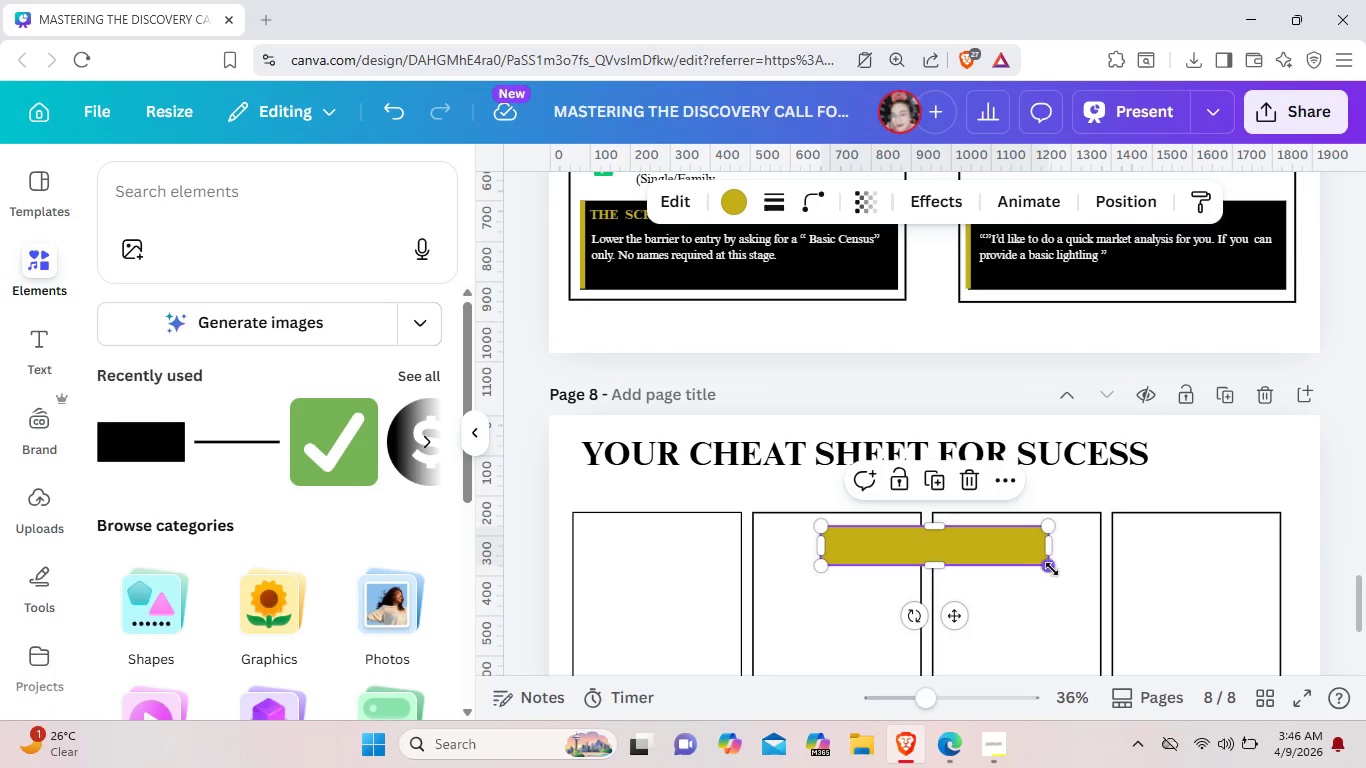 
left_click_drag(start_coordinate=[1052, 569], to_coordinate=[934, 559])
 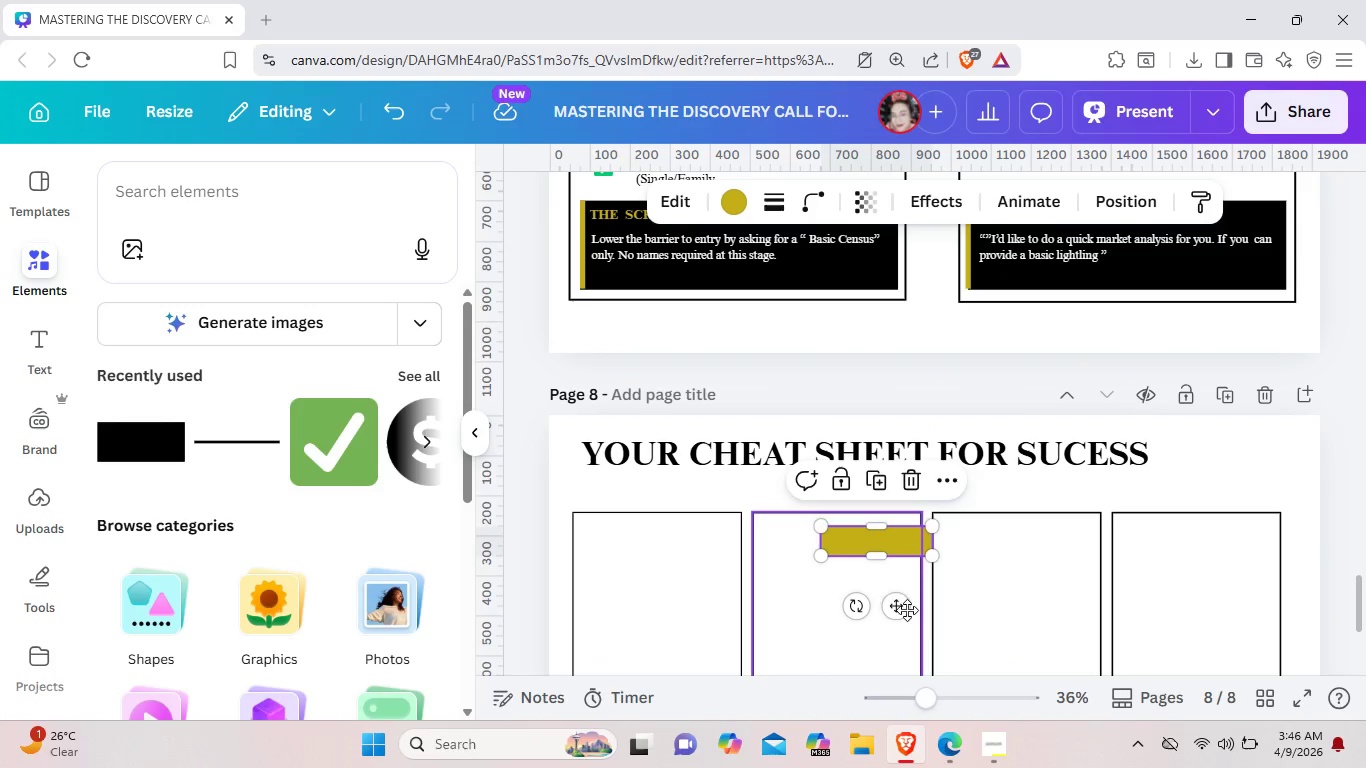 
left_click_drag(start_coordinate=[907, 616], to_coordinate=[910, 611])
 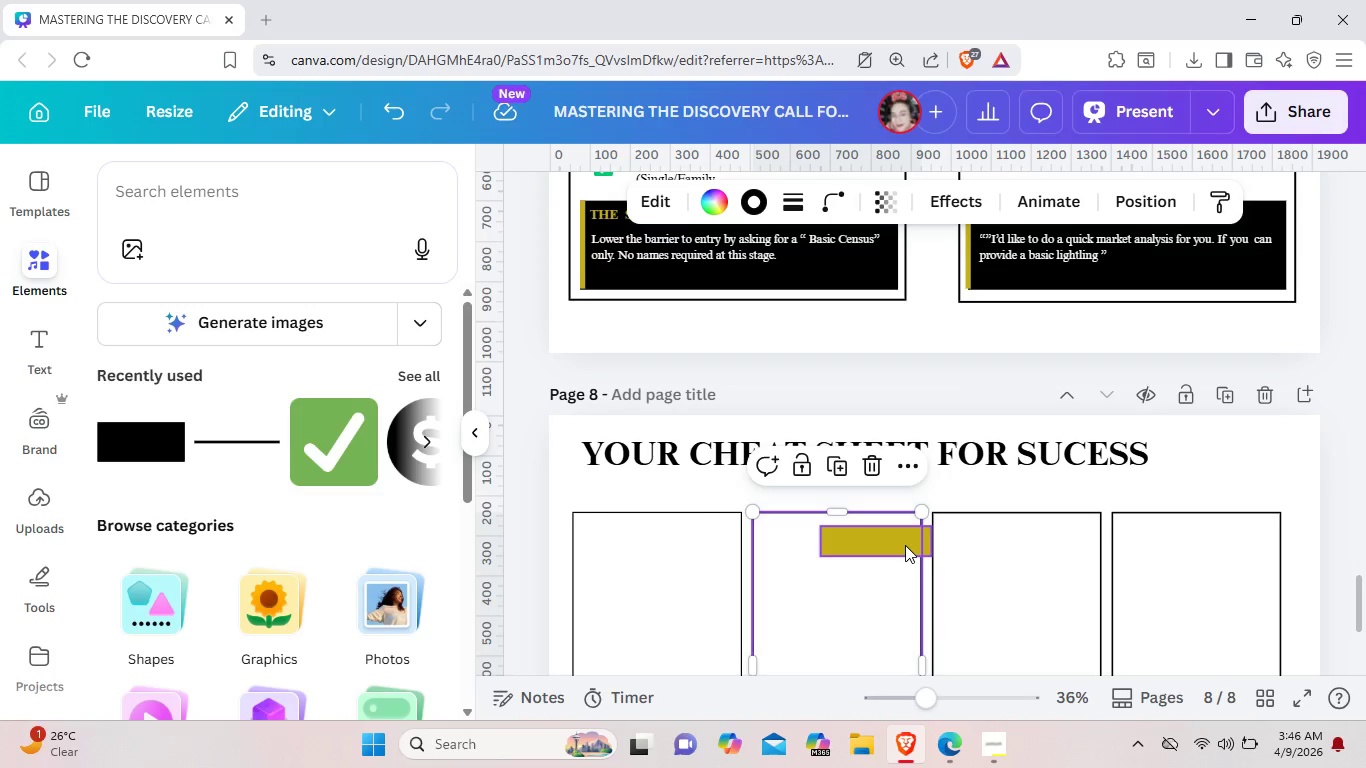 
left_click([905, 545])
 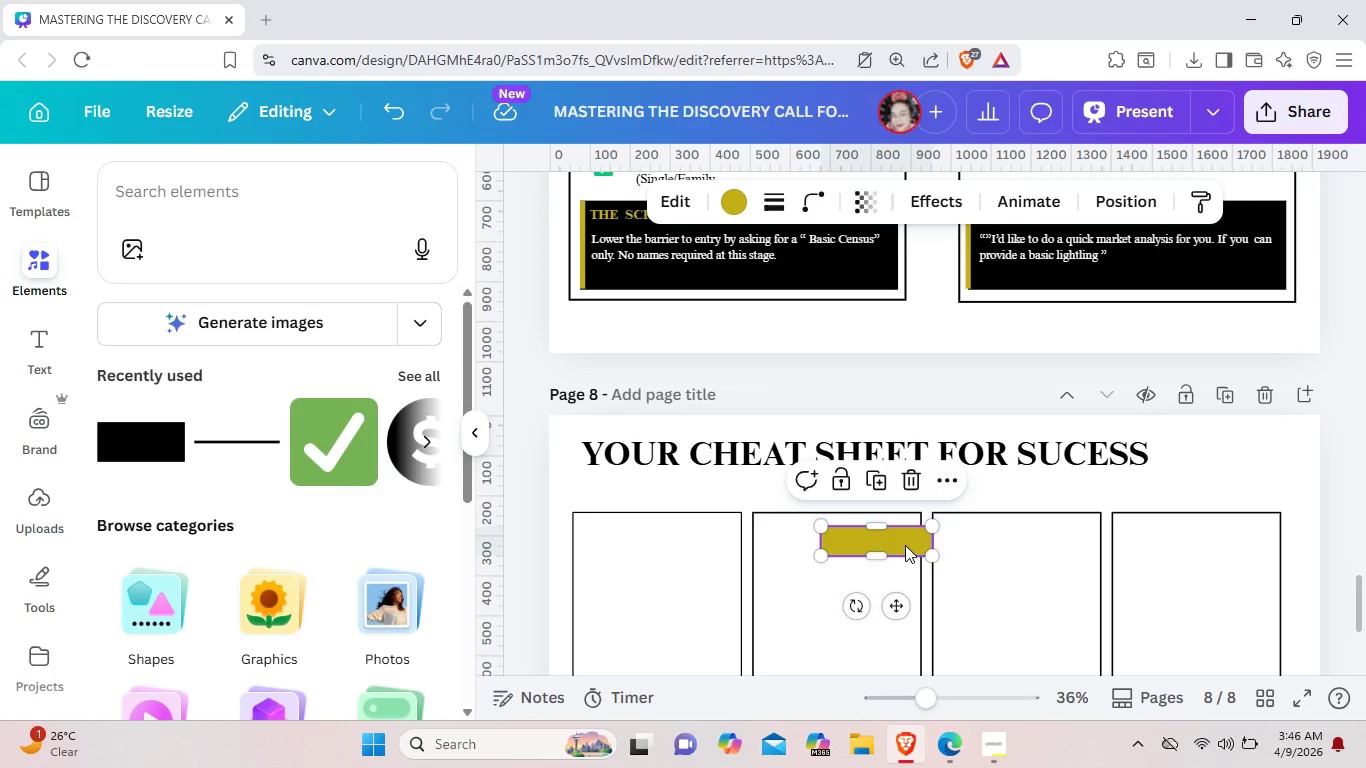 
left_click_drag(start_coordinate=[905, 545], to_coordinate=[685, 523])
 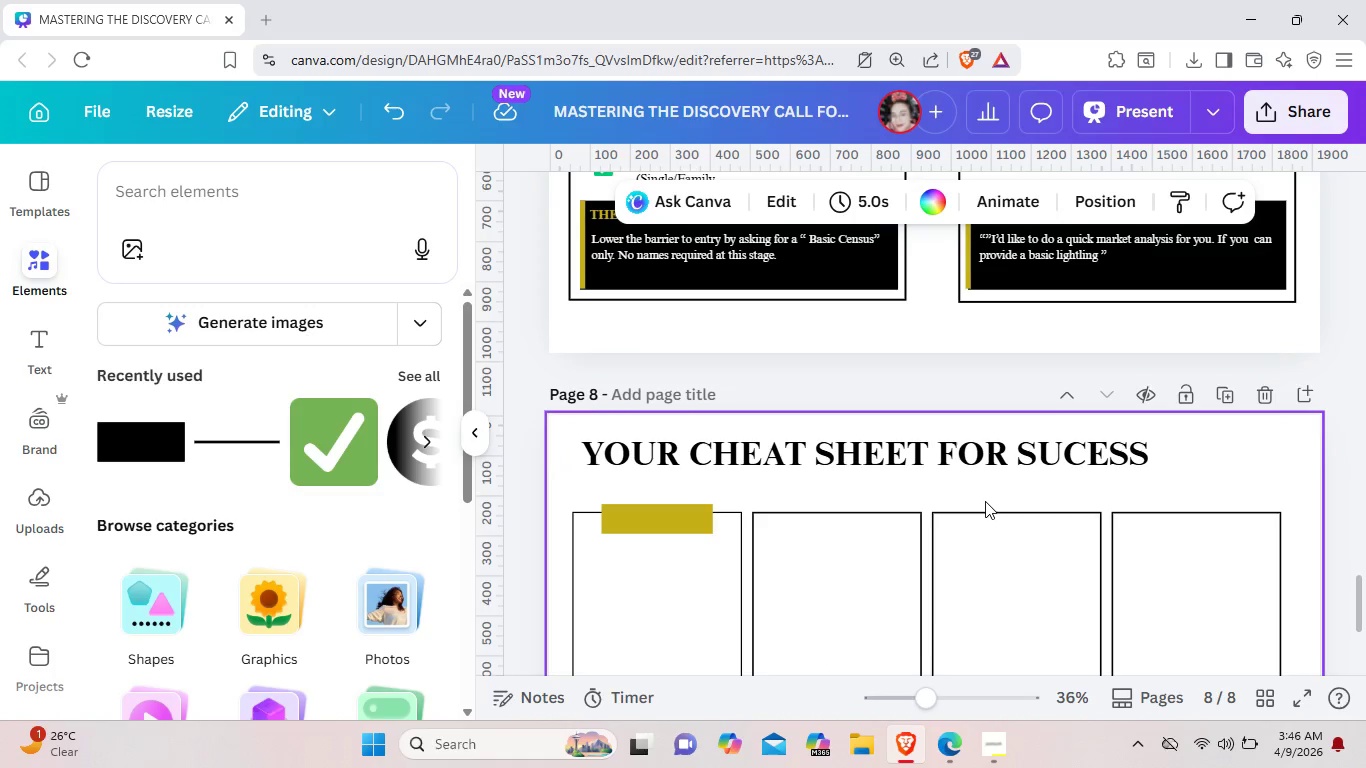 
scroll: coordinate [985, 501], scroll_direction: down, amount: 1.0
 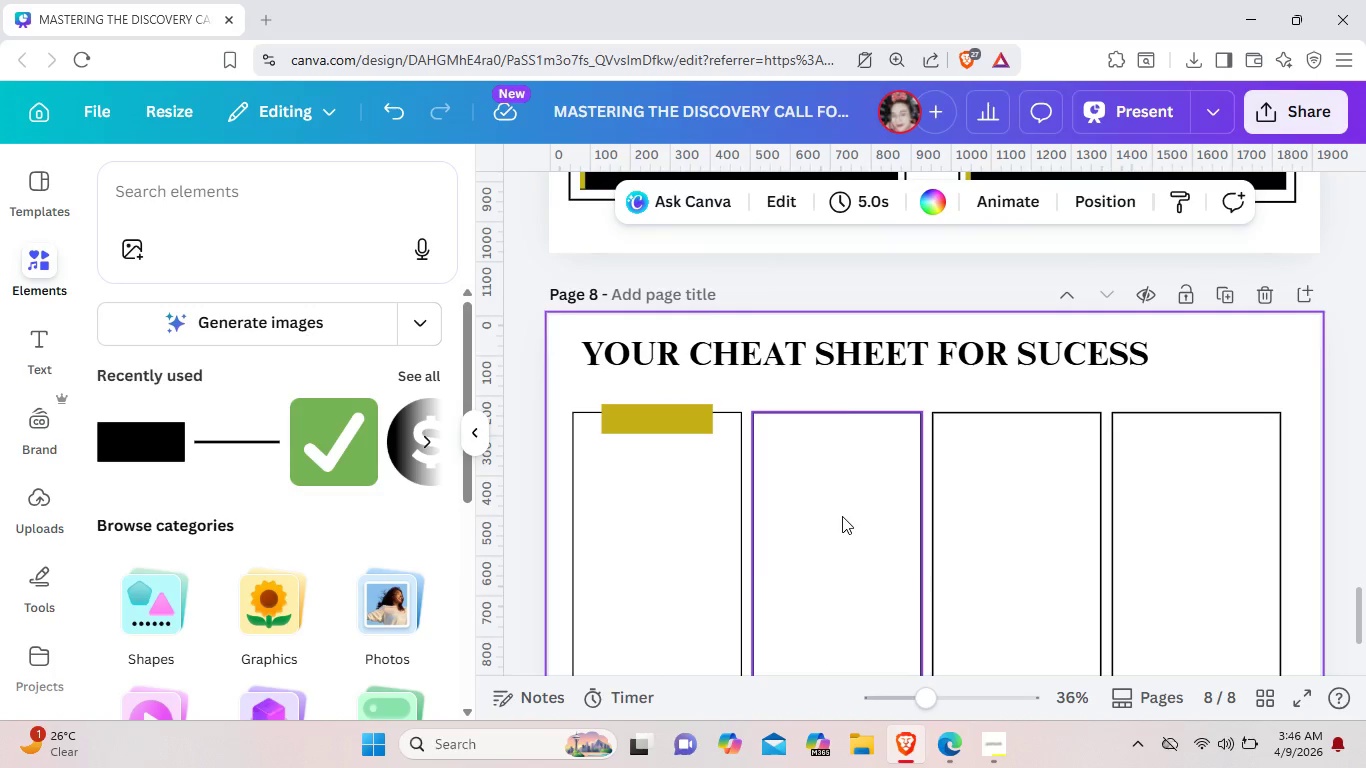 
left_click([842, 516])
 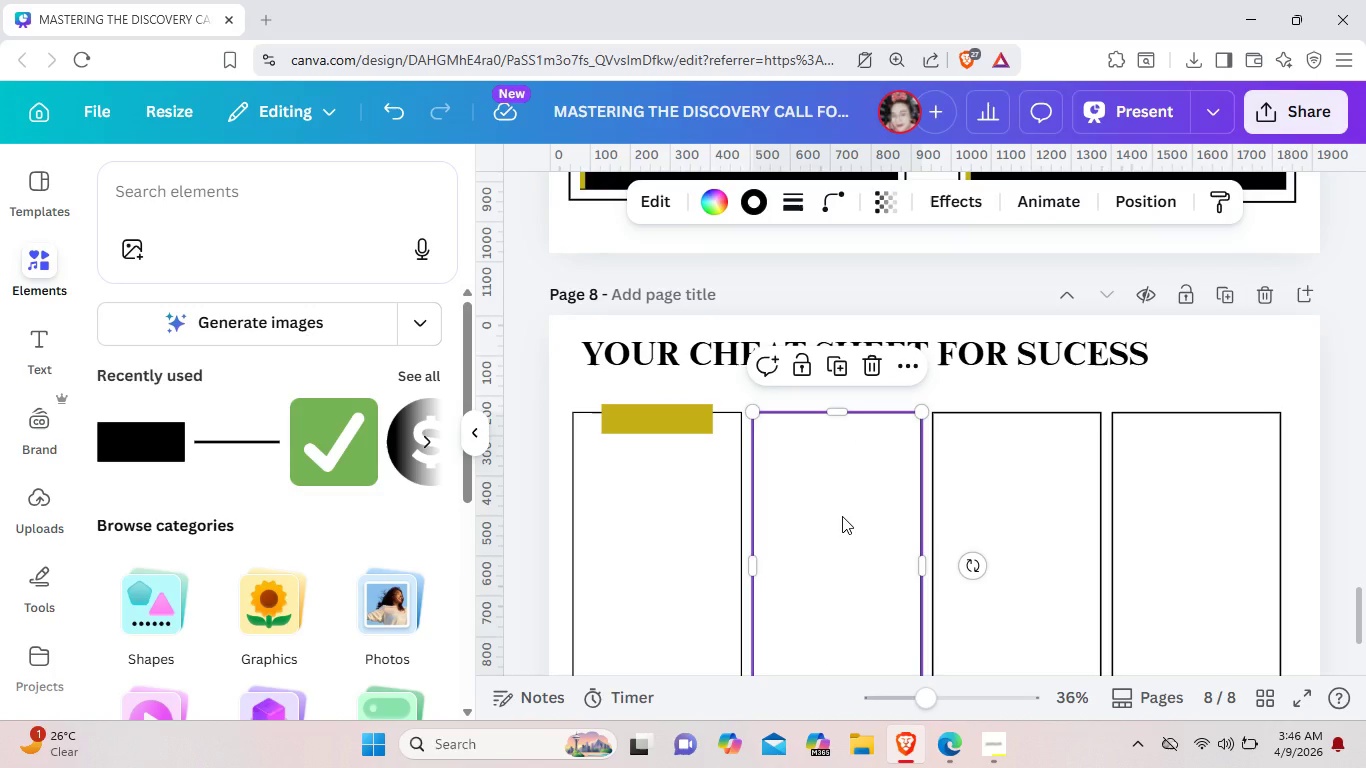 
right_click([842, 516])
 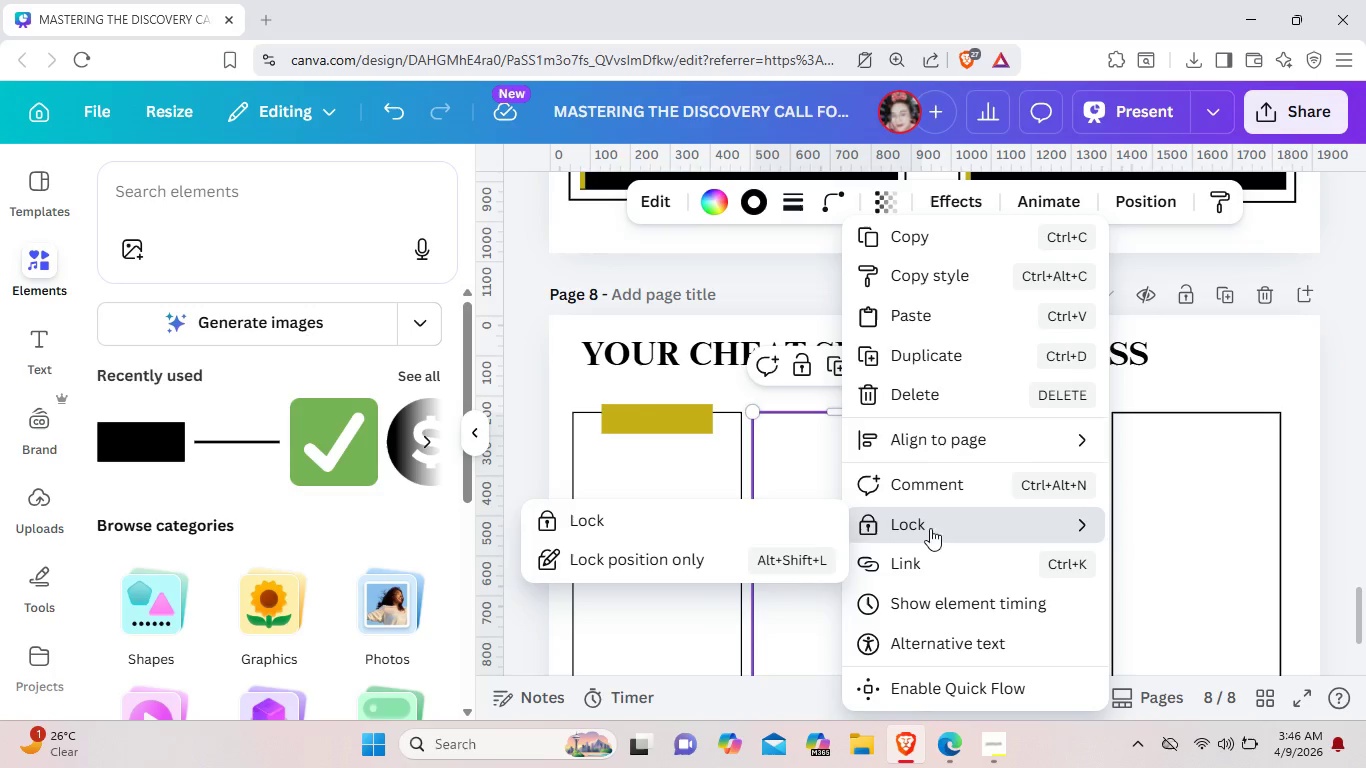 
left_click([716, 555])
 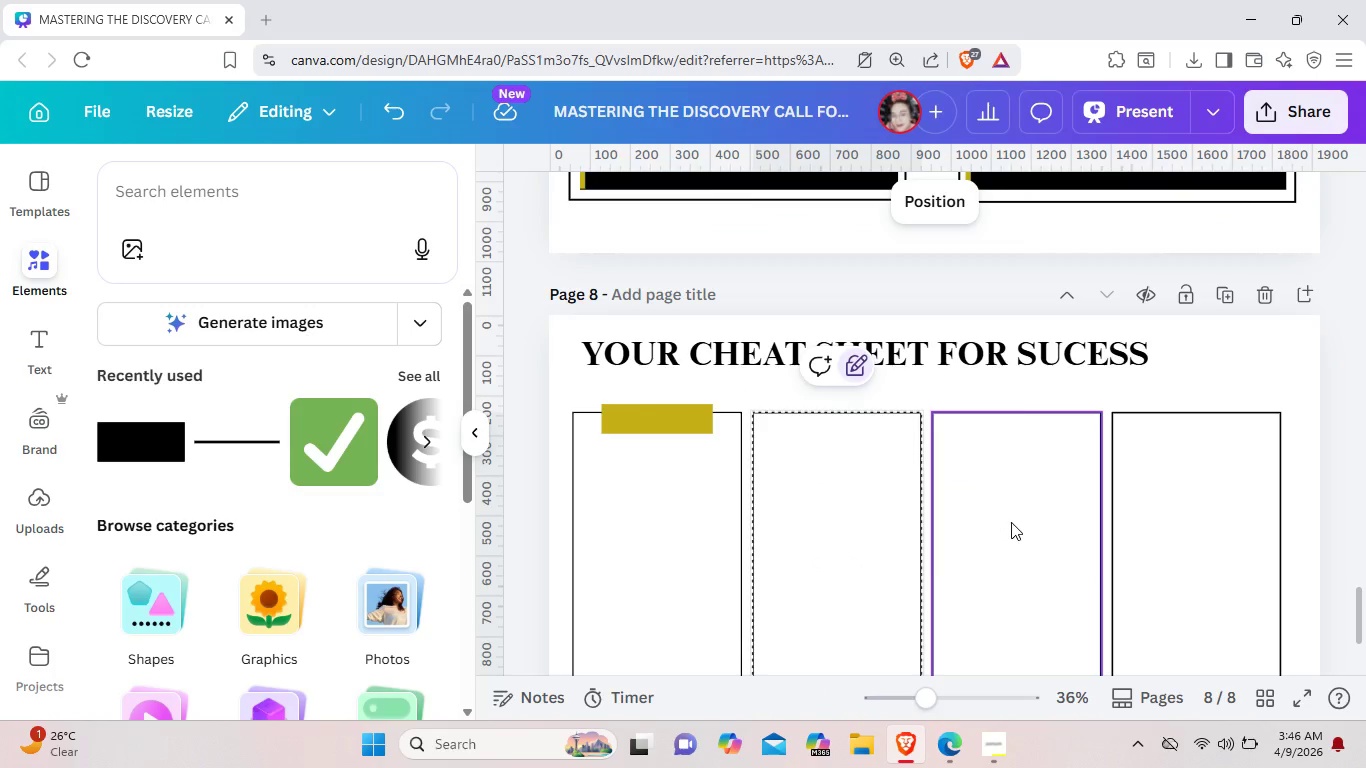 
left_click([1011, 522])
 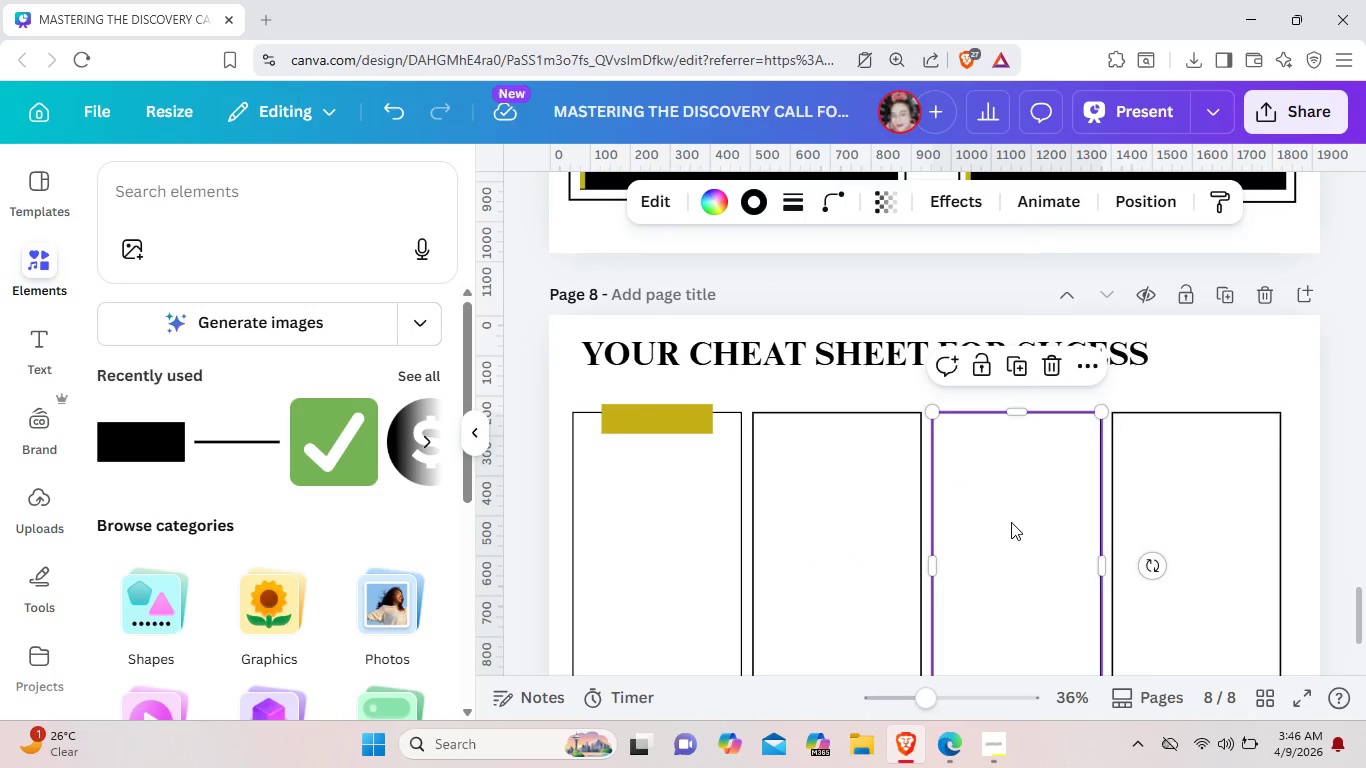 
right_click([1011, 522])
 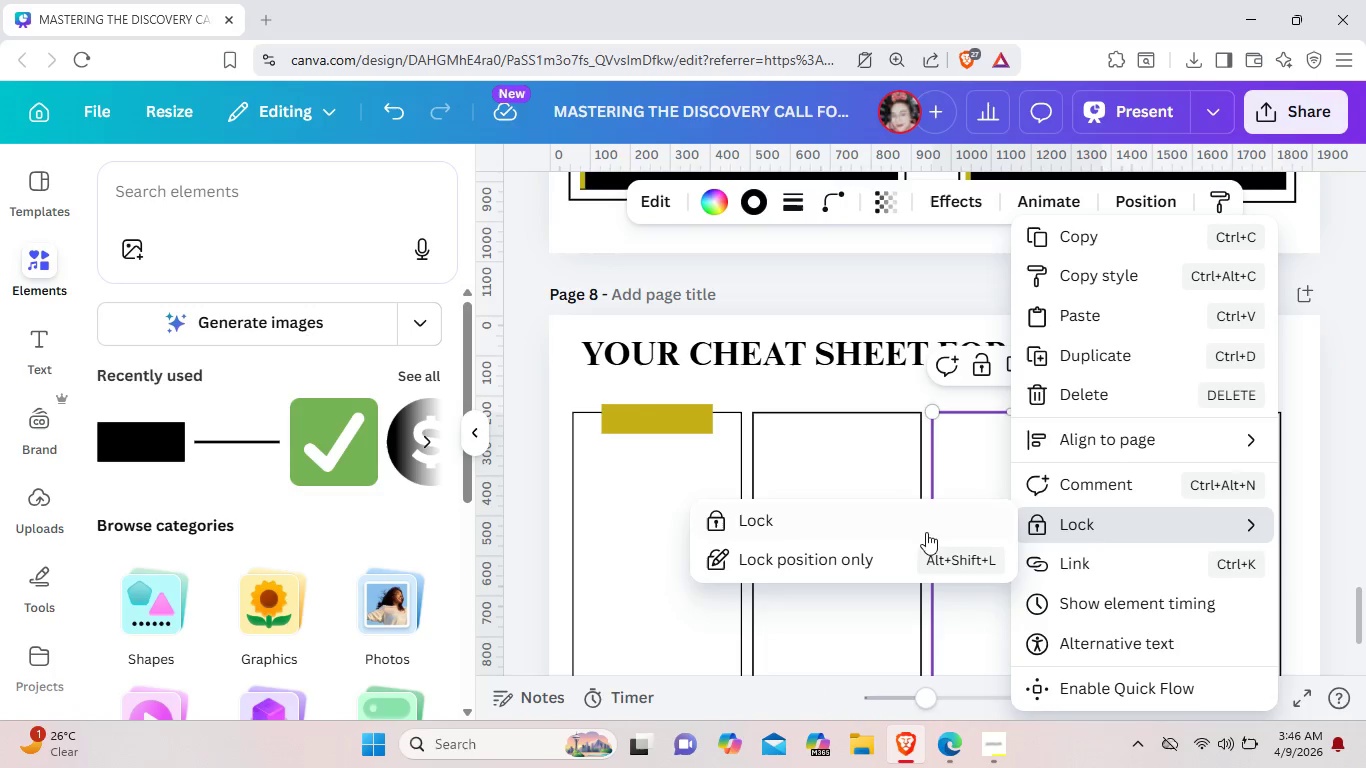 
left_click([866, 556])
 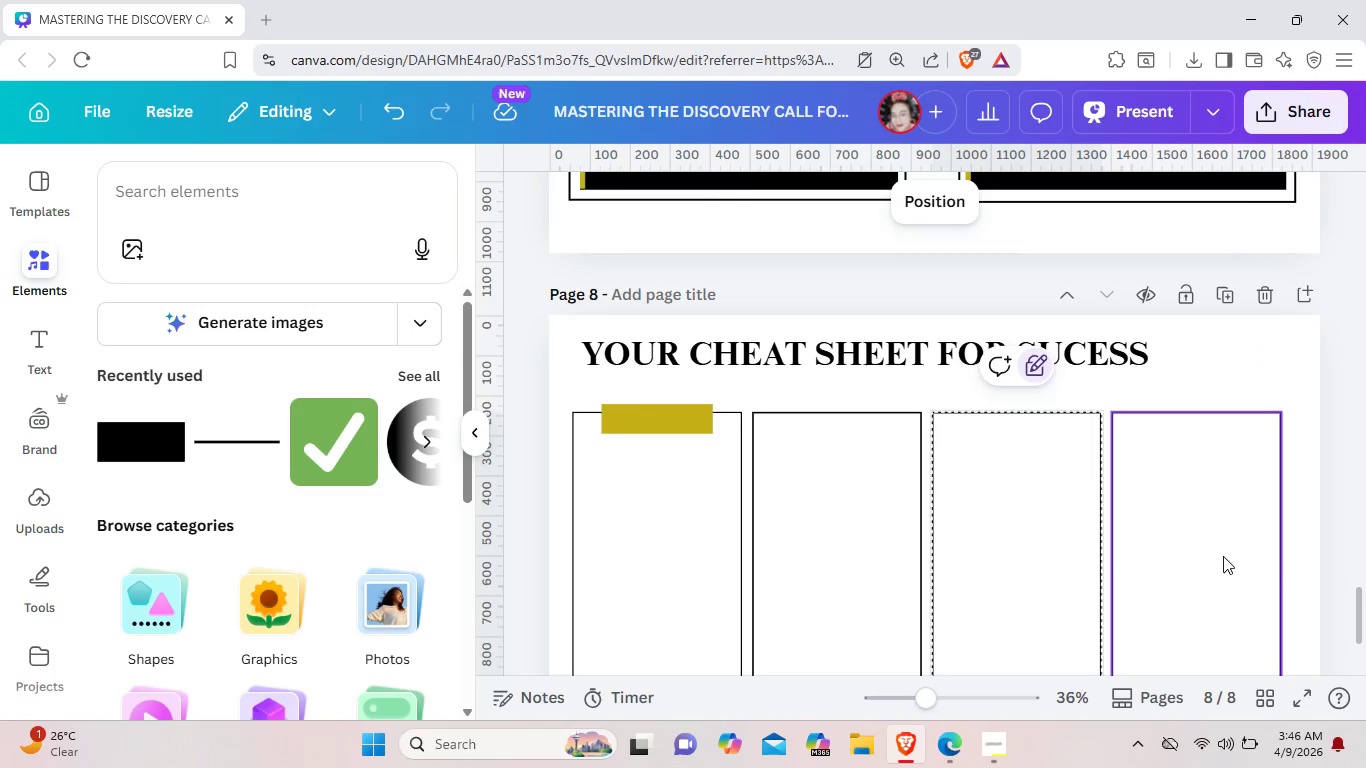 
left_click([1223, 556])
 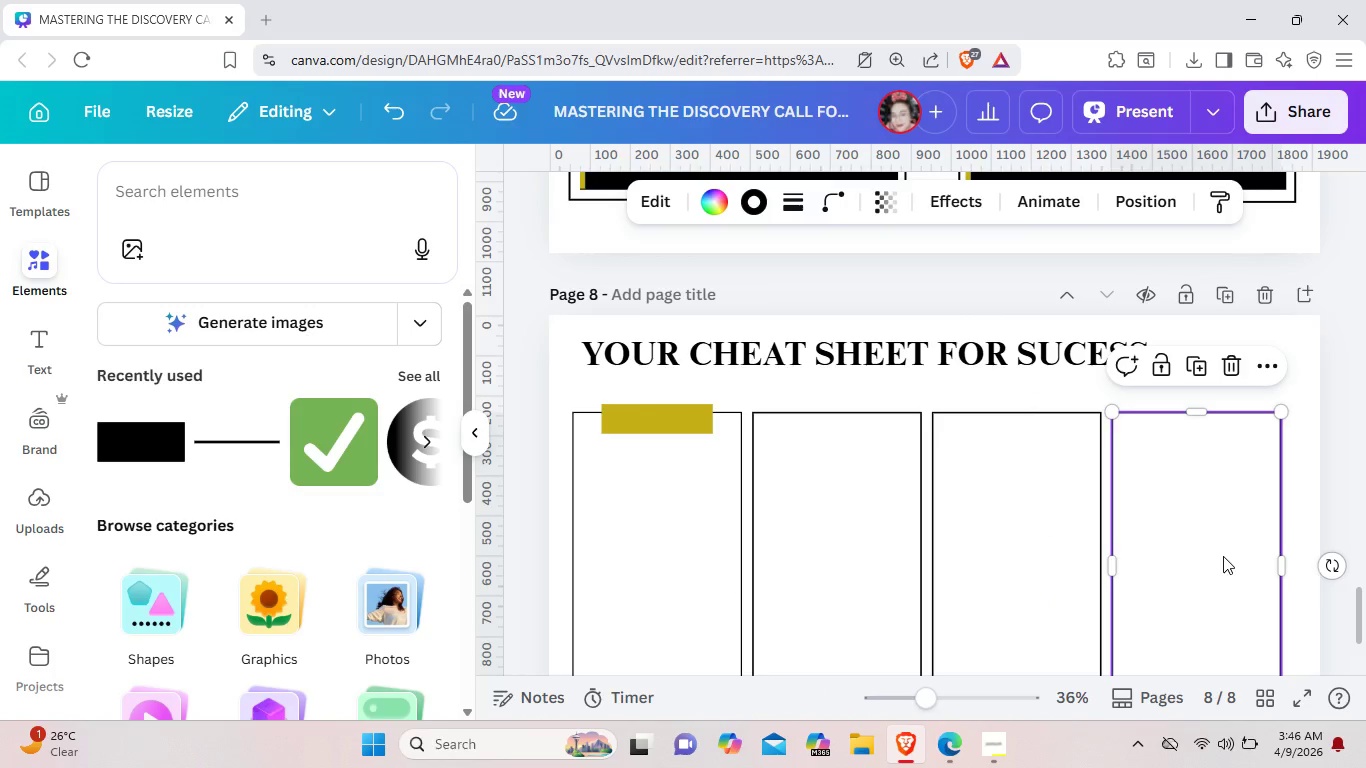 
right_click([1223, 556])
 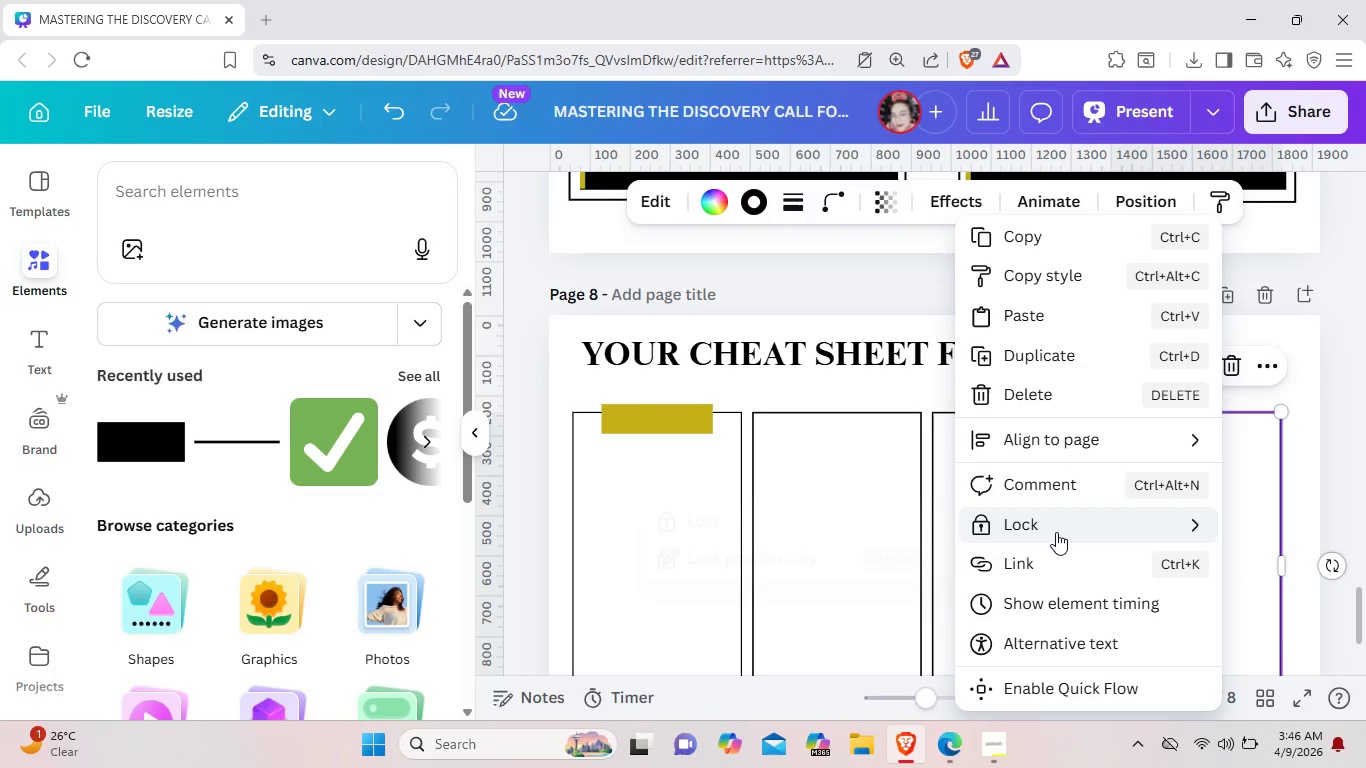 
left_click([852, 562])
 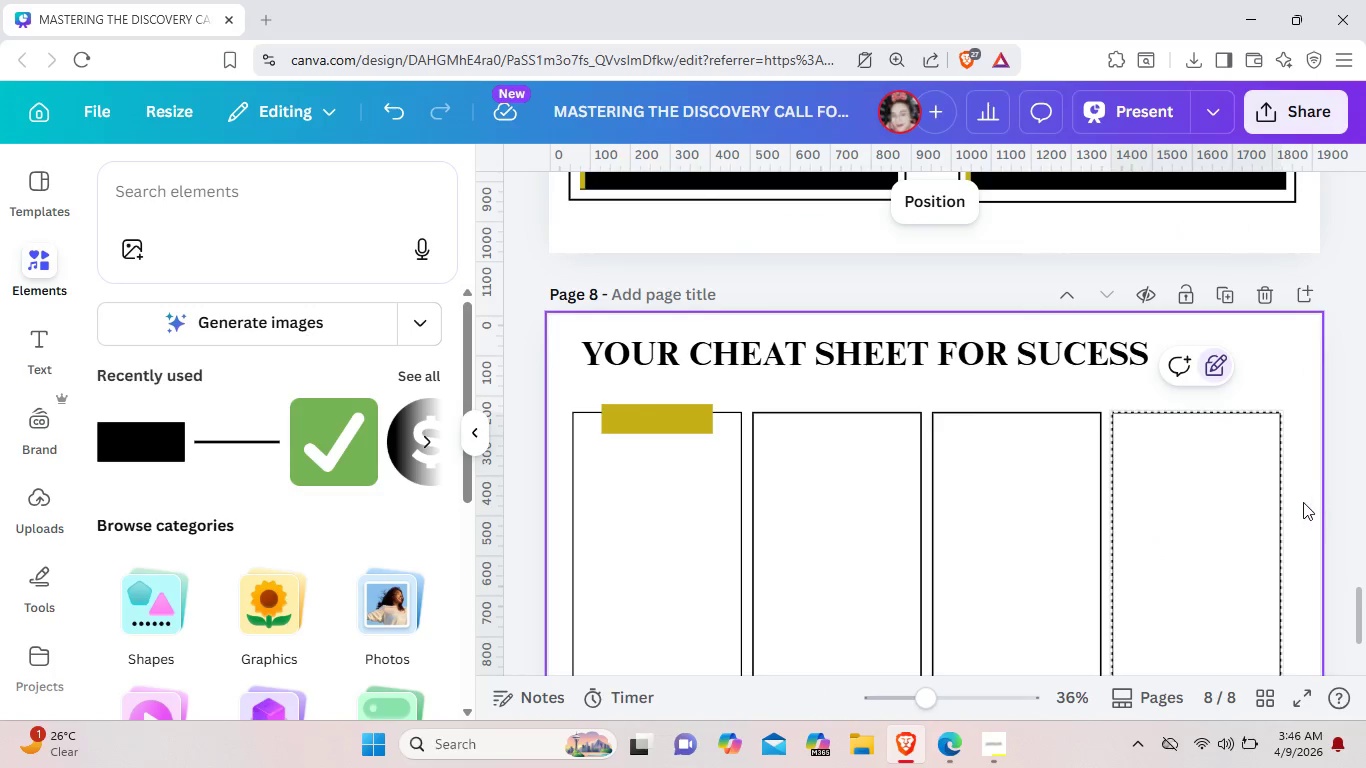 
left_click([1303, 502])
 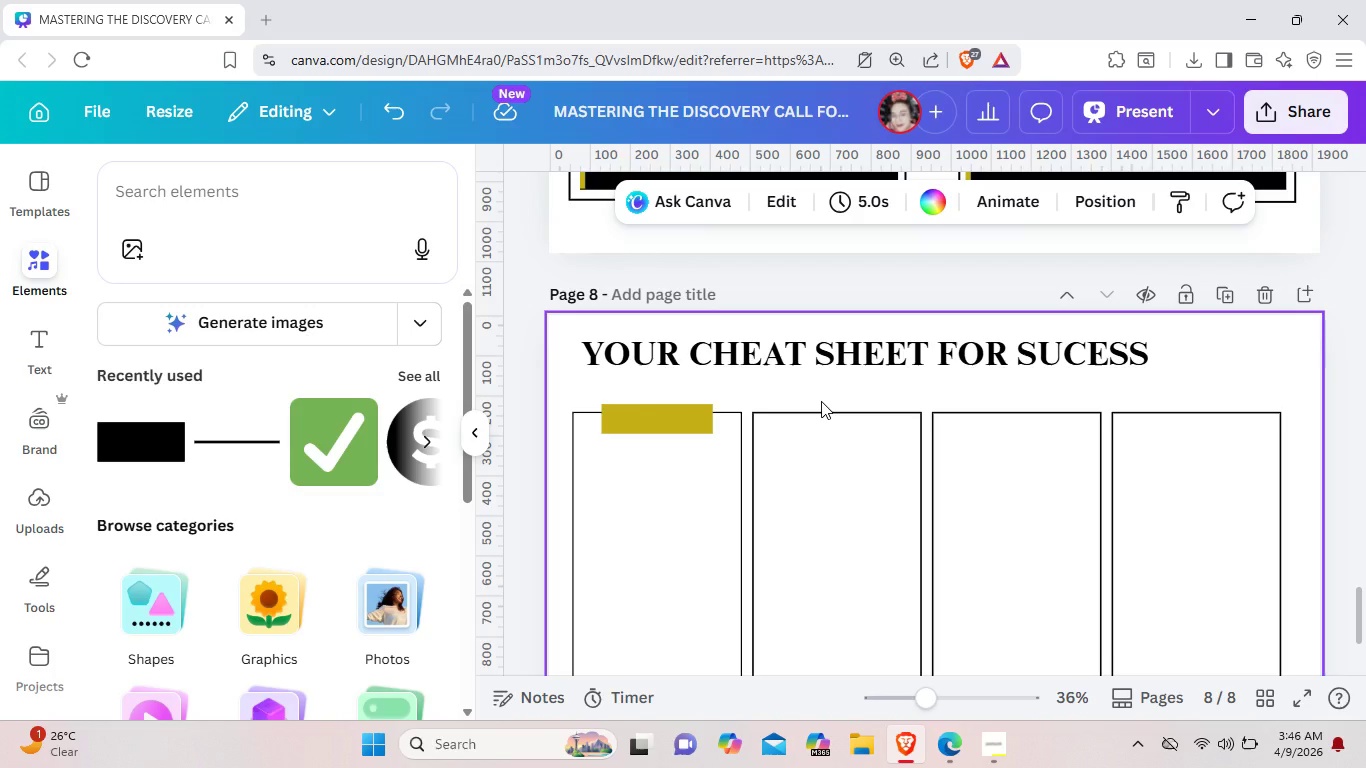 
wait(6.09)
 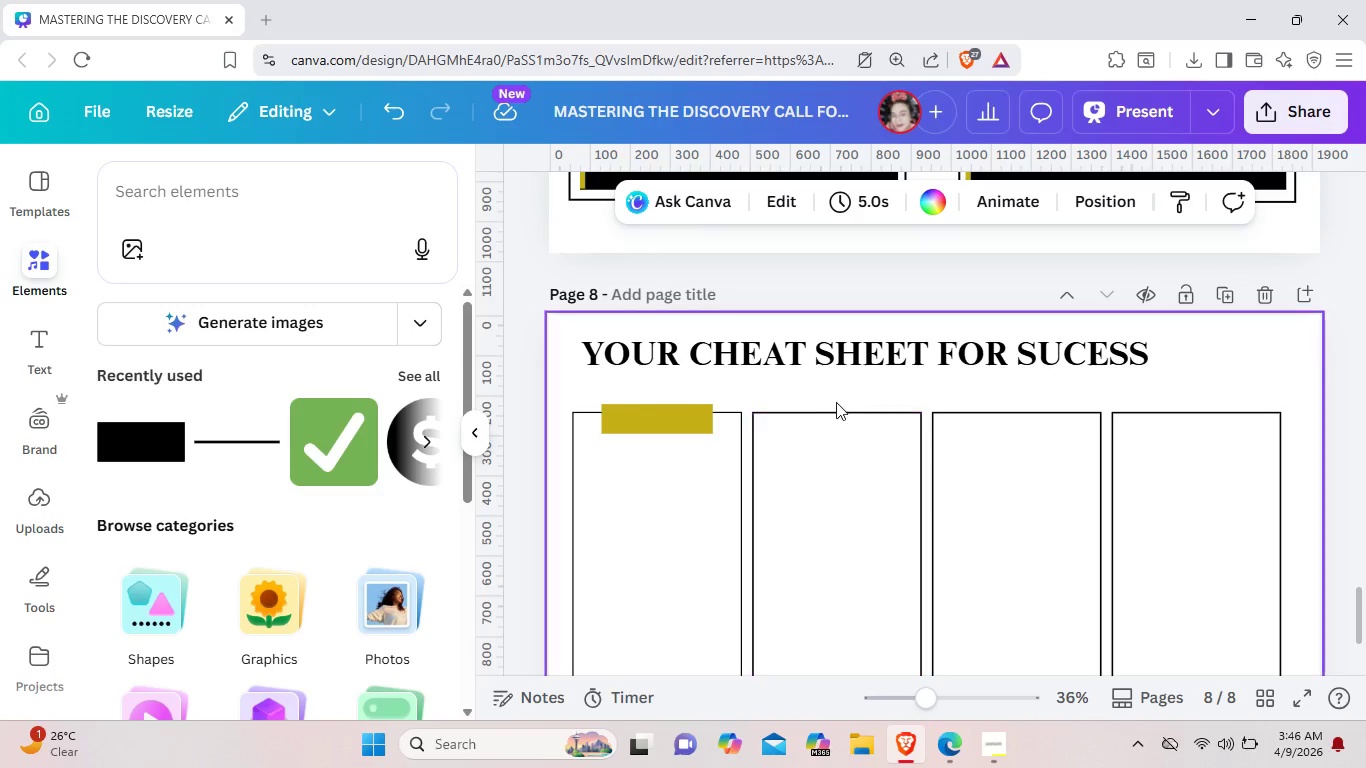 
left_click([697, 414])
 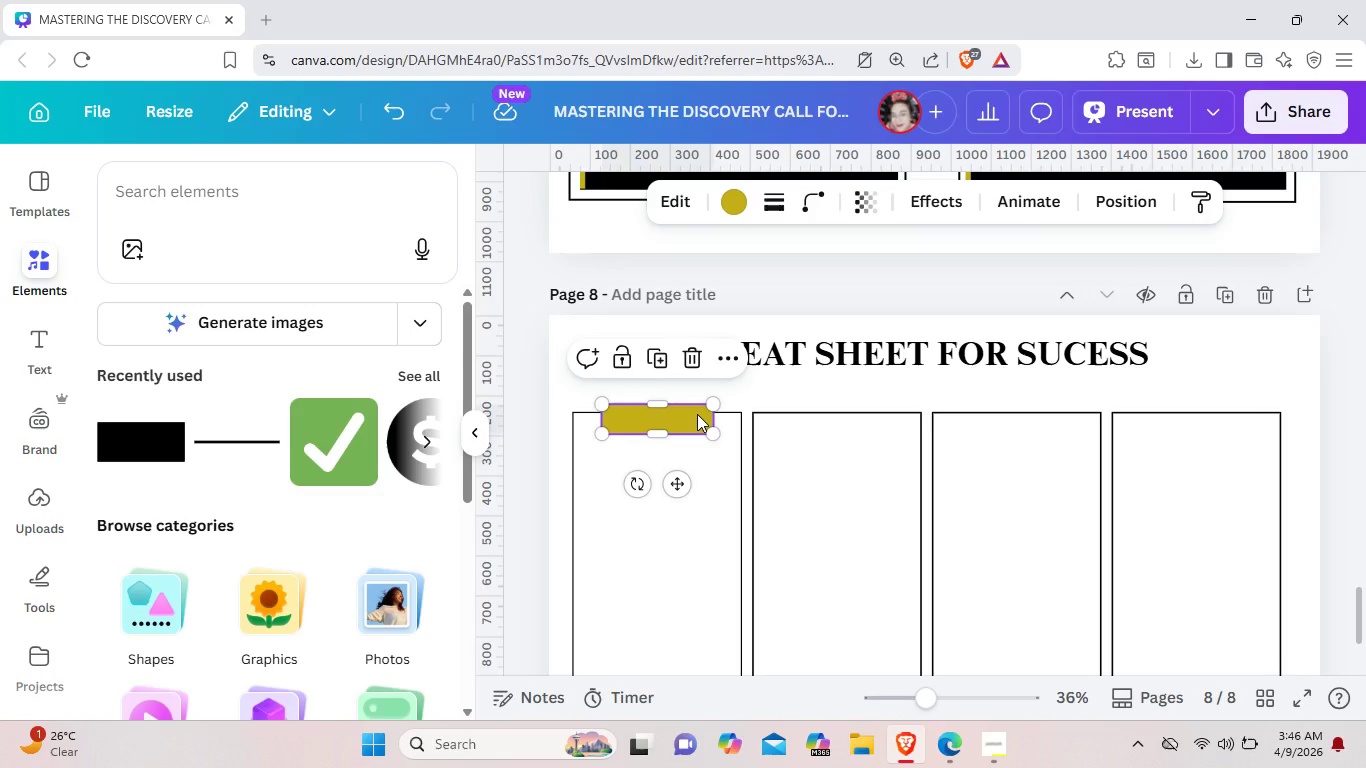 
key(Control+V)
 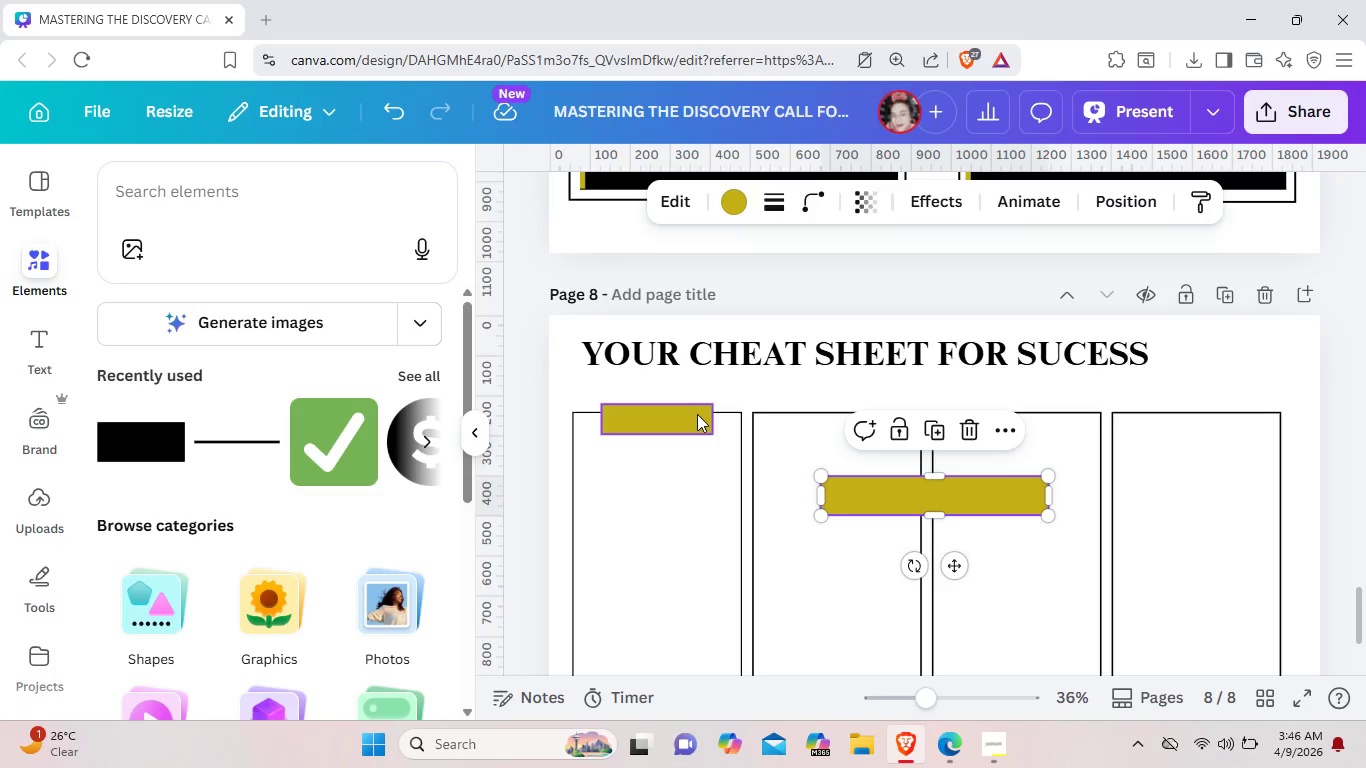 
key(Control+C)
 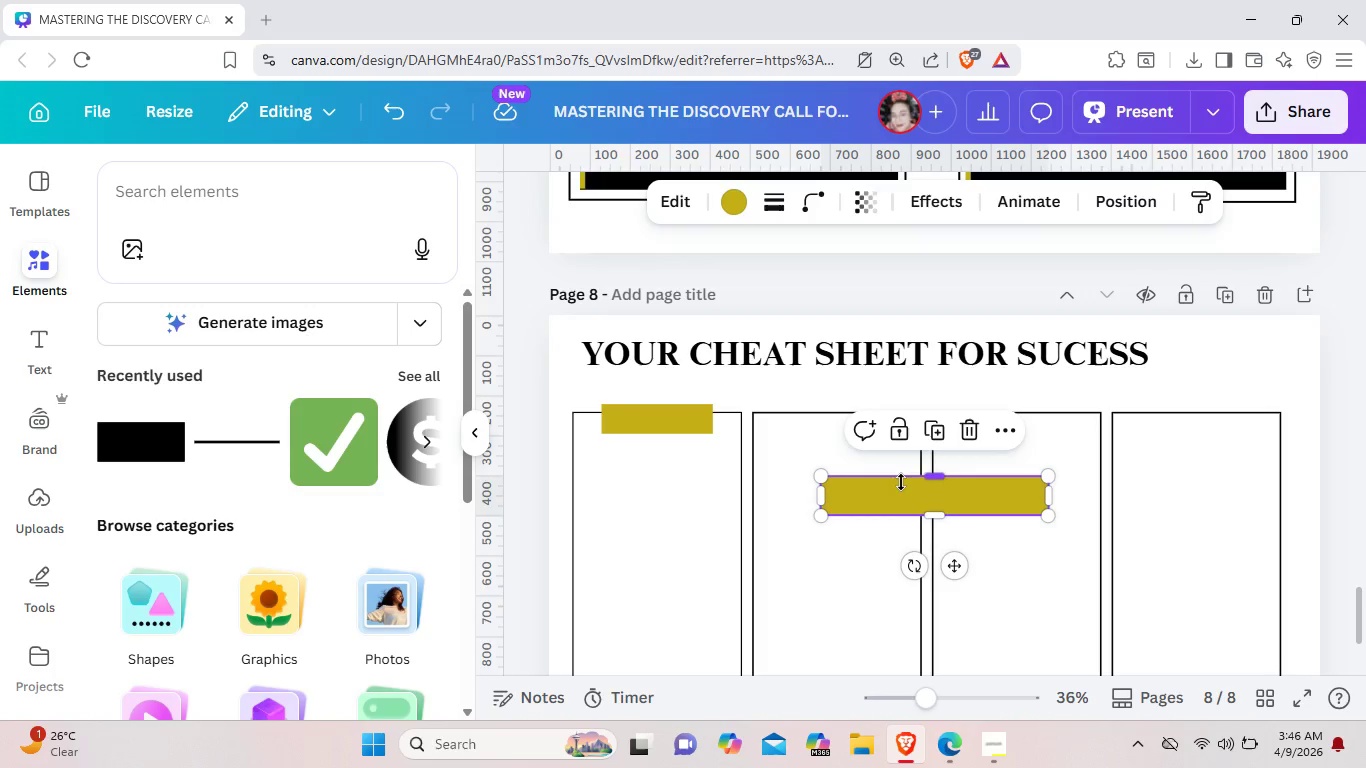 
left_click([901, 482])
 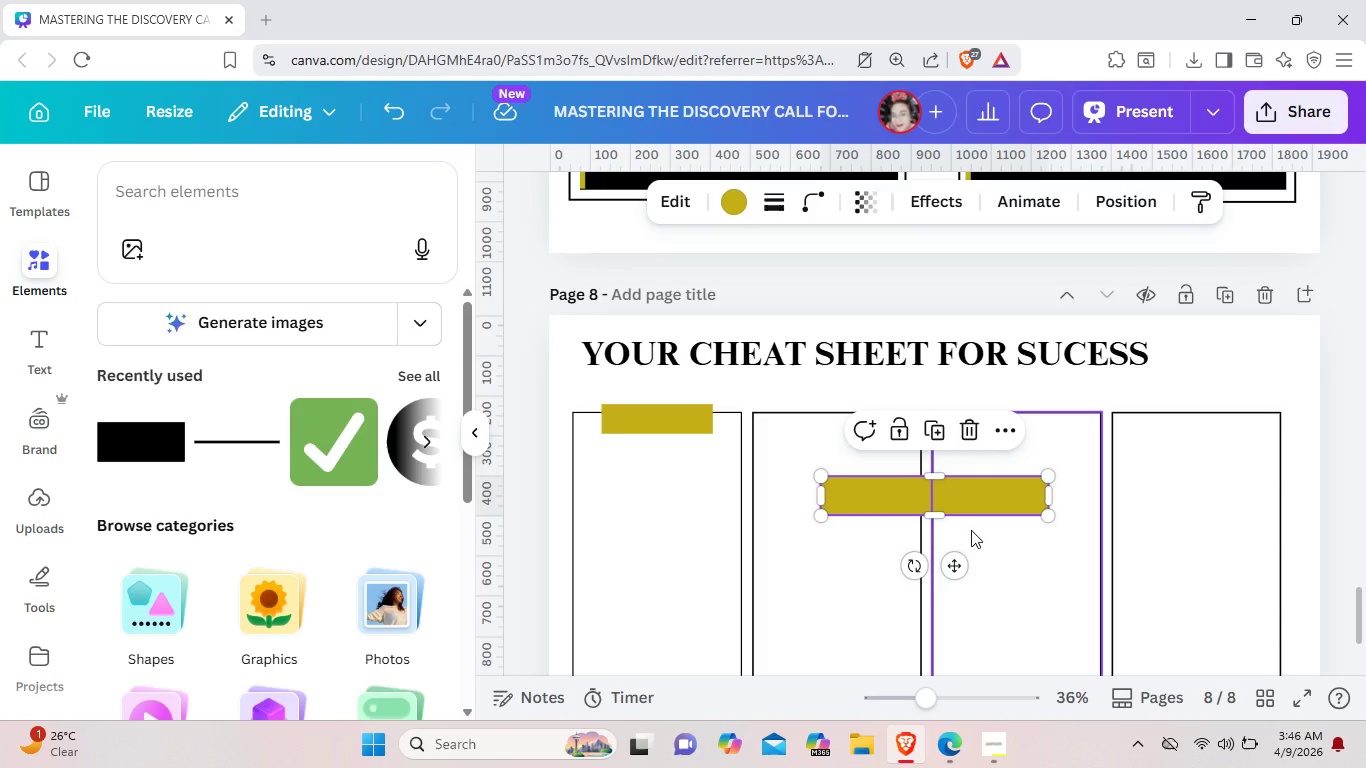 
key(Backspace)
 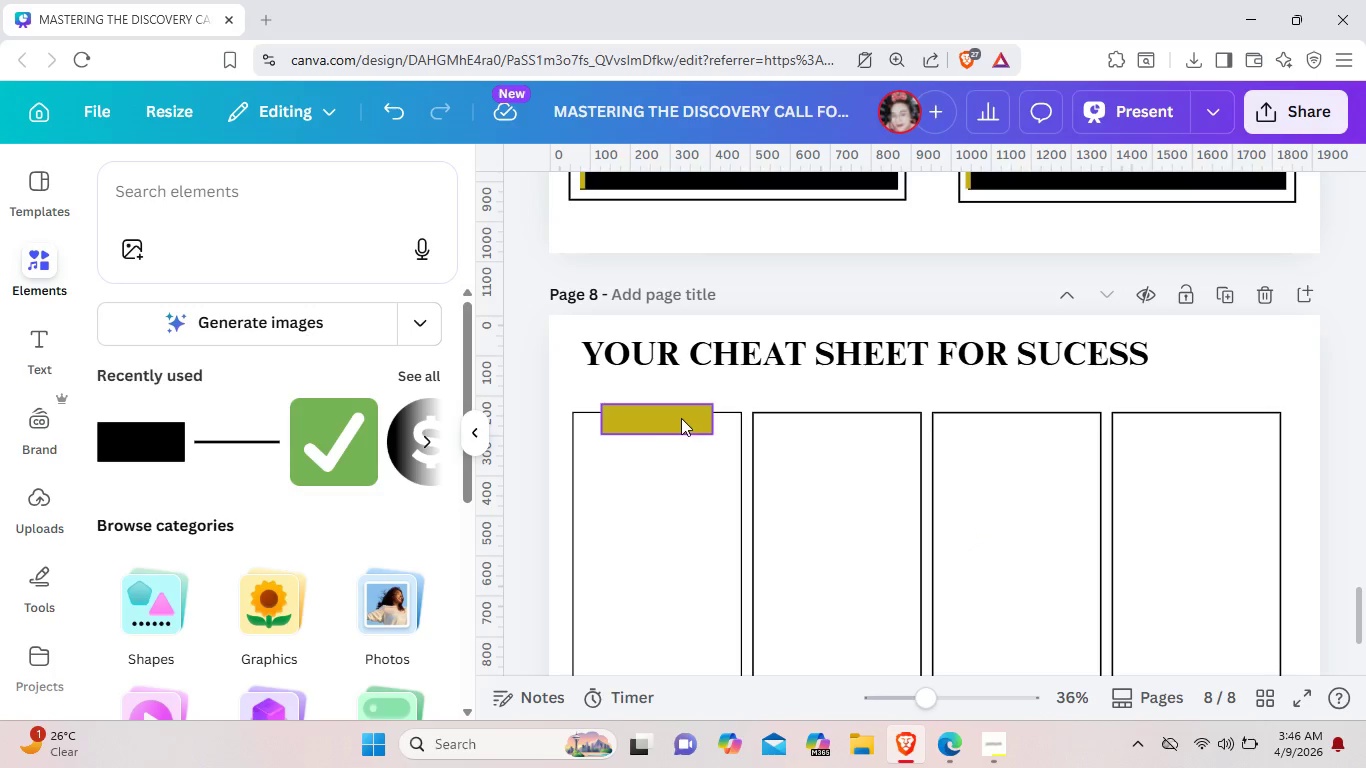 
left_click([681, 418])
 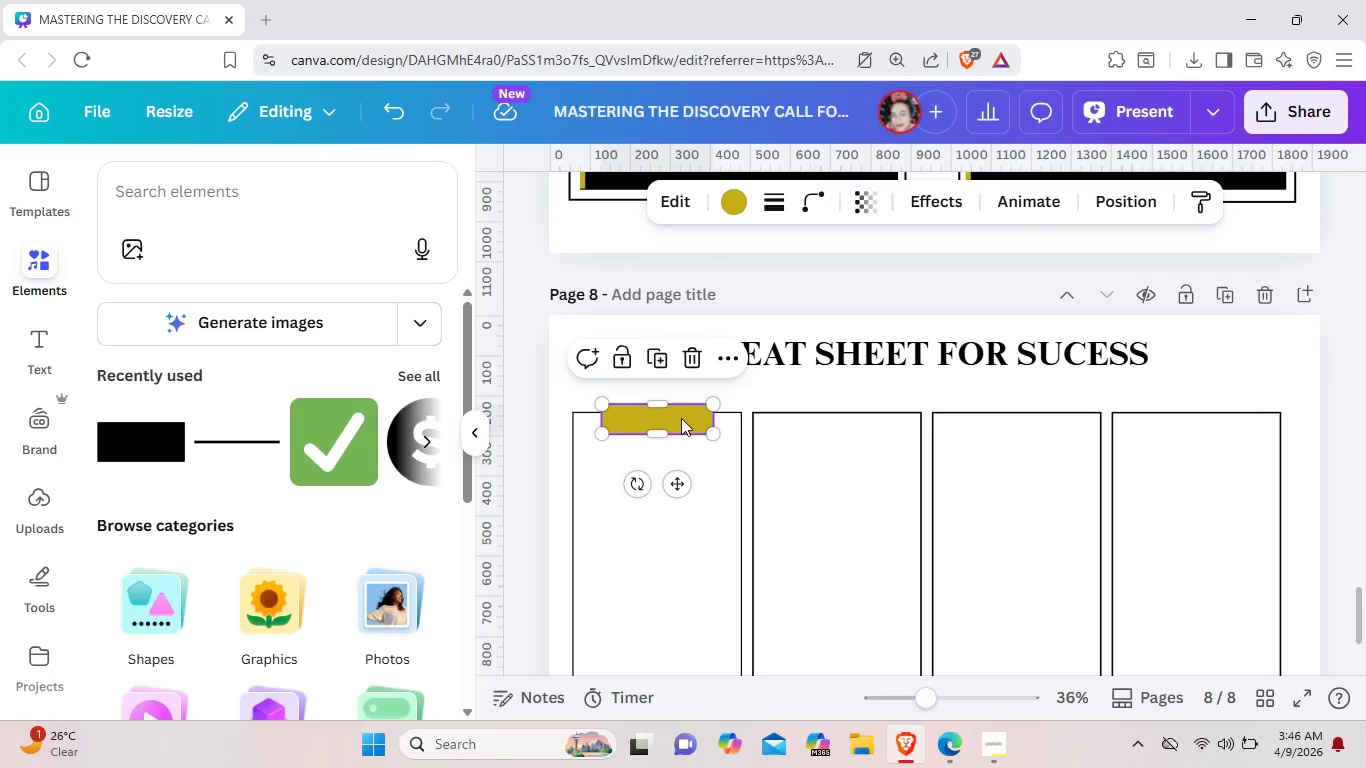 
key(Control+C)
 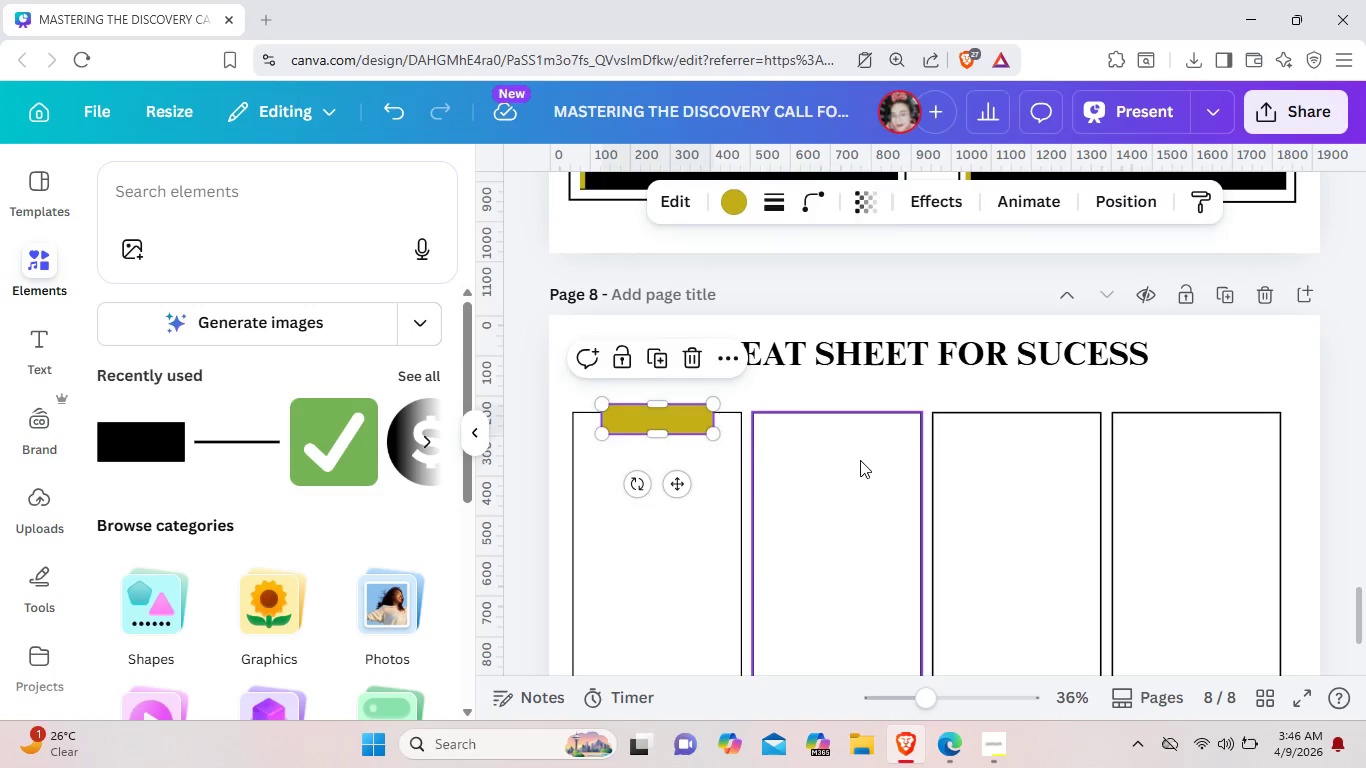 
left_click([860, 460])
 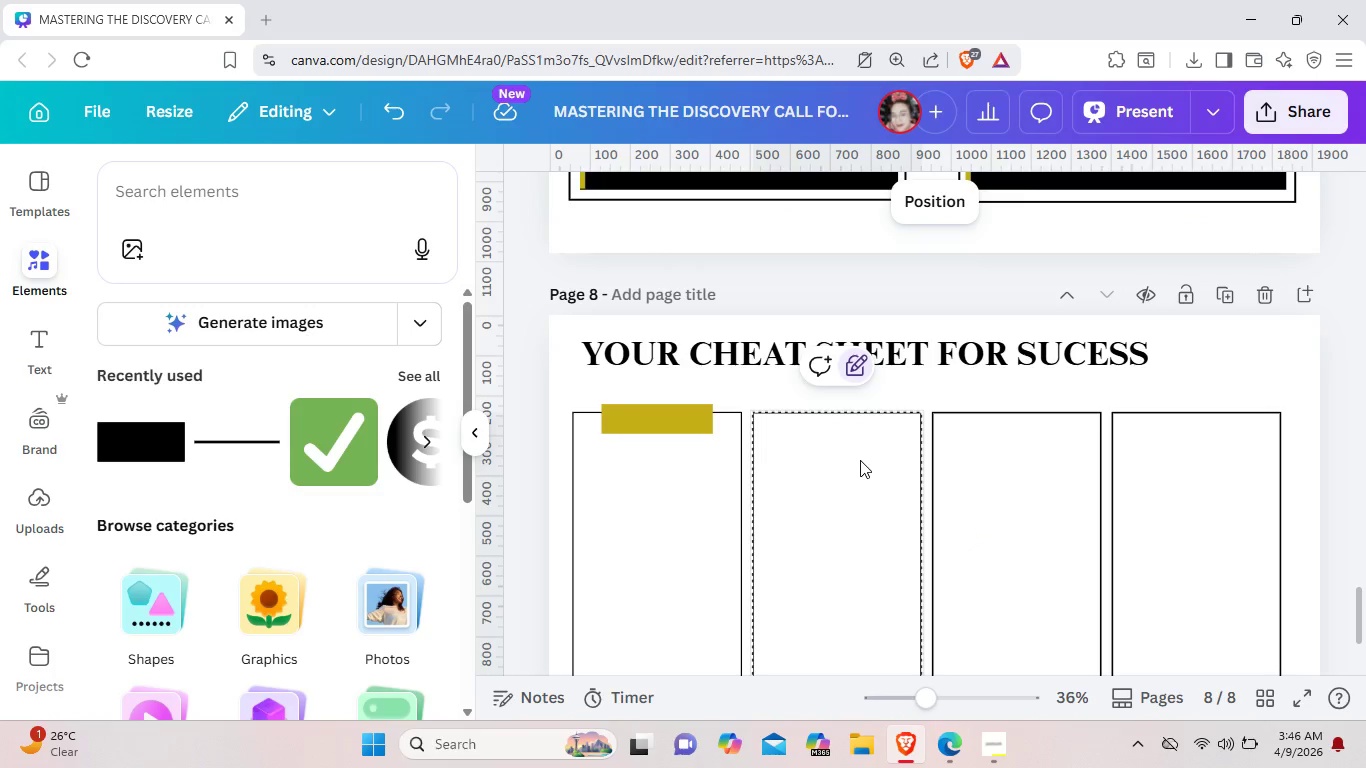 
key(Control+V)
 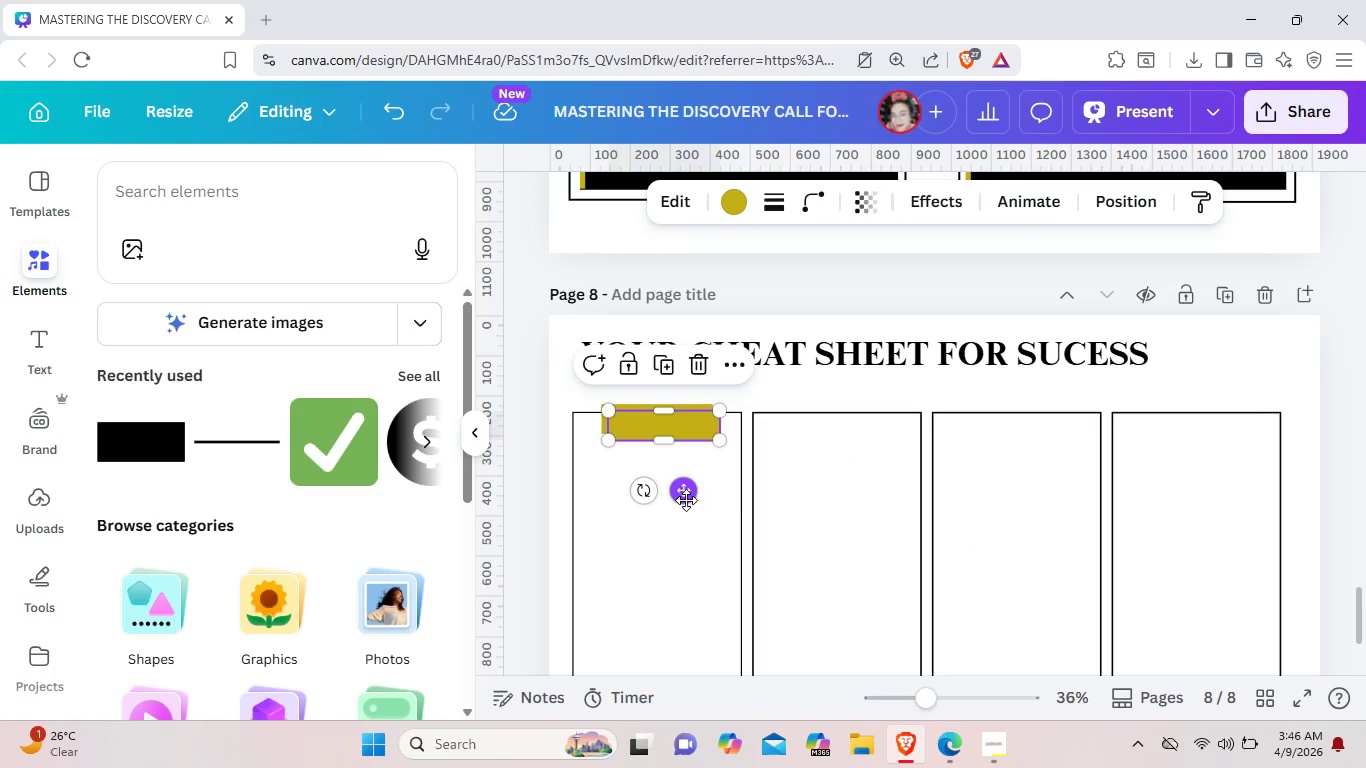 
left_click_drag(start_coordinate=[686, 500], to_coordinate=[856, 490])
 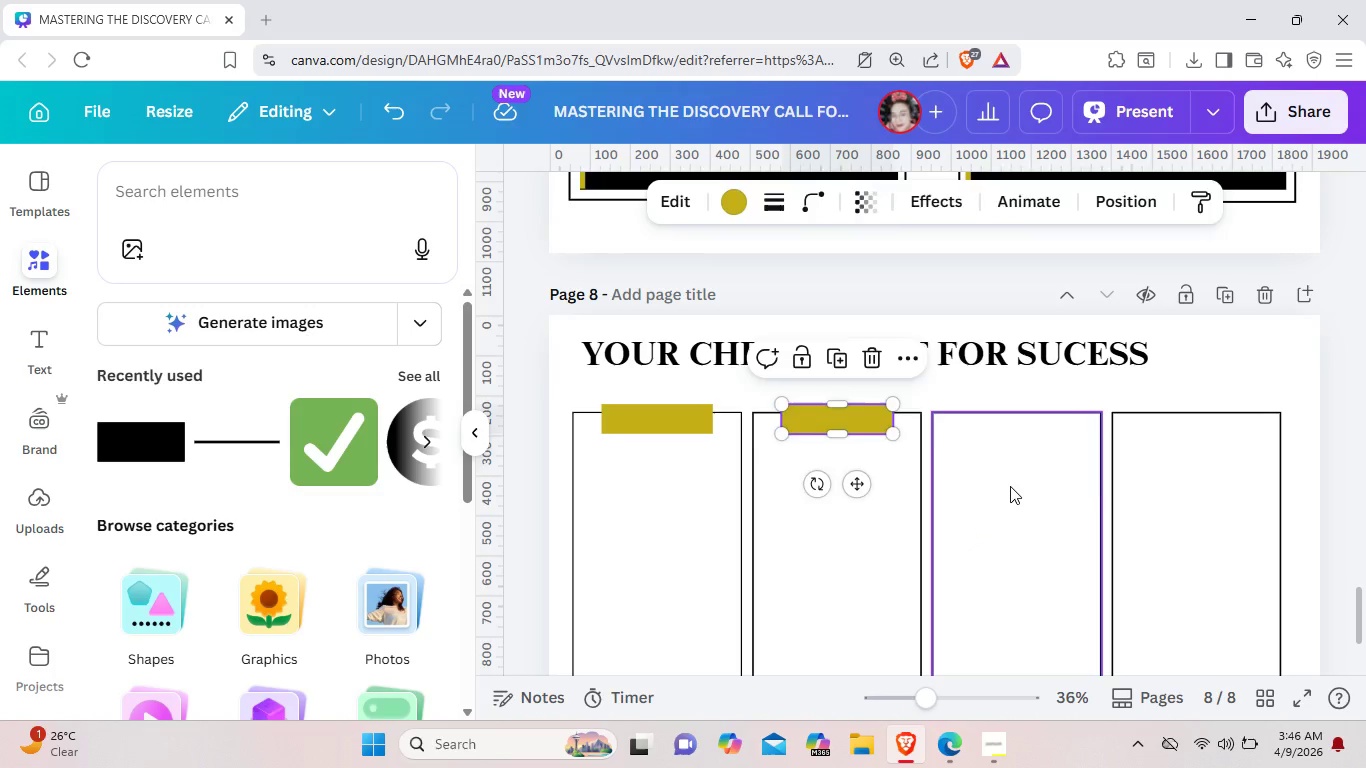 
left_click([1010, 486])
 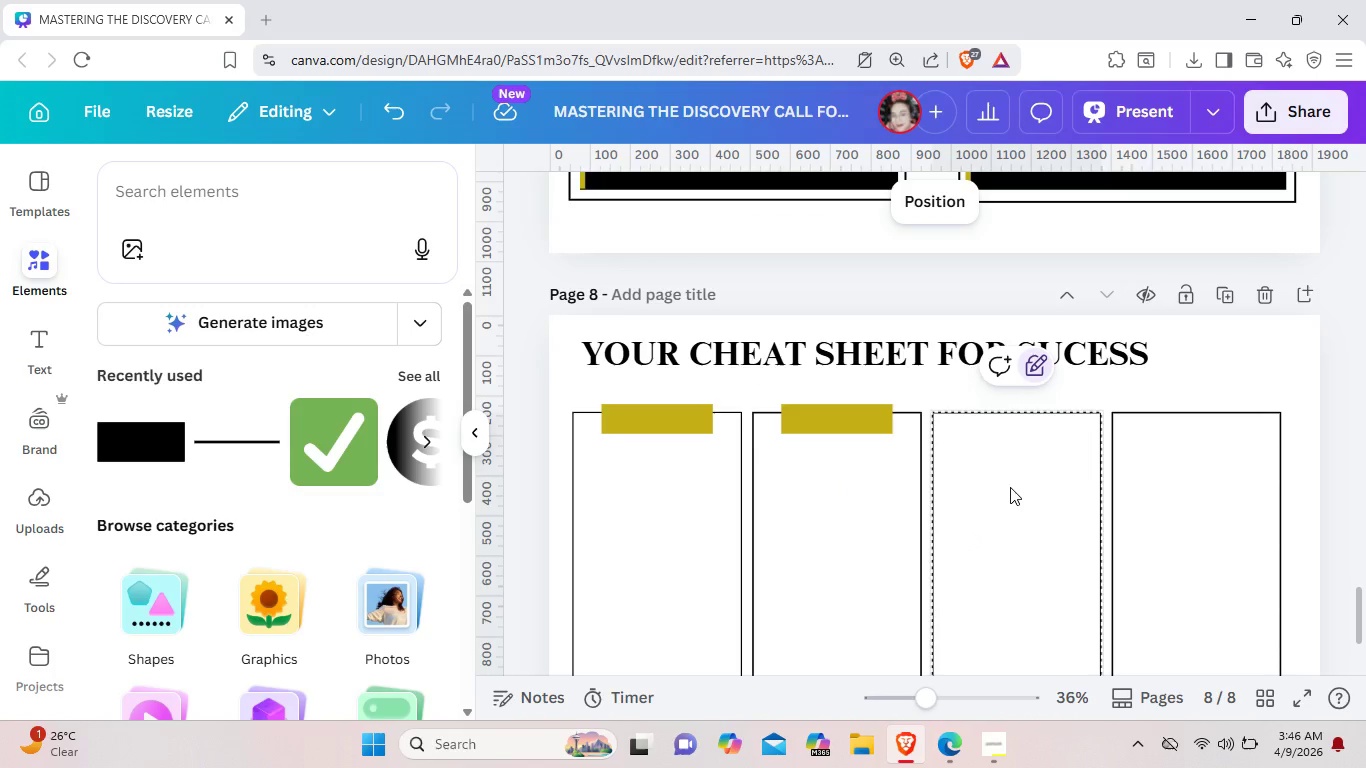 
key(Control+V)
 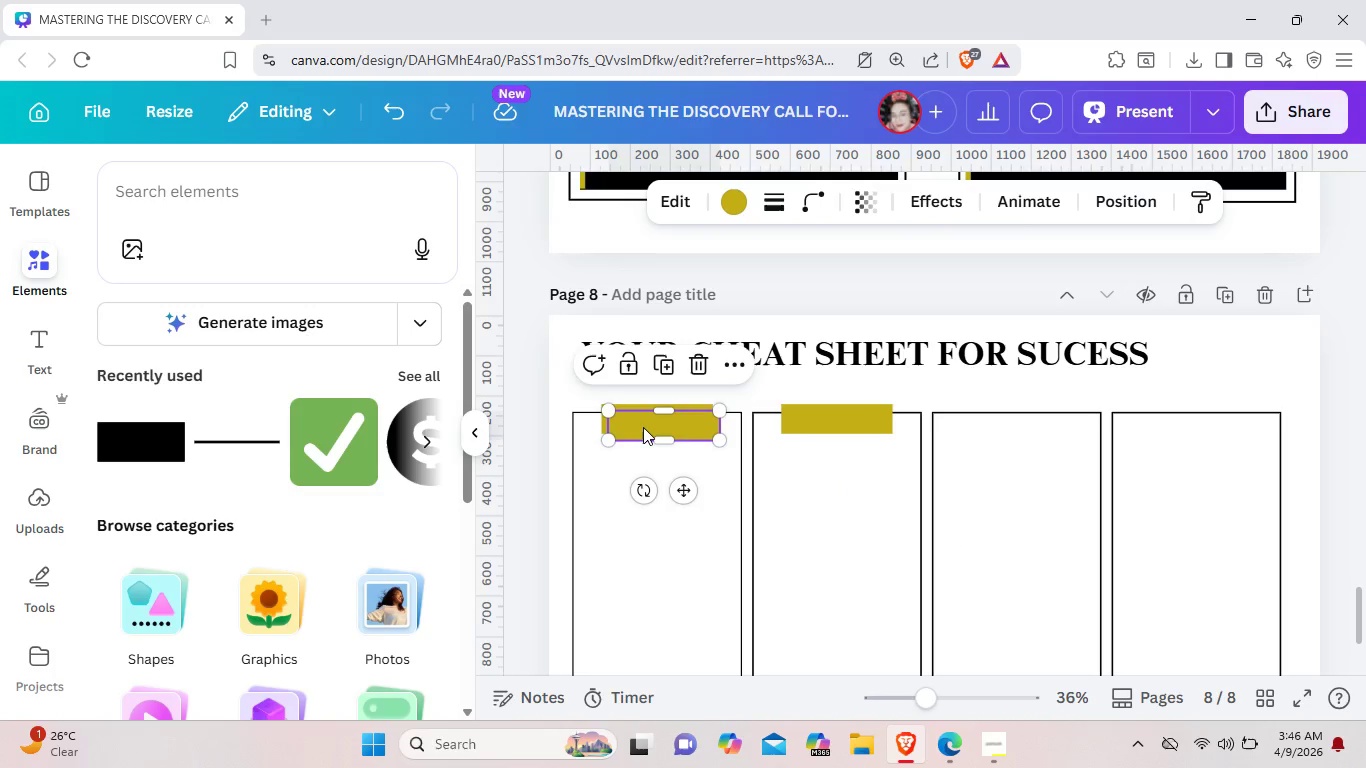 
left_click_drag(start_coordinate=[645, 427], to_coordinate=[995, 423])
 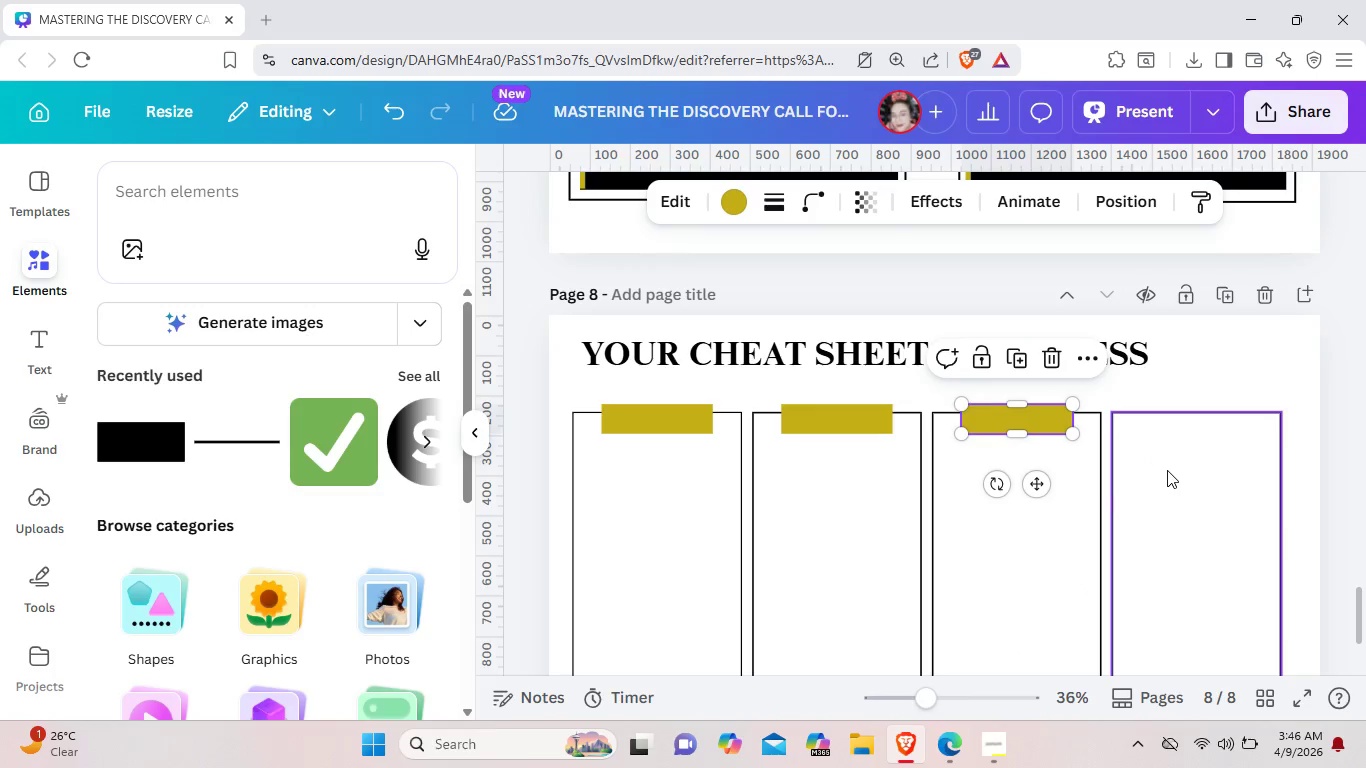 
left_click([1167, 470])
 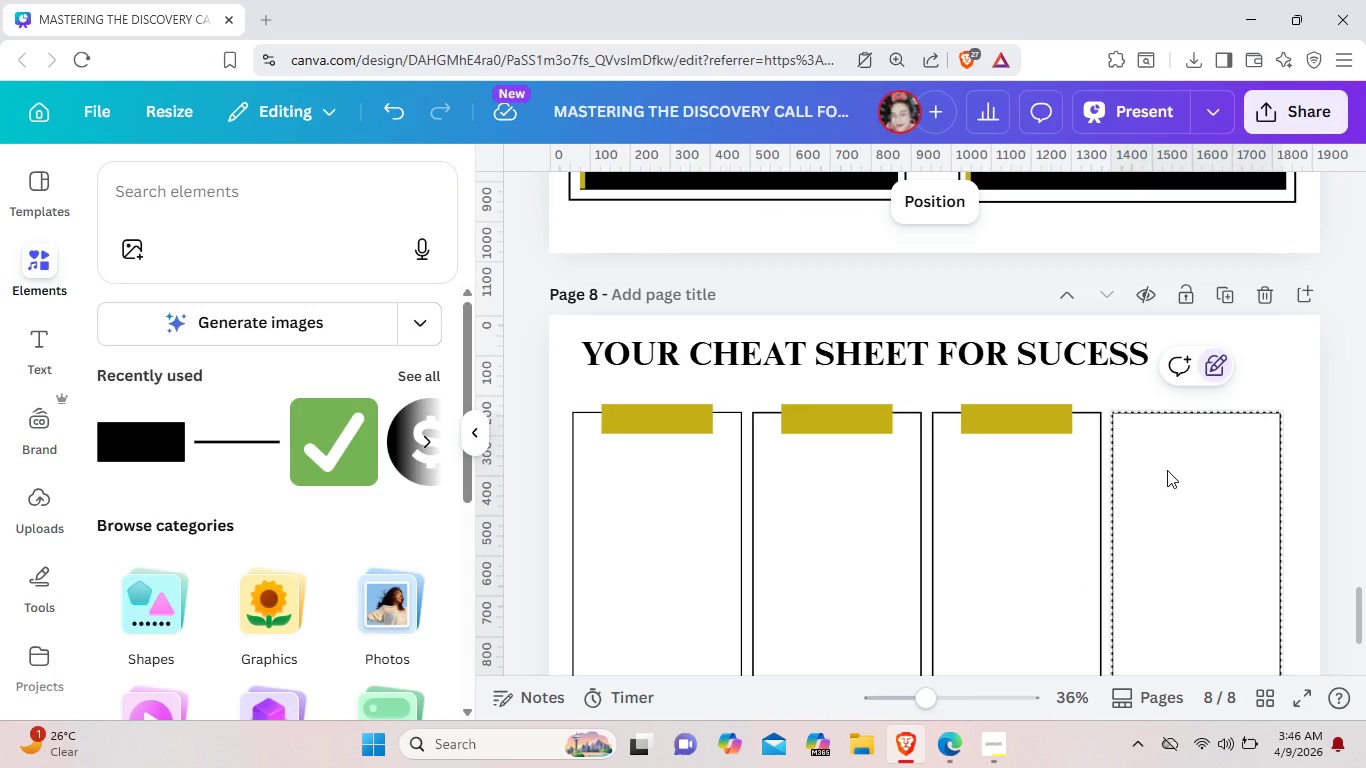 
key(Control+V)
 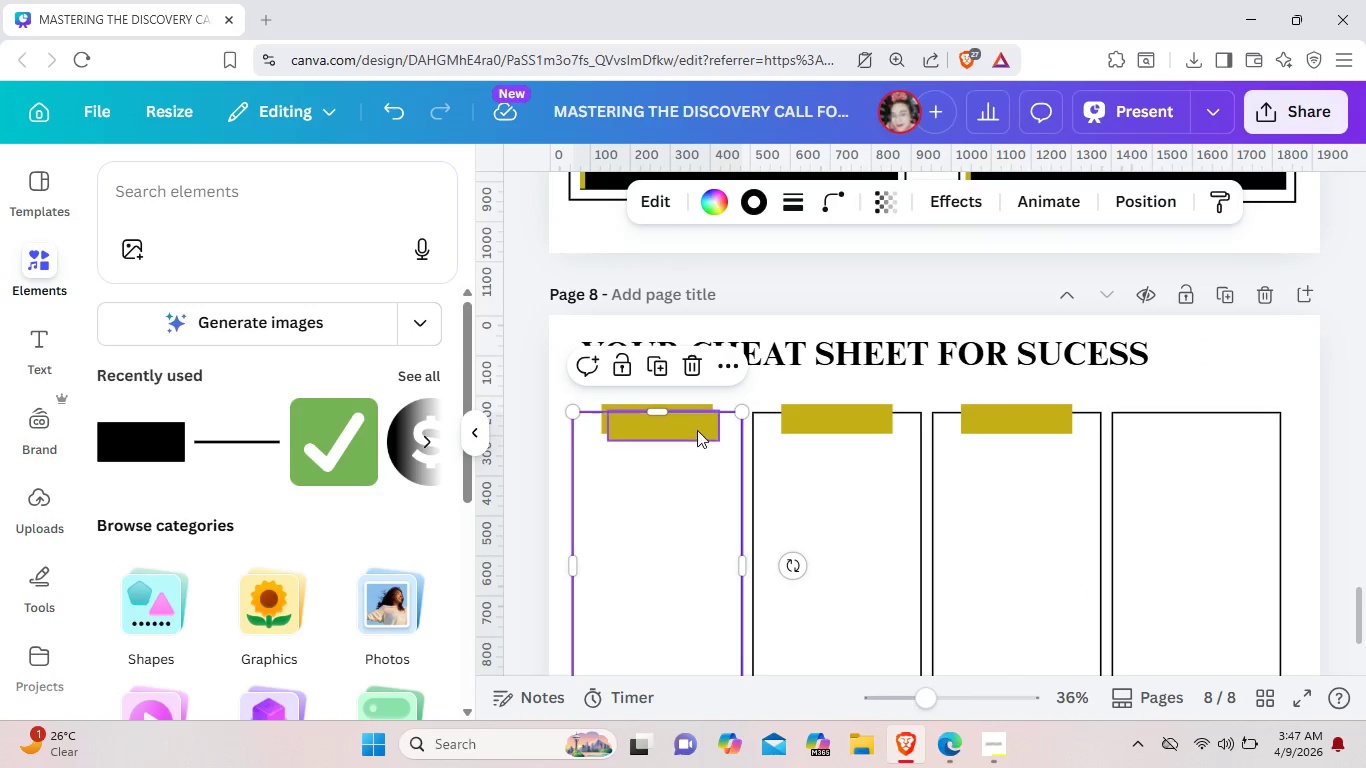 
left_click_drag(start_coordinate=[686, 425], to_coordinate=[679, 426])
 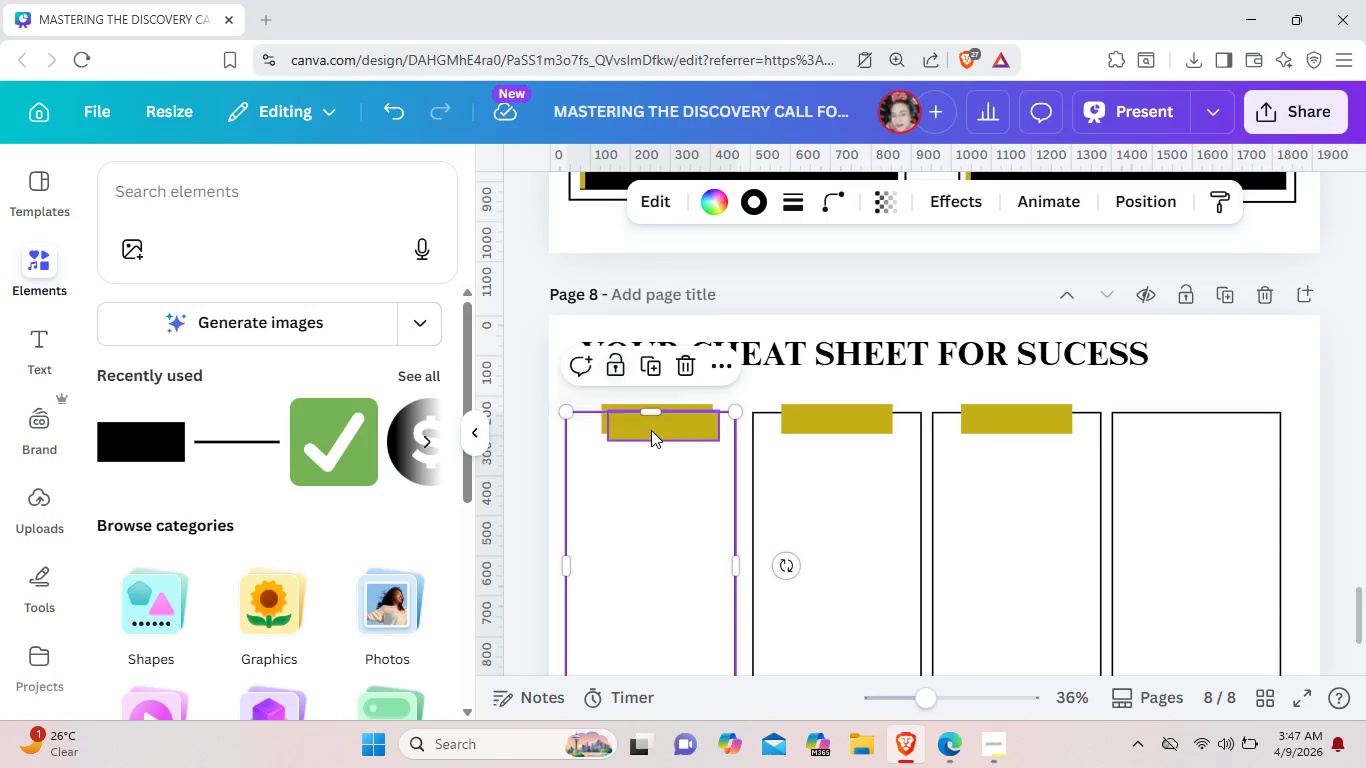 
left_click([655, 436])
 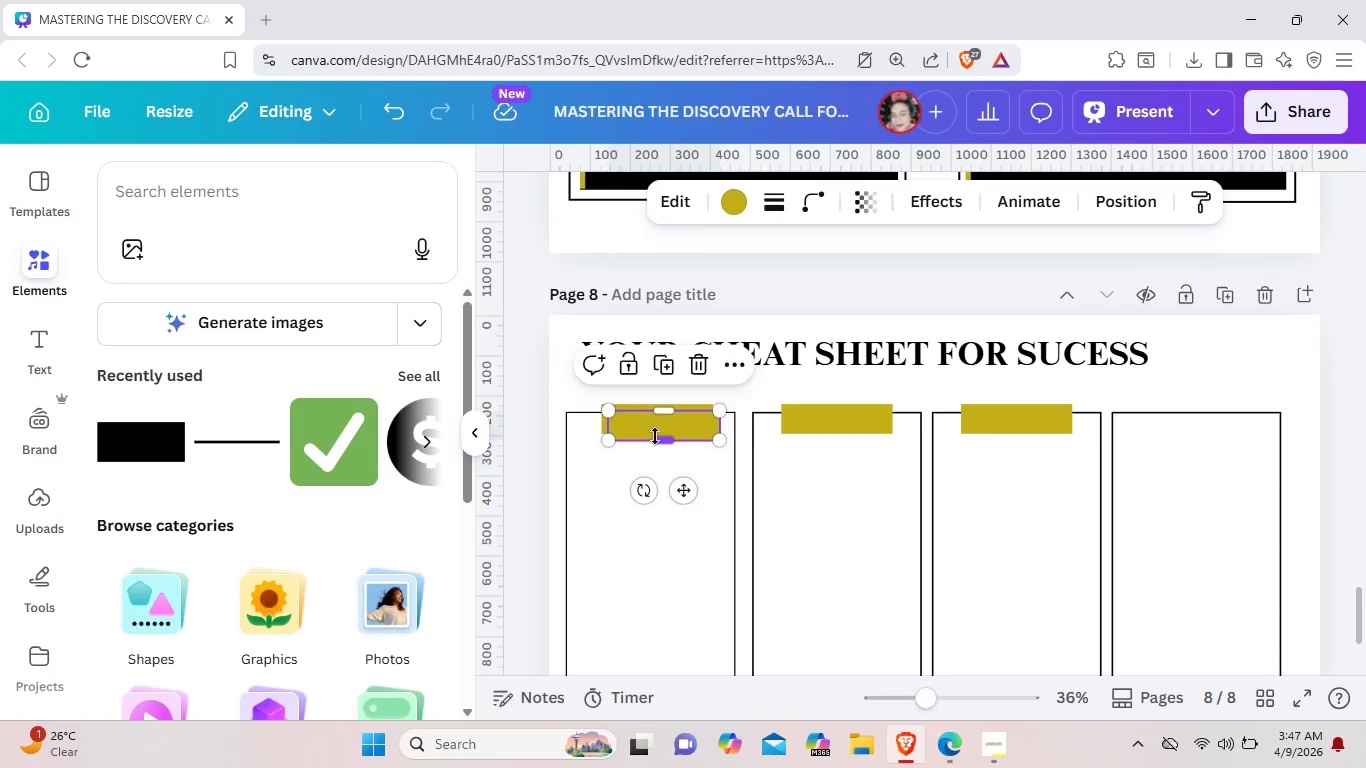 
key(Backspace)
 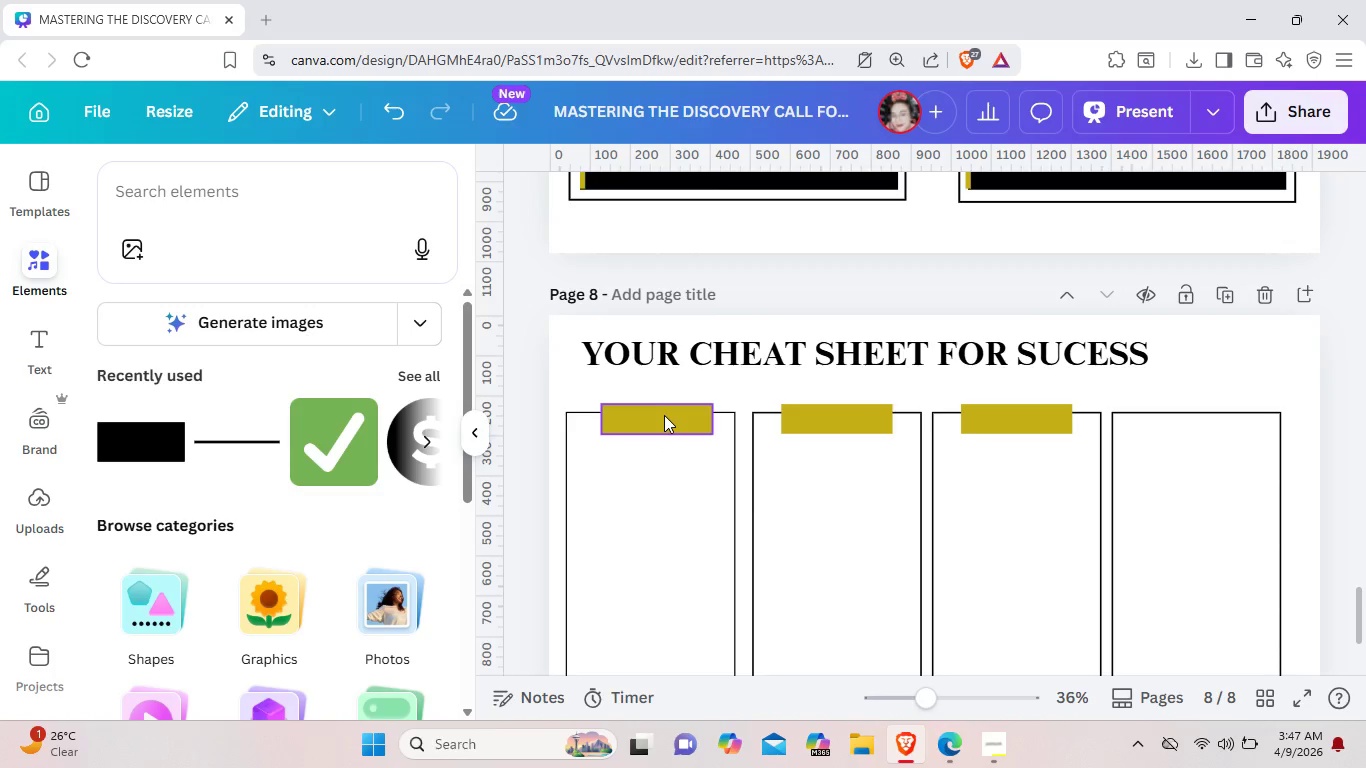 
left_click([664, 415])
 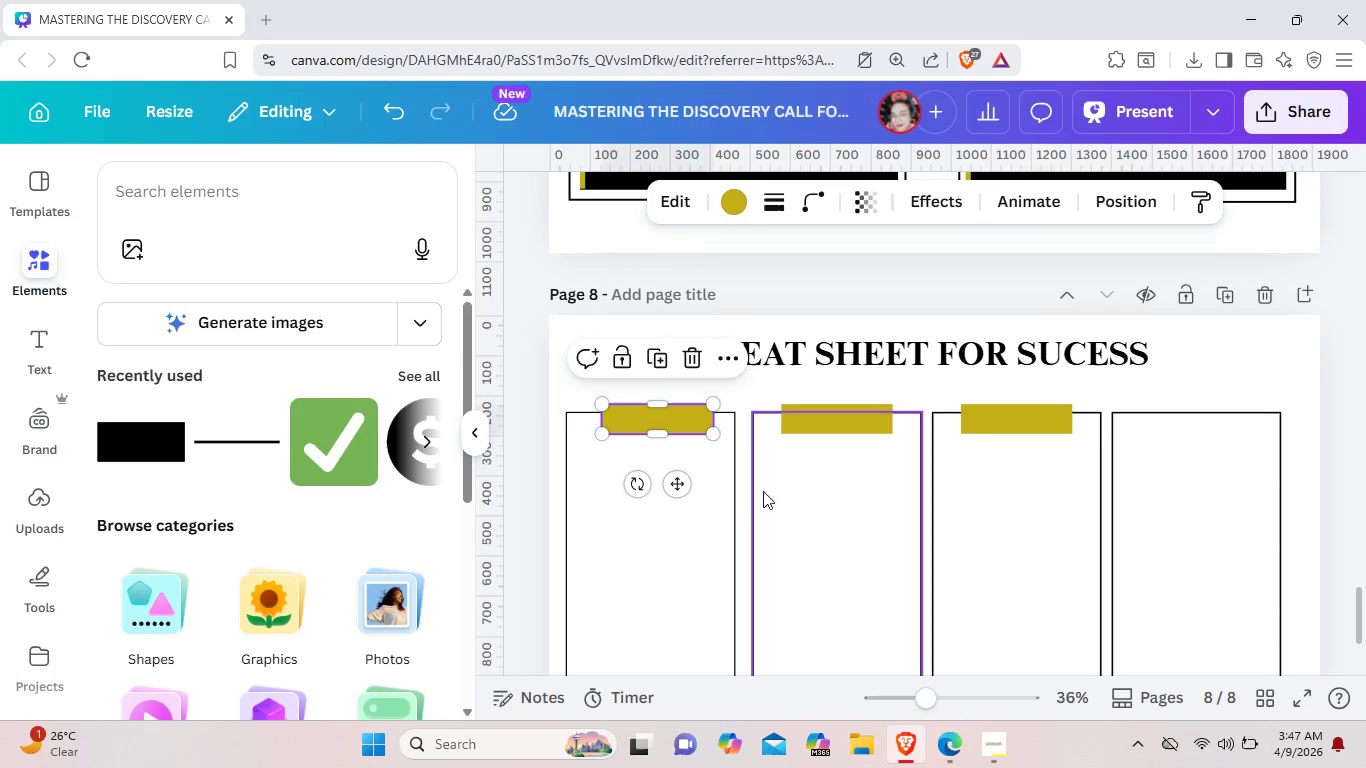 
left_click([766, 492])
 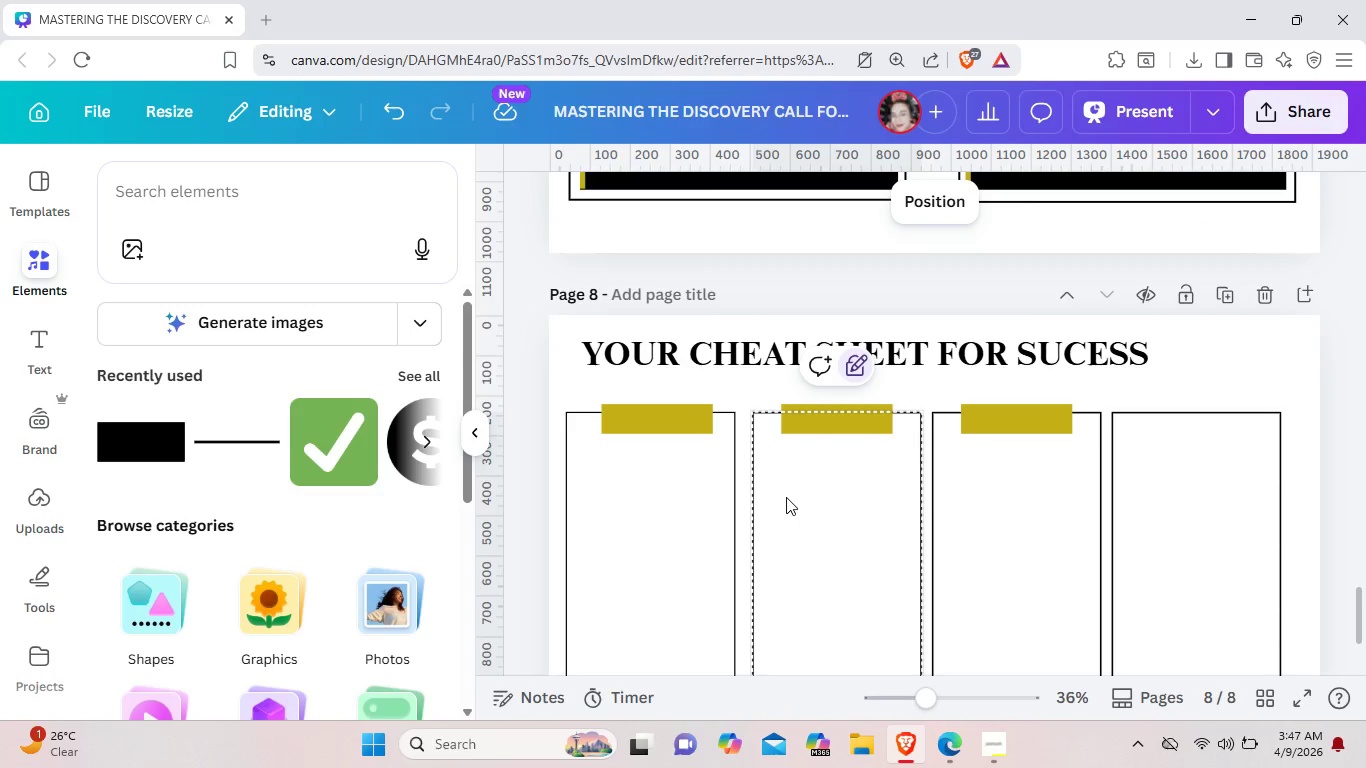 
left_click([691, 511])
 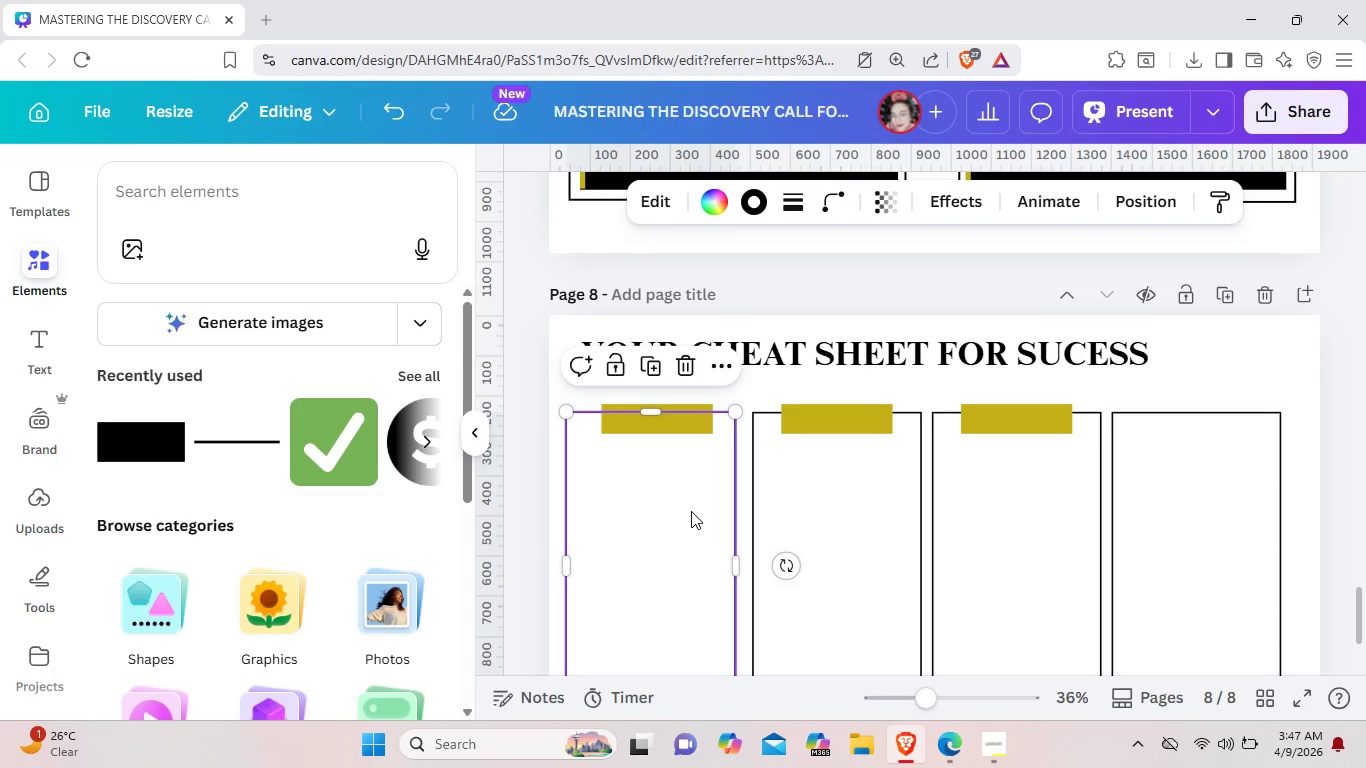 
key(ArrowRight)
 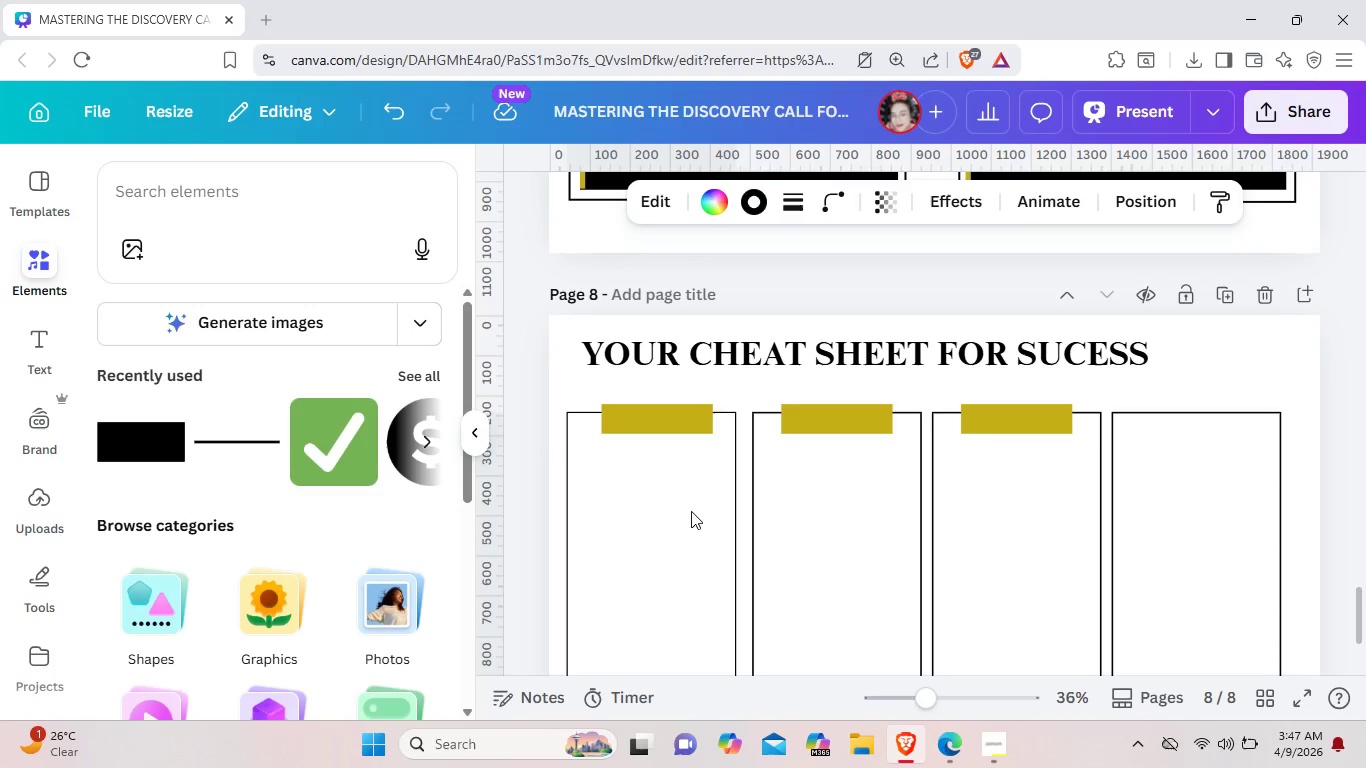 
key(ArrowRight)
 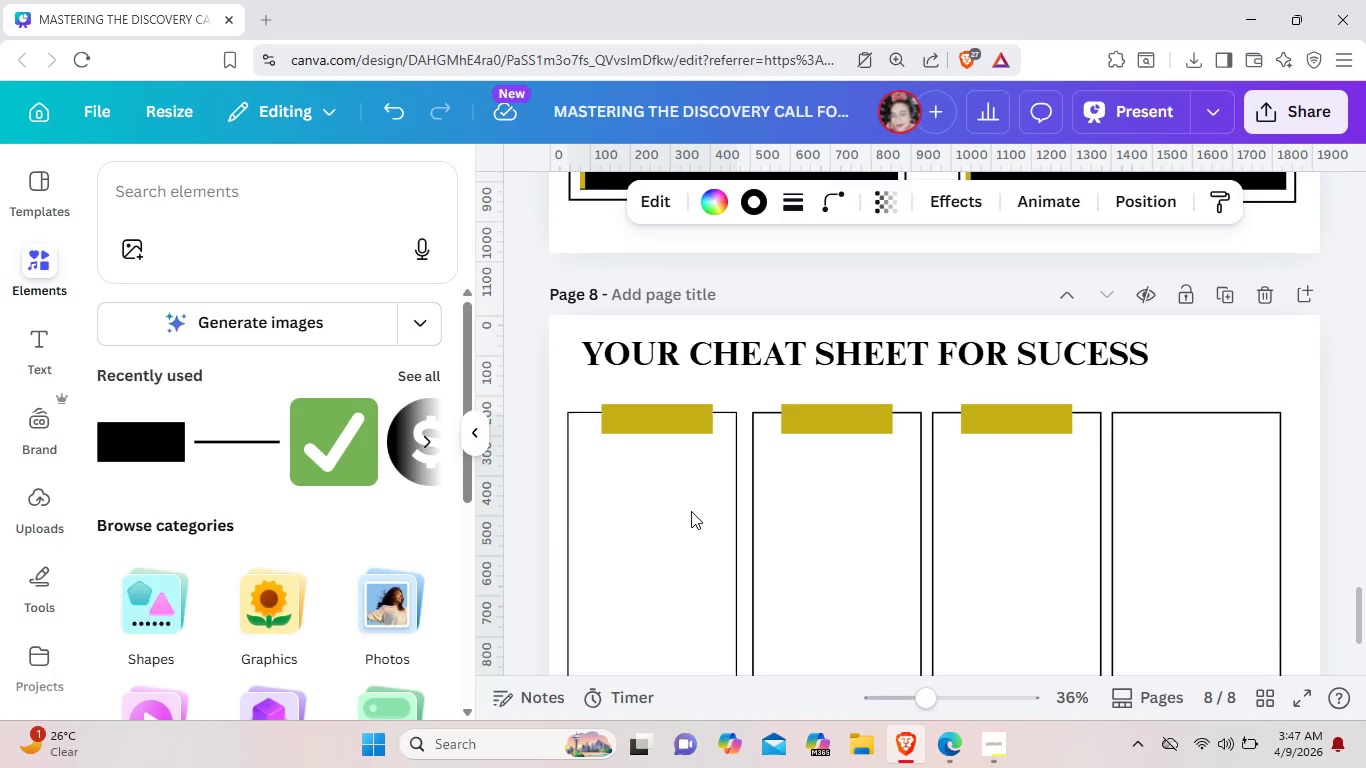 
key(ArrowRight)
 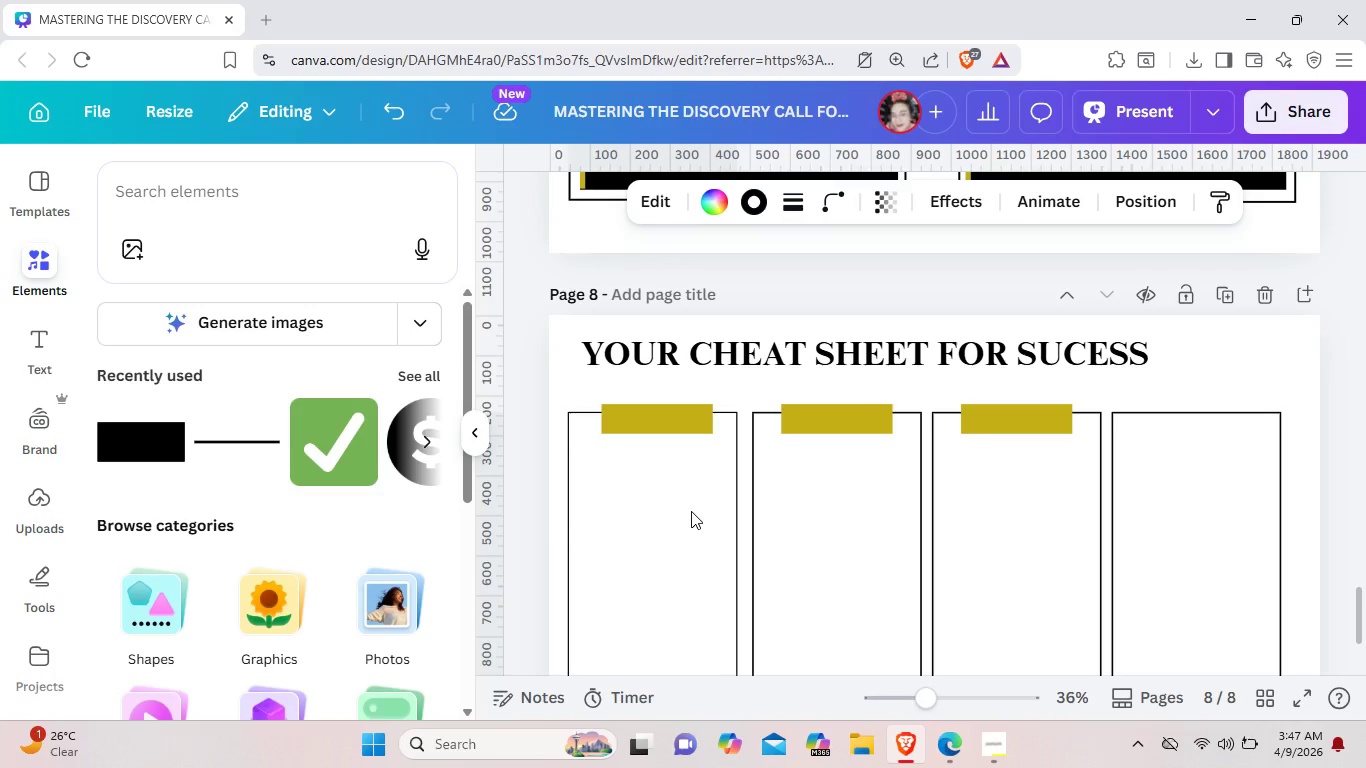 
key(ArrowRight)
 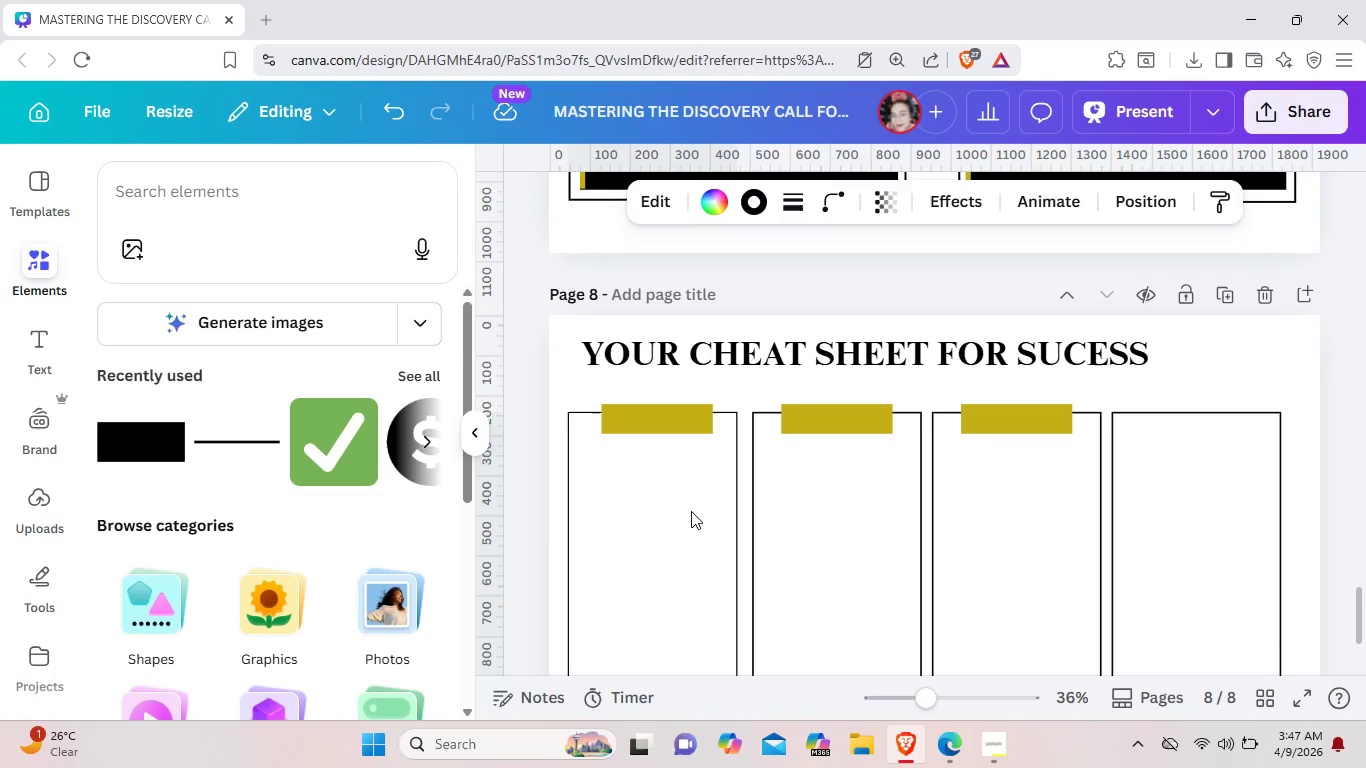 
key(ArrowRight)
 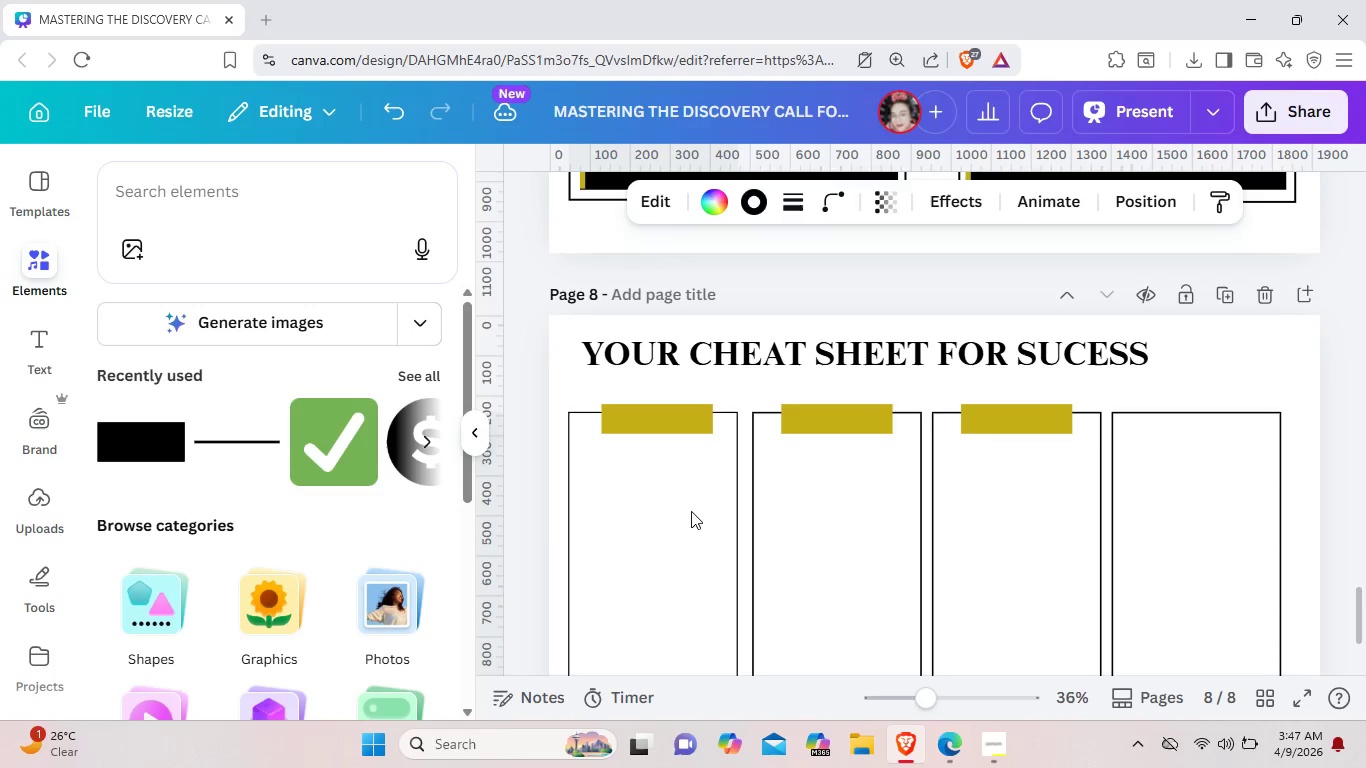 
key(ArrowRight)
 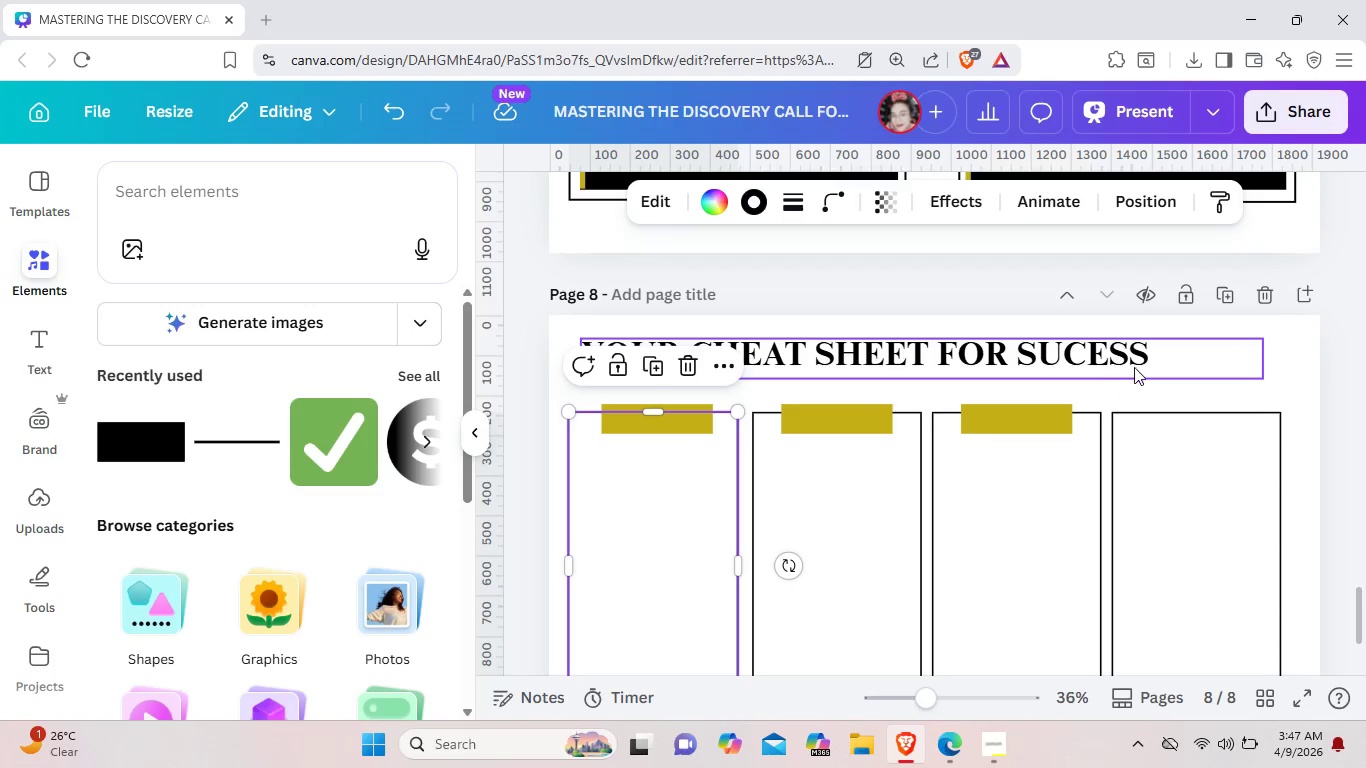 
left_click([1200, 389])
 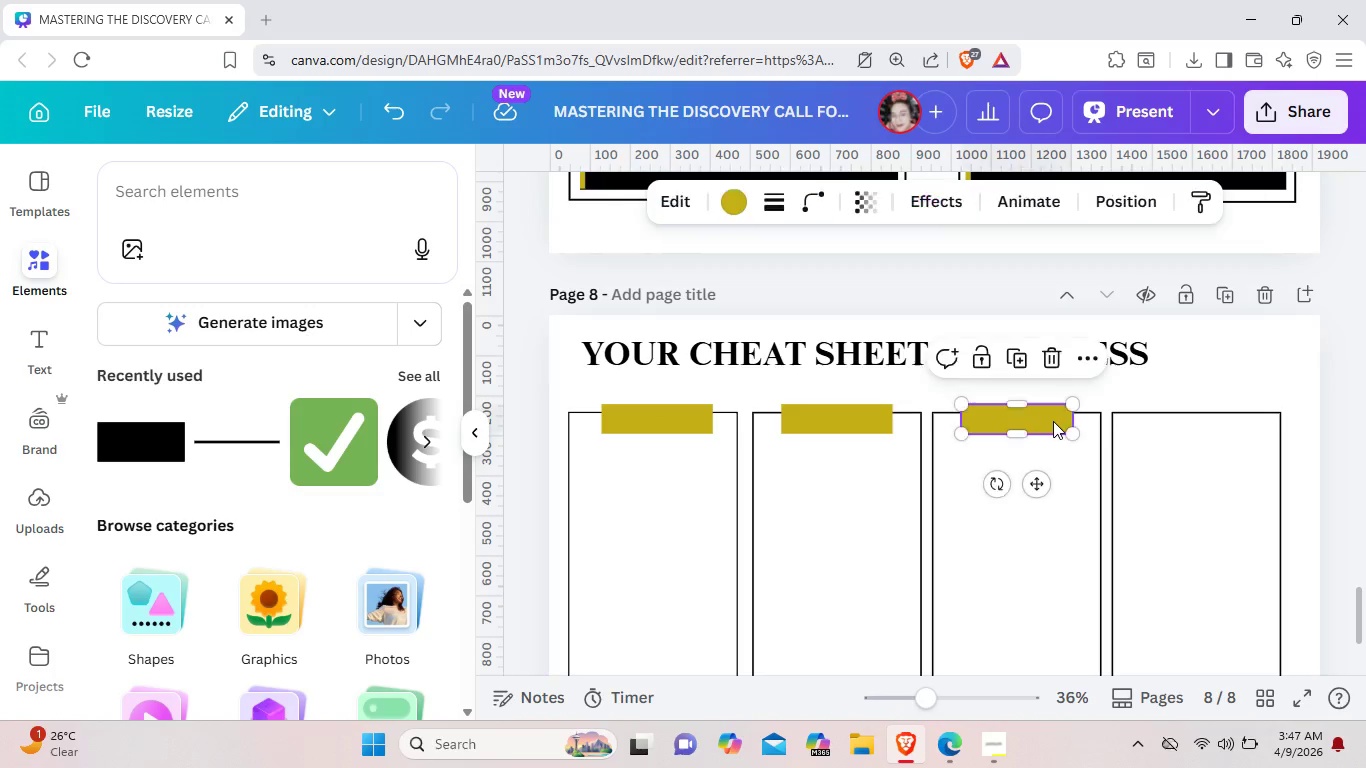 
left_click([1053, 421])
 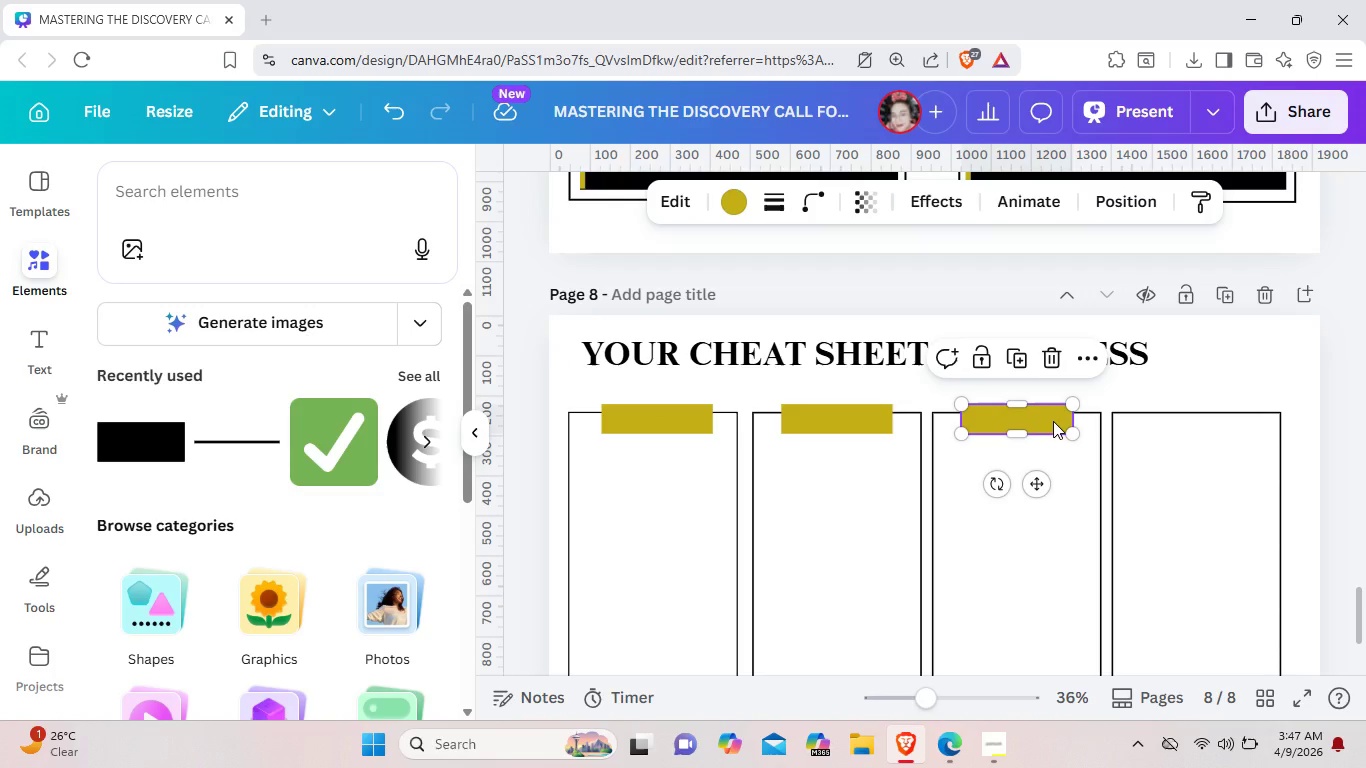 
key(Control+C)
 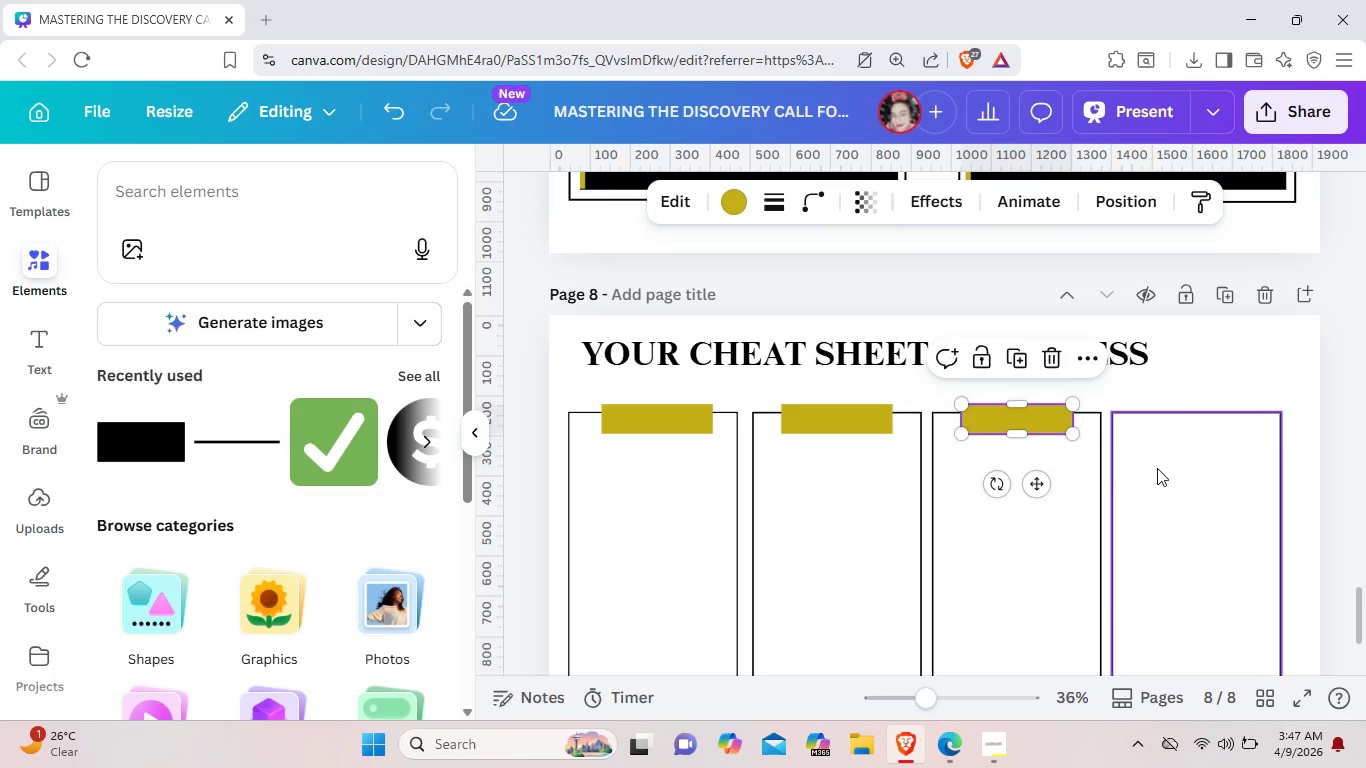 
left_click([1157, 468])
 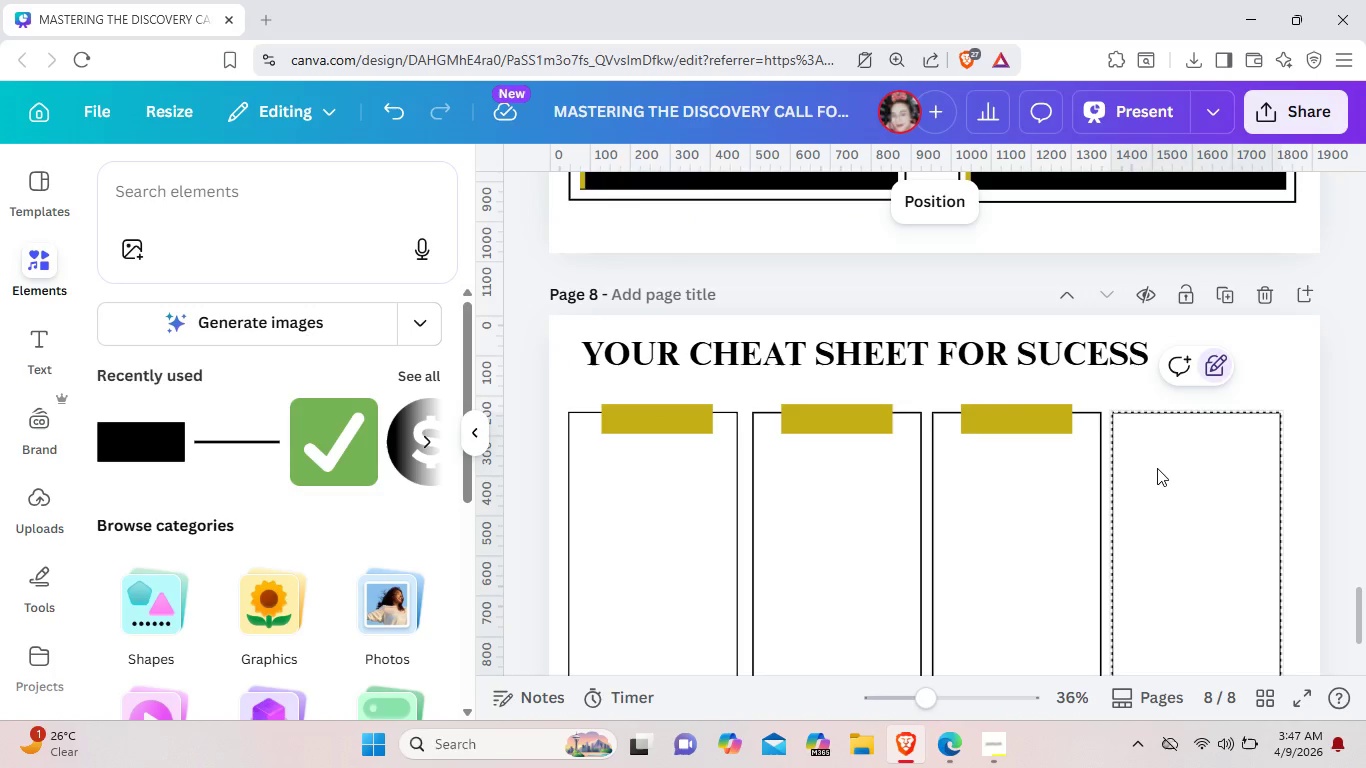 
key(Control+V)
 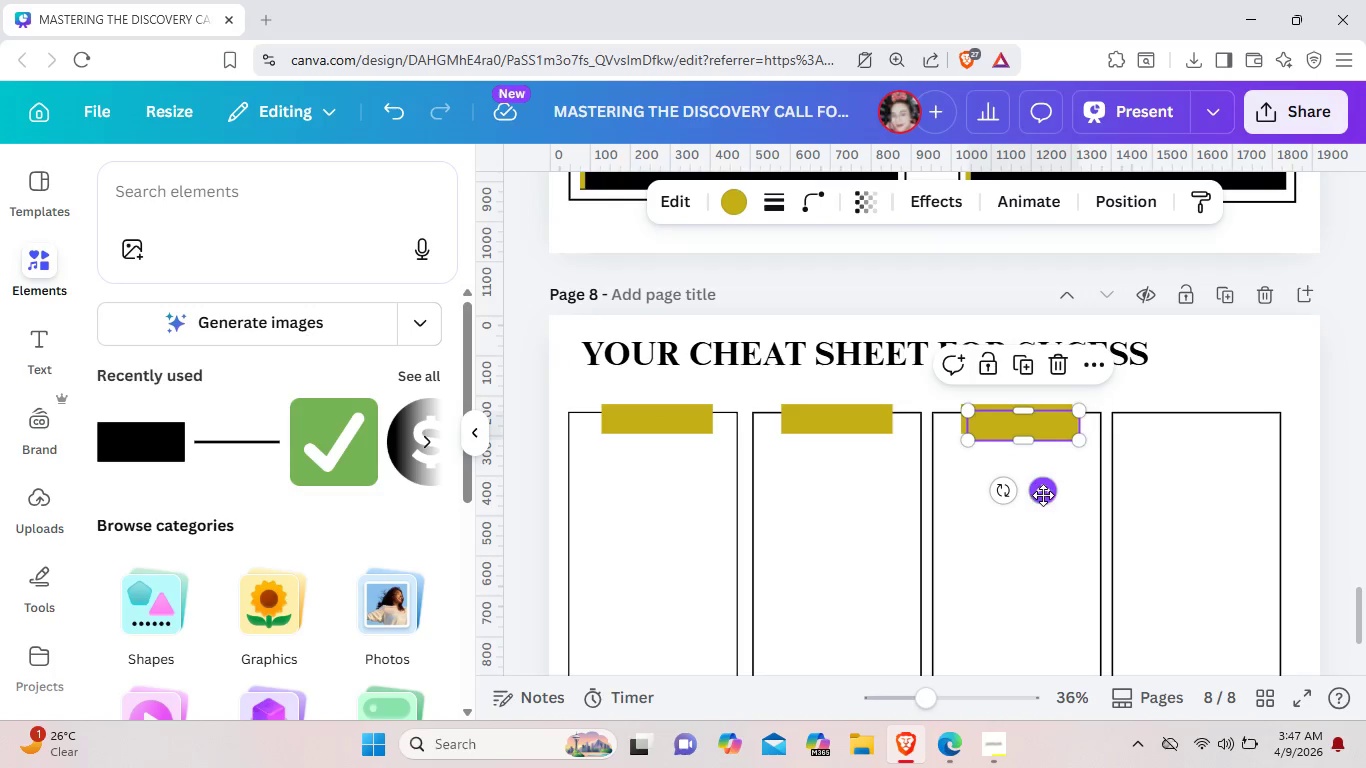 
left_click_drag(start_coordinate=[1043, 495], to_coordinate=[1220, 486])
 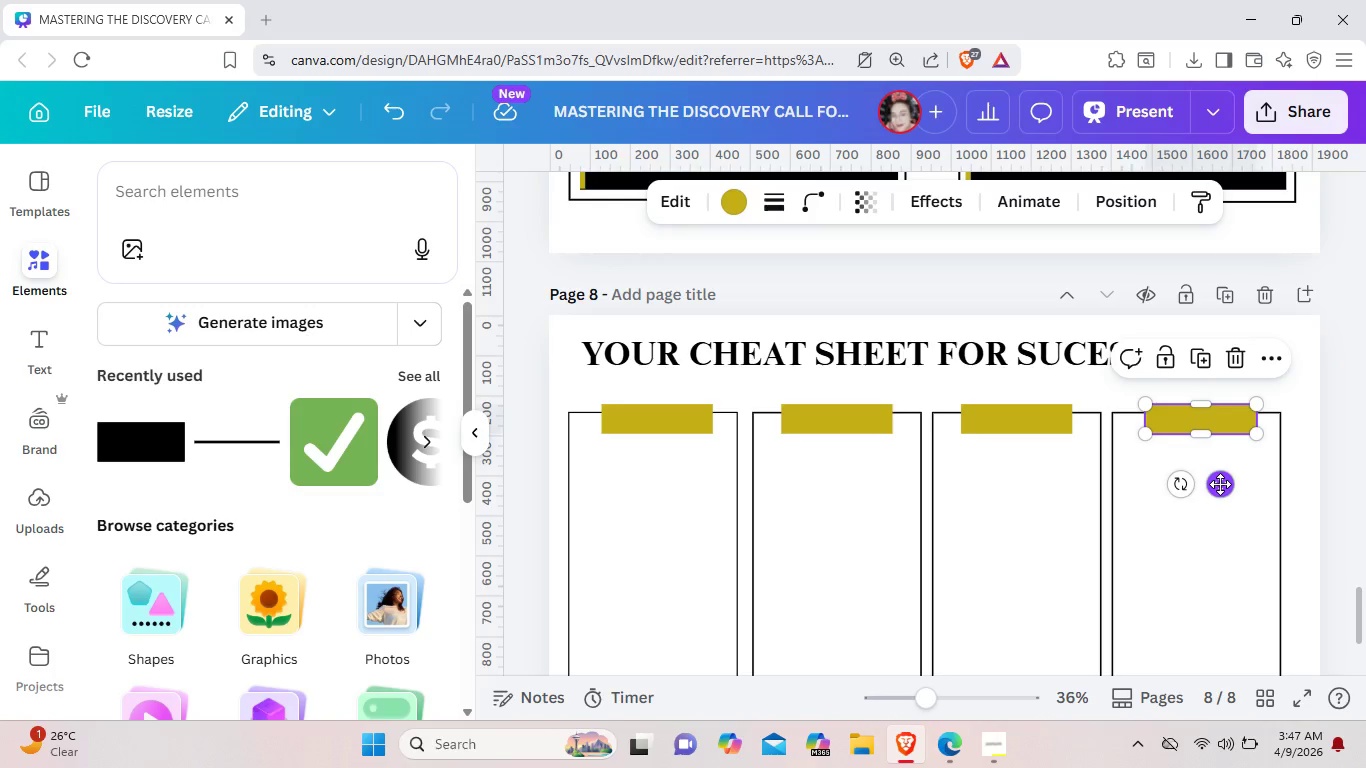 
left_click_drag(start_coordinate=[1220, 484], to_coordinate=[1215, 484])
 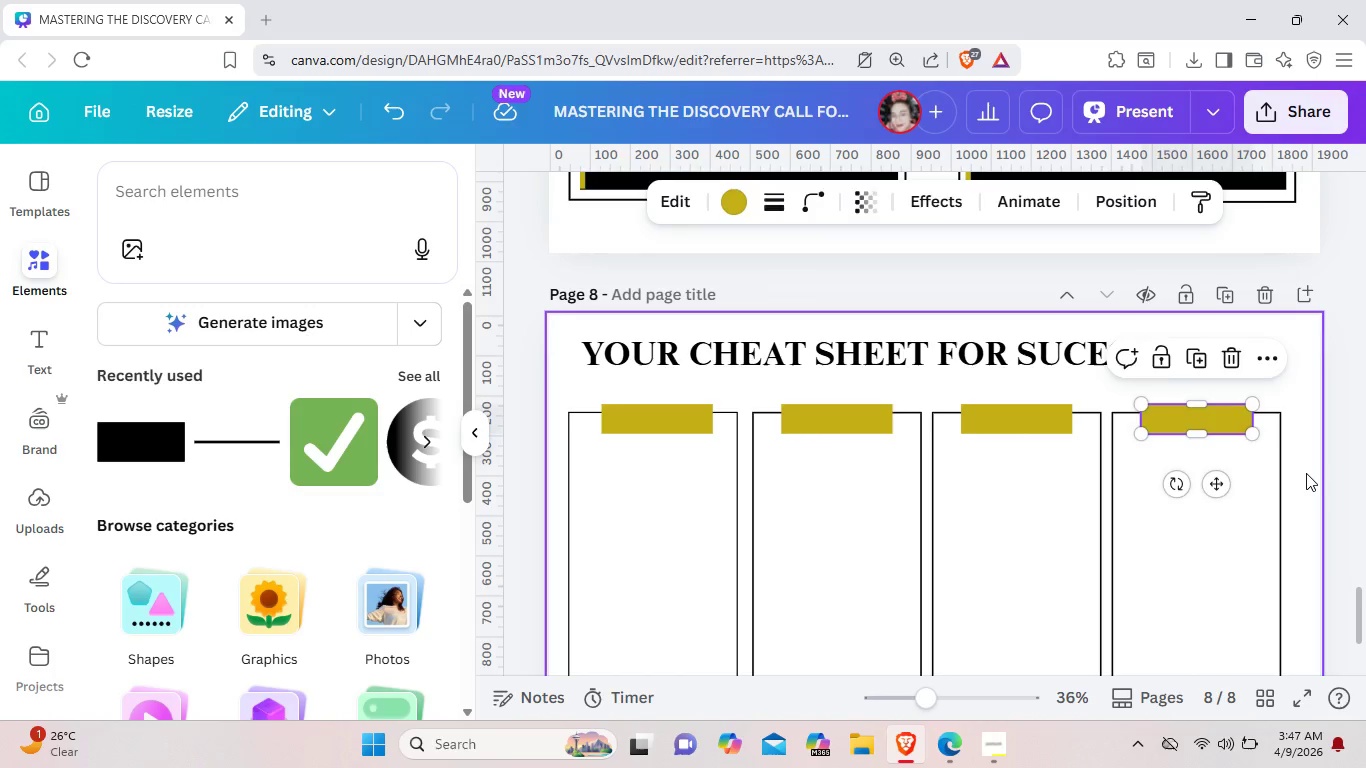 
left_click([1306, 473])
 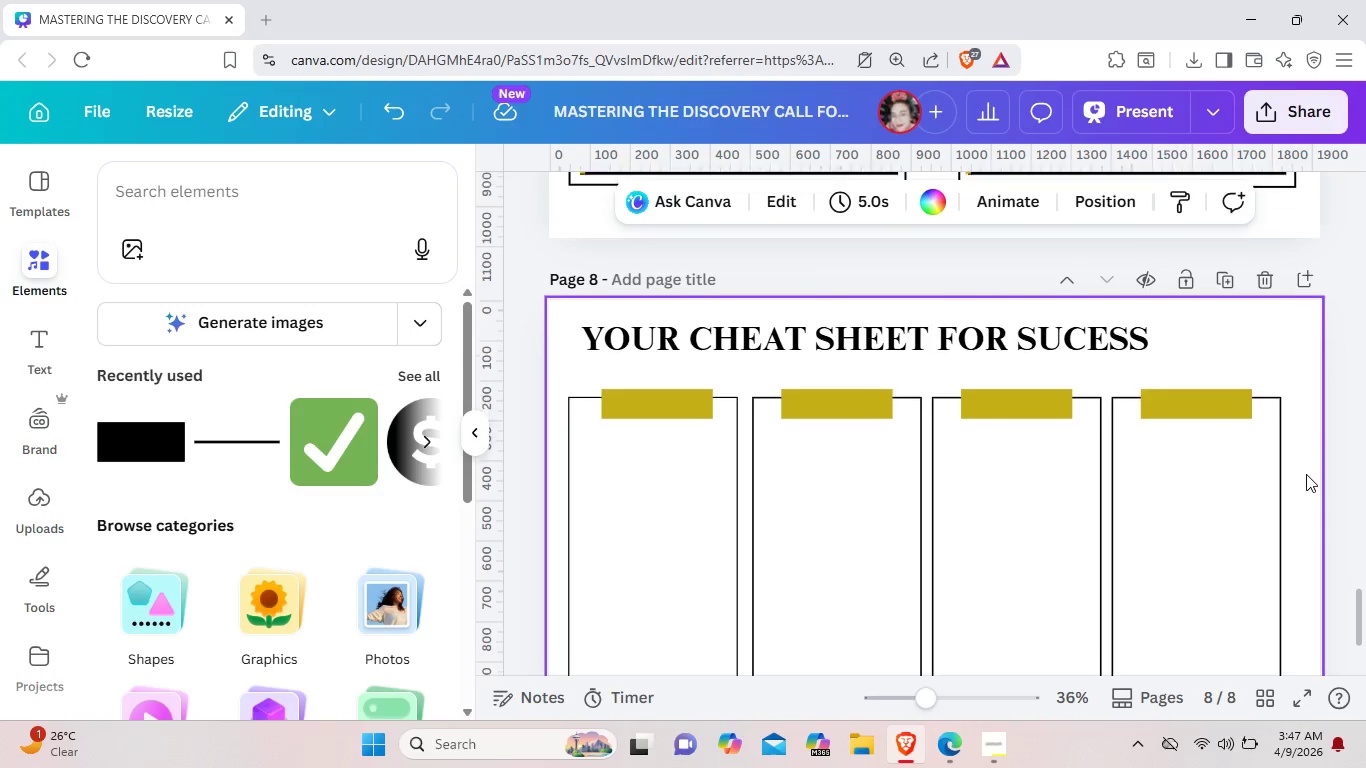 
scroll: coordinate [1306, 474], scroll_direction: down, amount: 3.0
 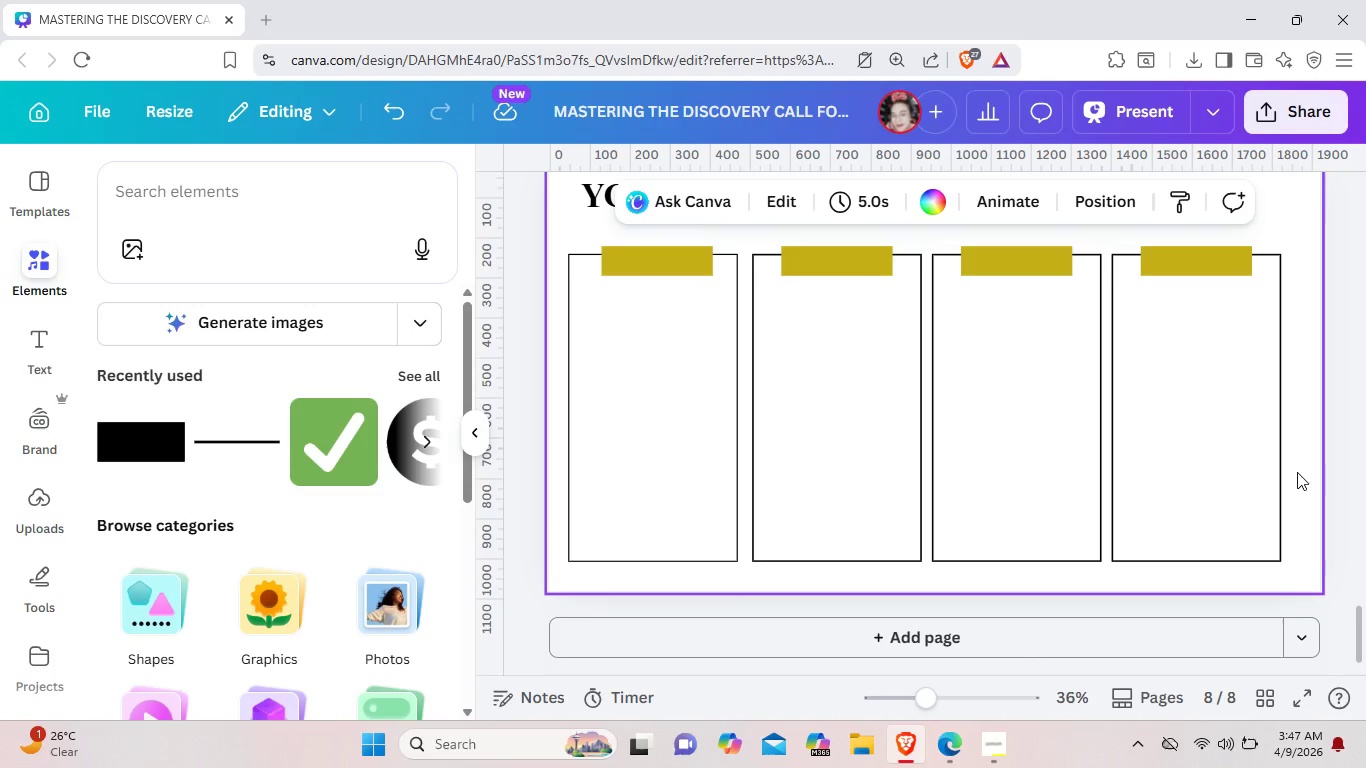 
scroll: coordinate [695, 515], scroll_direction: up, amount: 6.0
 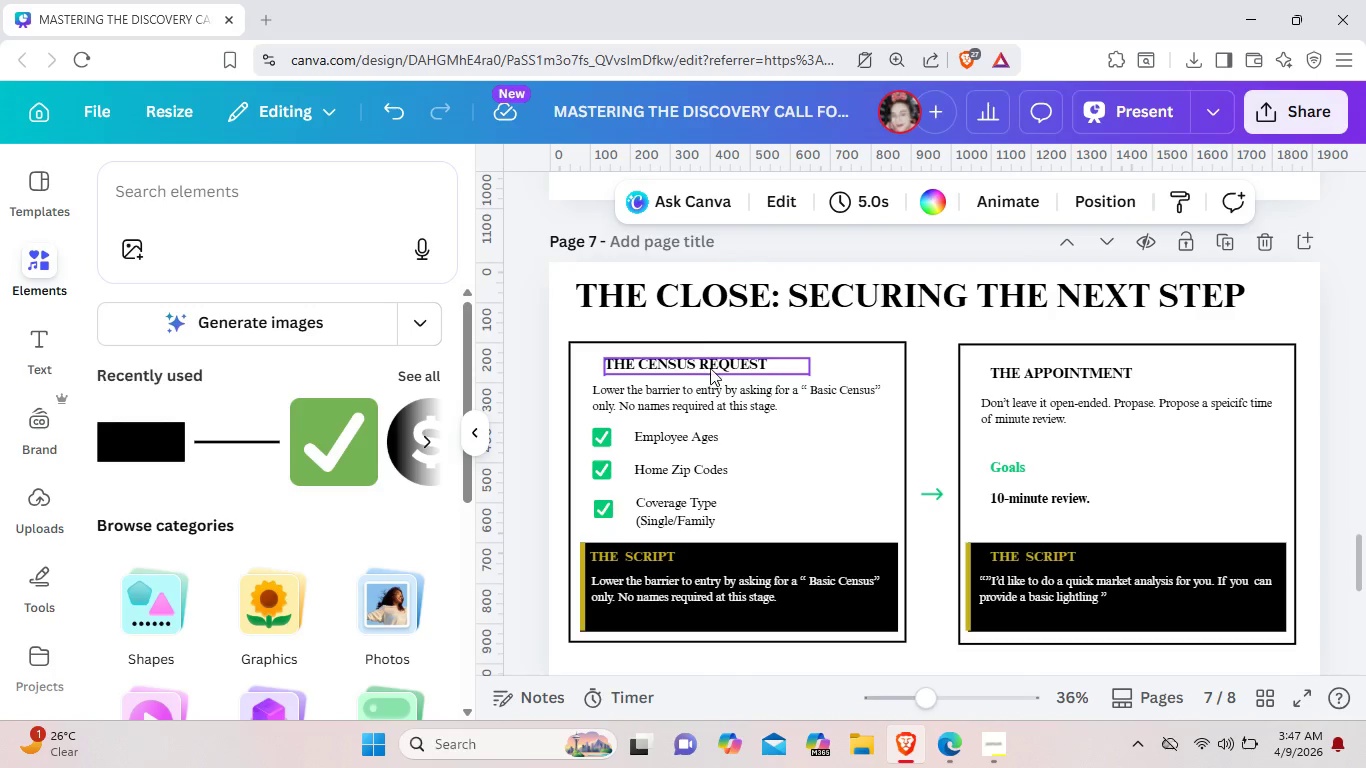 
left_click([710, 366])
 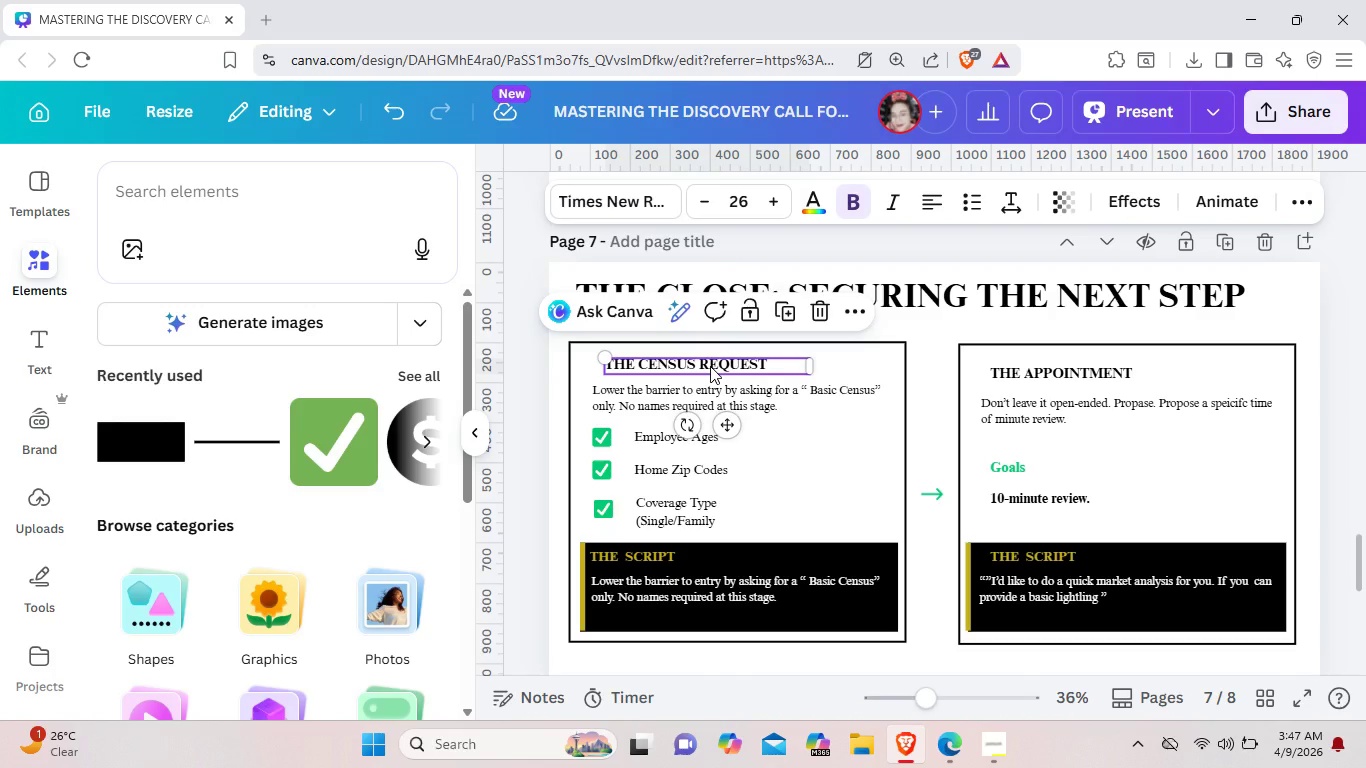 
key(Control+C)
 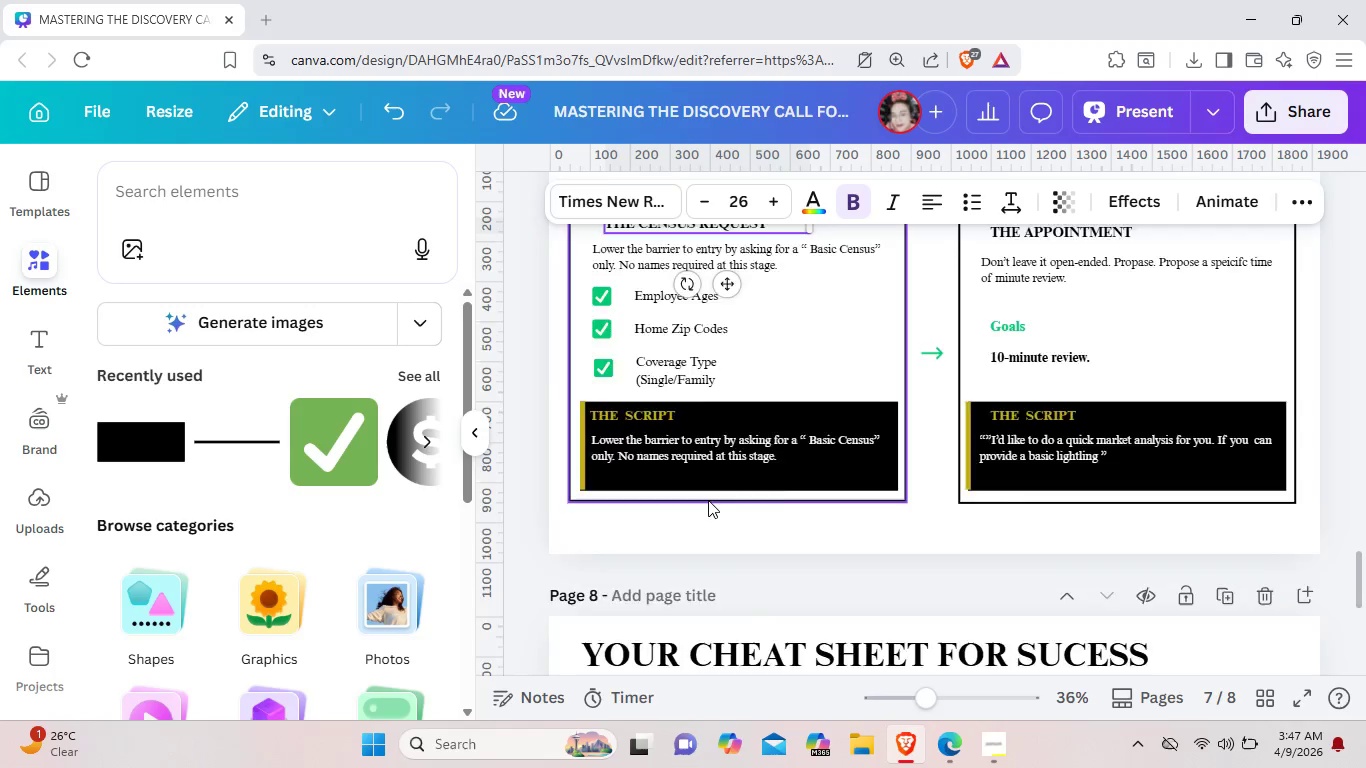 
scroll: coordinate [708, 500], scroll_direction: down, amount: 5.0
 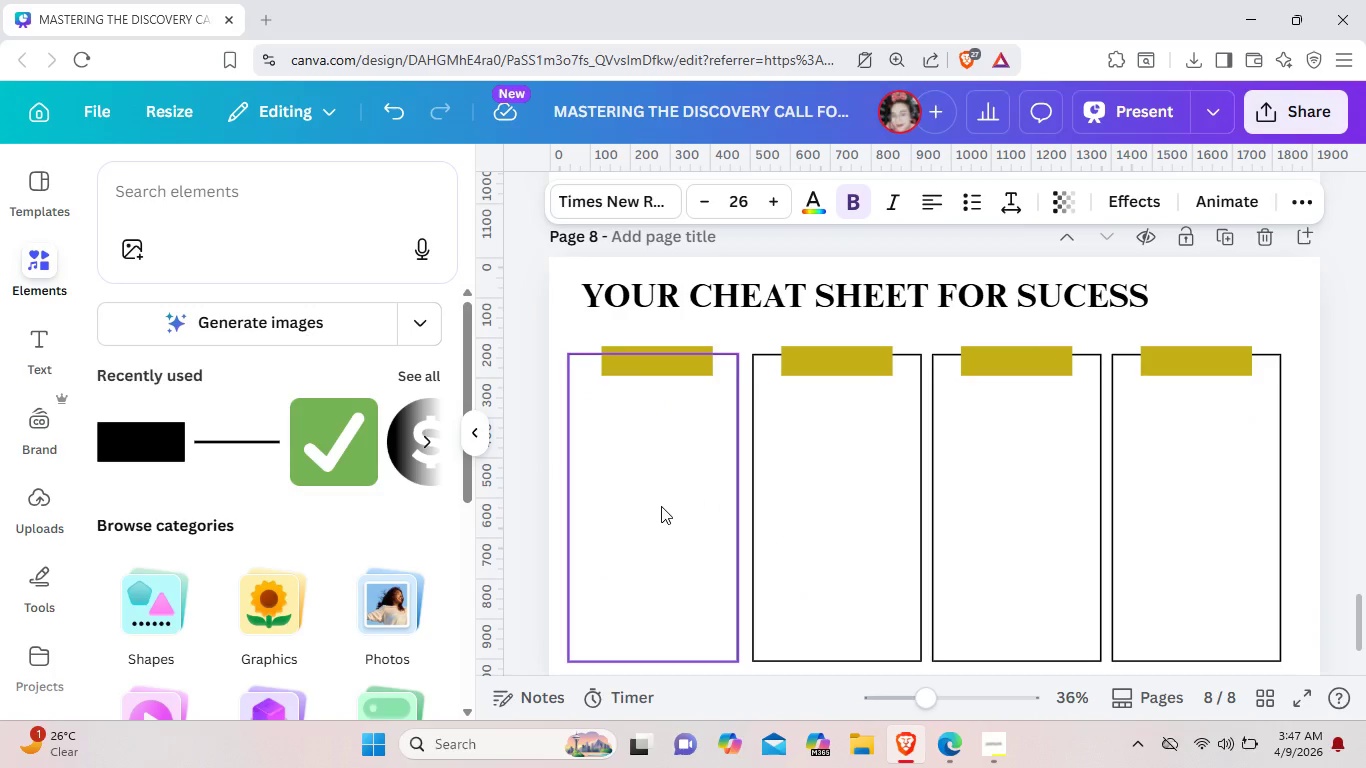 
key(Control+V)
 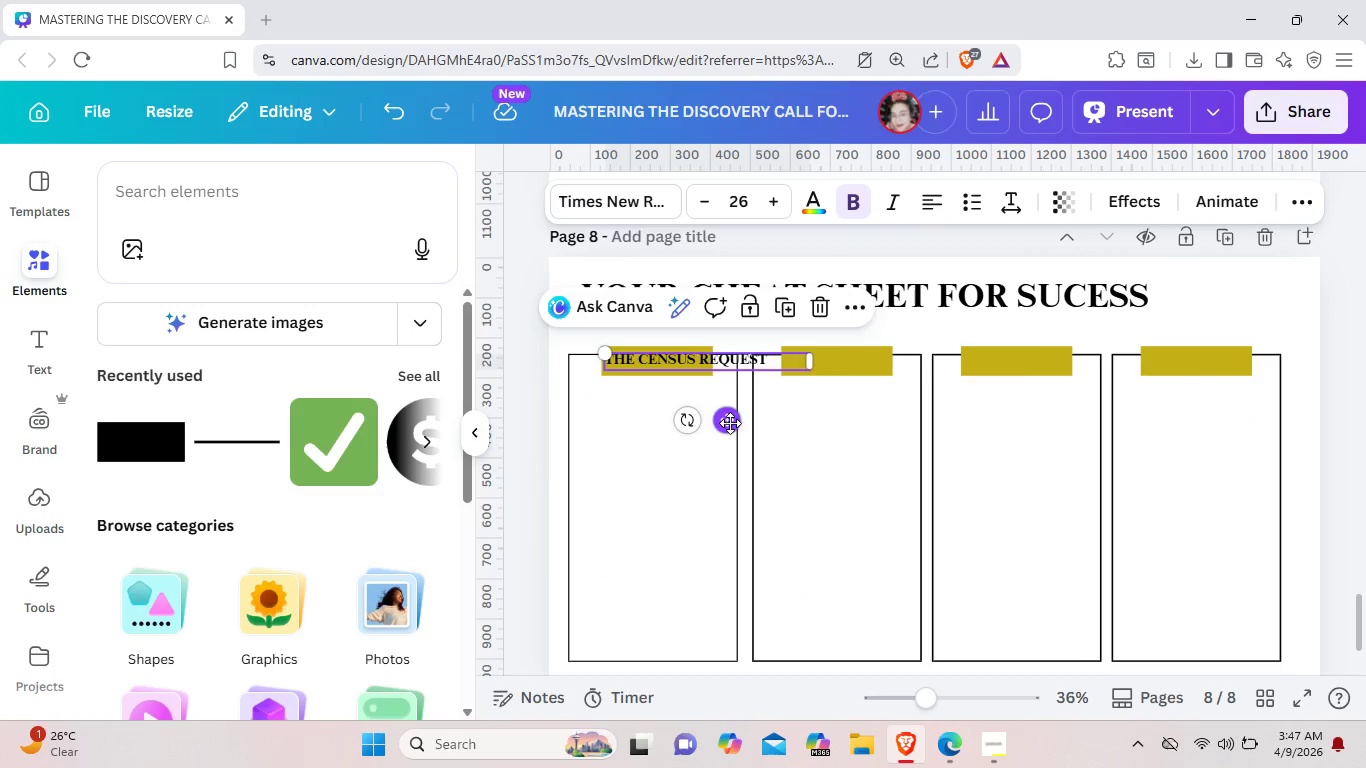 
left_click_drag(start_coordinate=[730, 423], to_coordinate=[703, 512])
 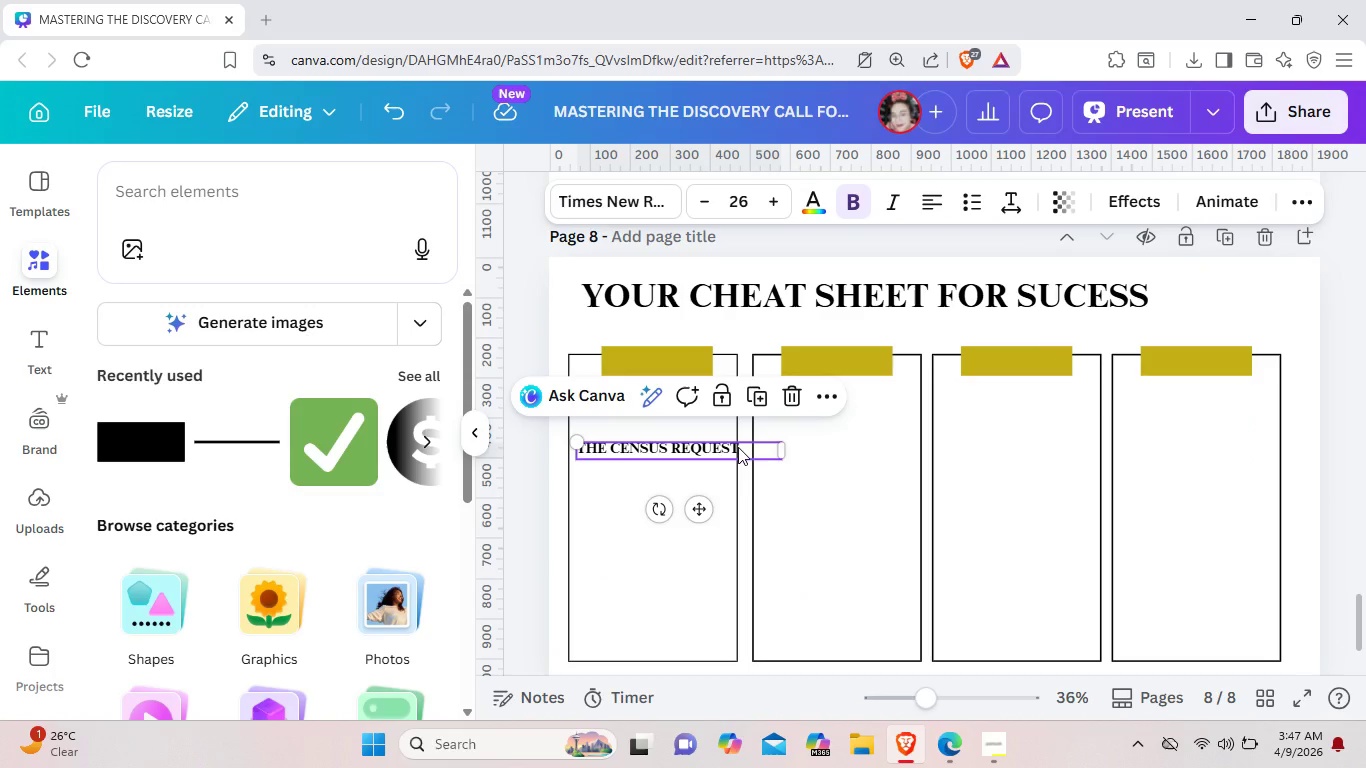 
left_click([738, 447])
 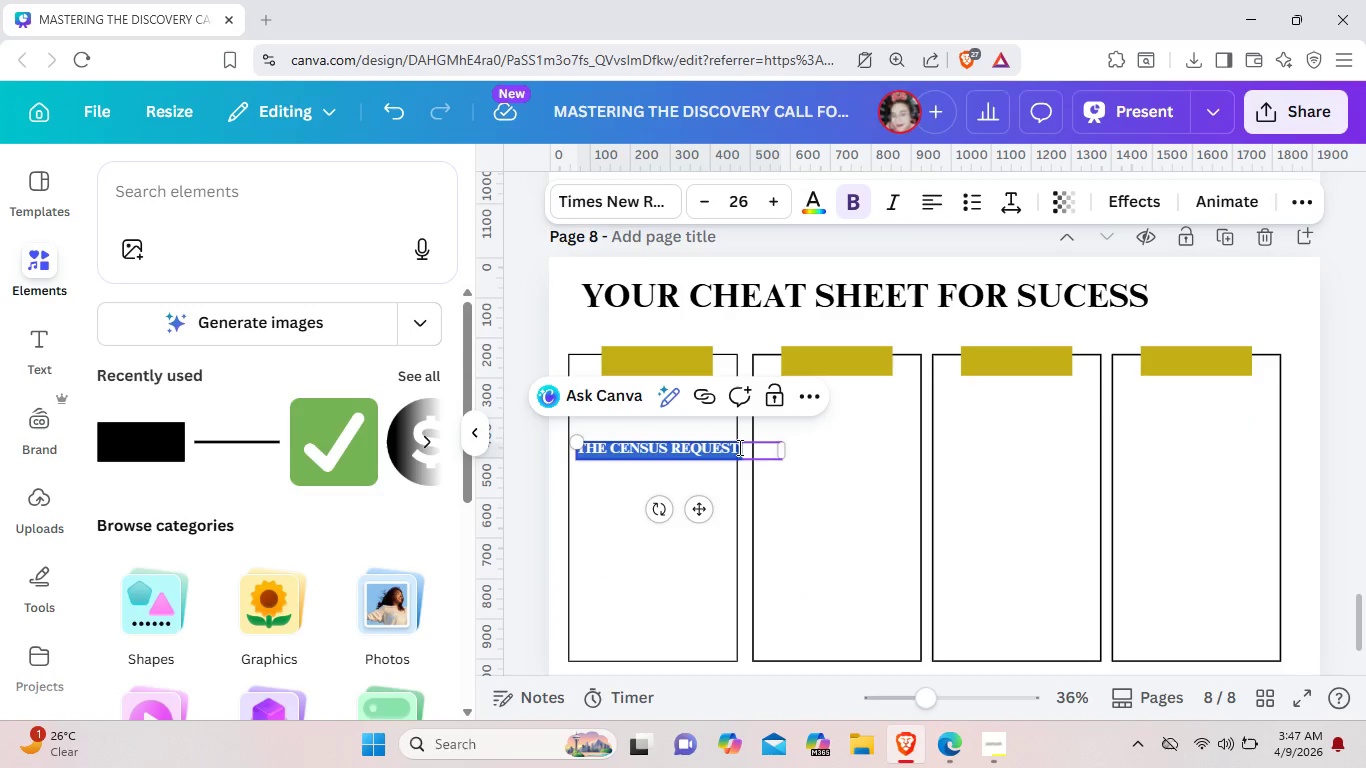 
key(Backspace)
type(o)
key(Backspace)
type(opein)
key(Backspace)
key(Backspace)
type(ning & raport)
key(Backspace)
key(Backspace)
key(Backspace)
key(Backspace)
key(Backspace)
key(Backspace)
key(Backspace)
key(Backspace)
key(Backspace)
key(Backspace)
key(Backspace)
key(Backspace)
key(Backspace)
key(Backspace)
key(Backspace)
key(Backspace)
type(OEP)
key(Backspace)
key(Backspace)
type(LE)
key(Backspace)
key(Backspace)
type(PENING 7)
key(Backspace)
type(& )
 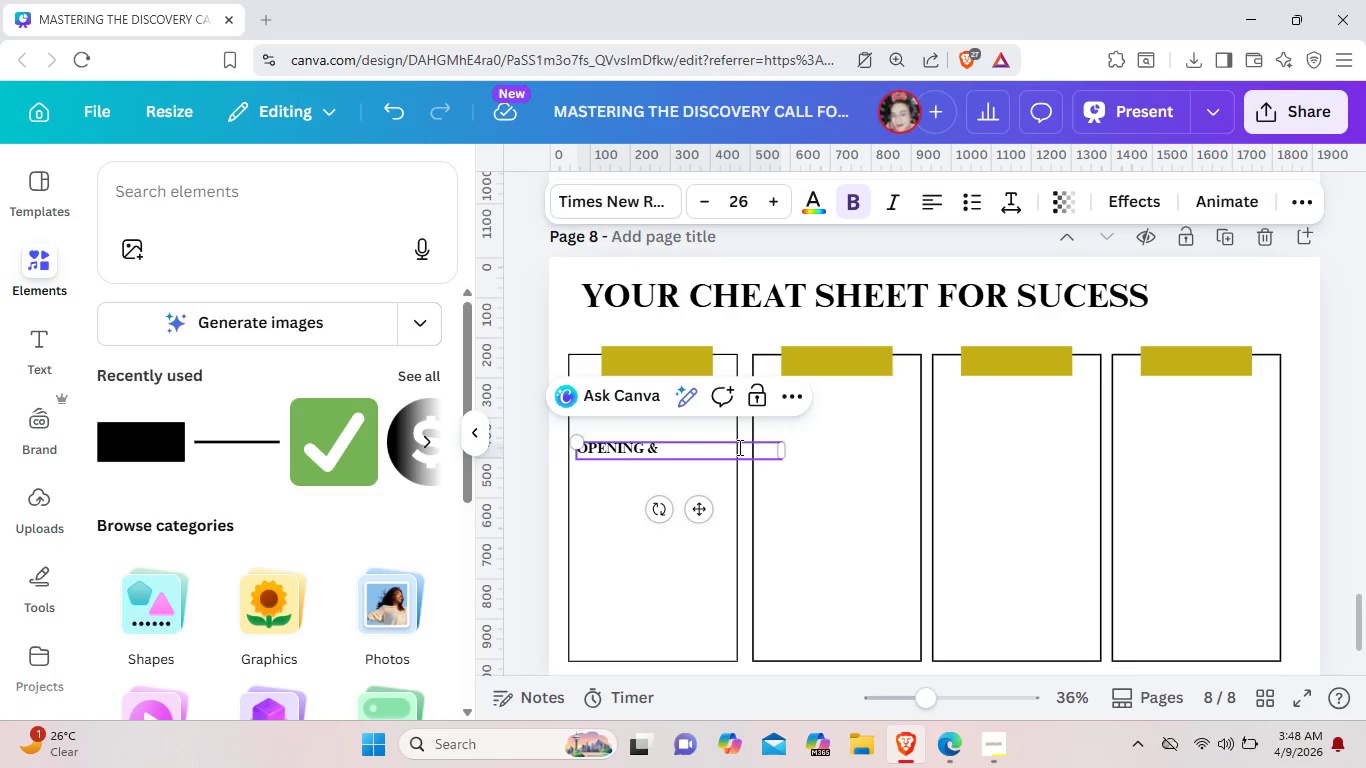 
type(RAPPORT)
 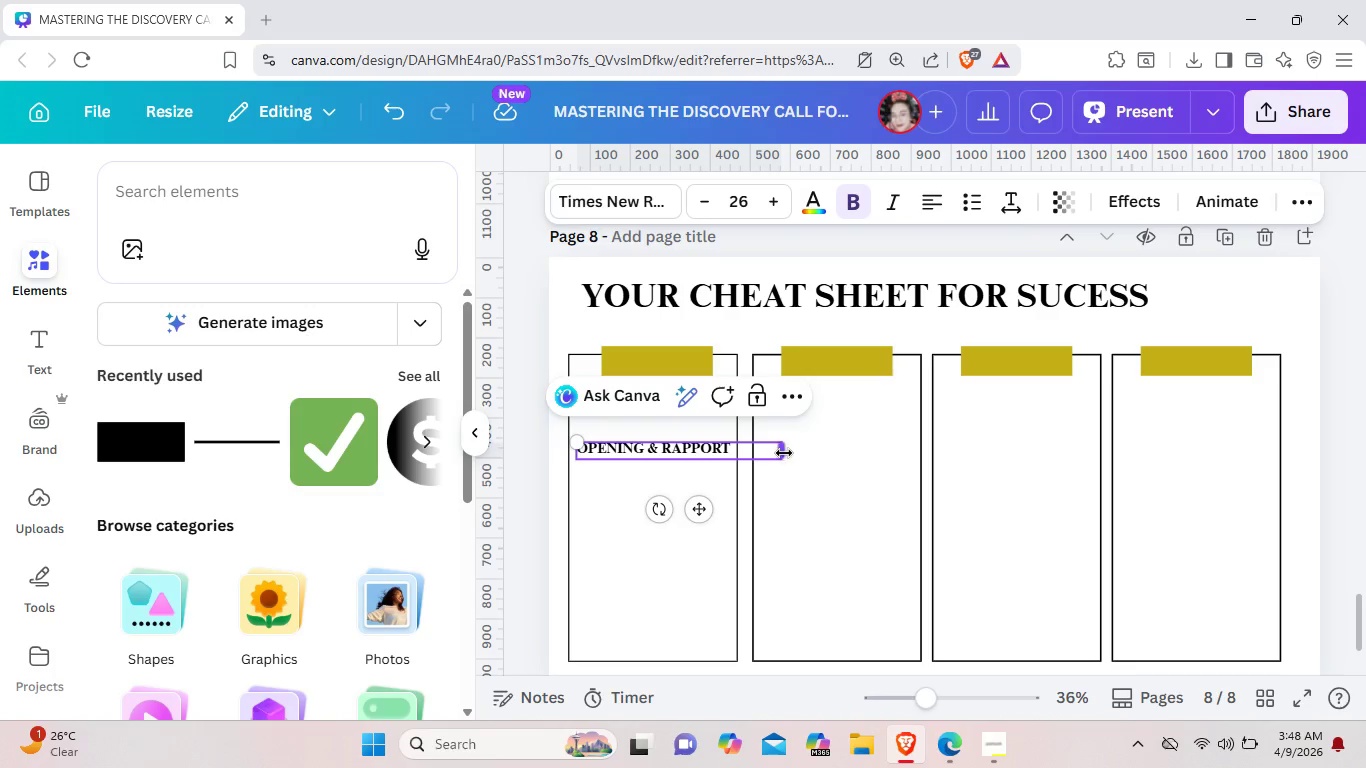 
left_click_drag(start_coordinate=[784, 453], to_coordinate=[733, 448])
 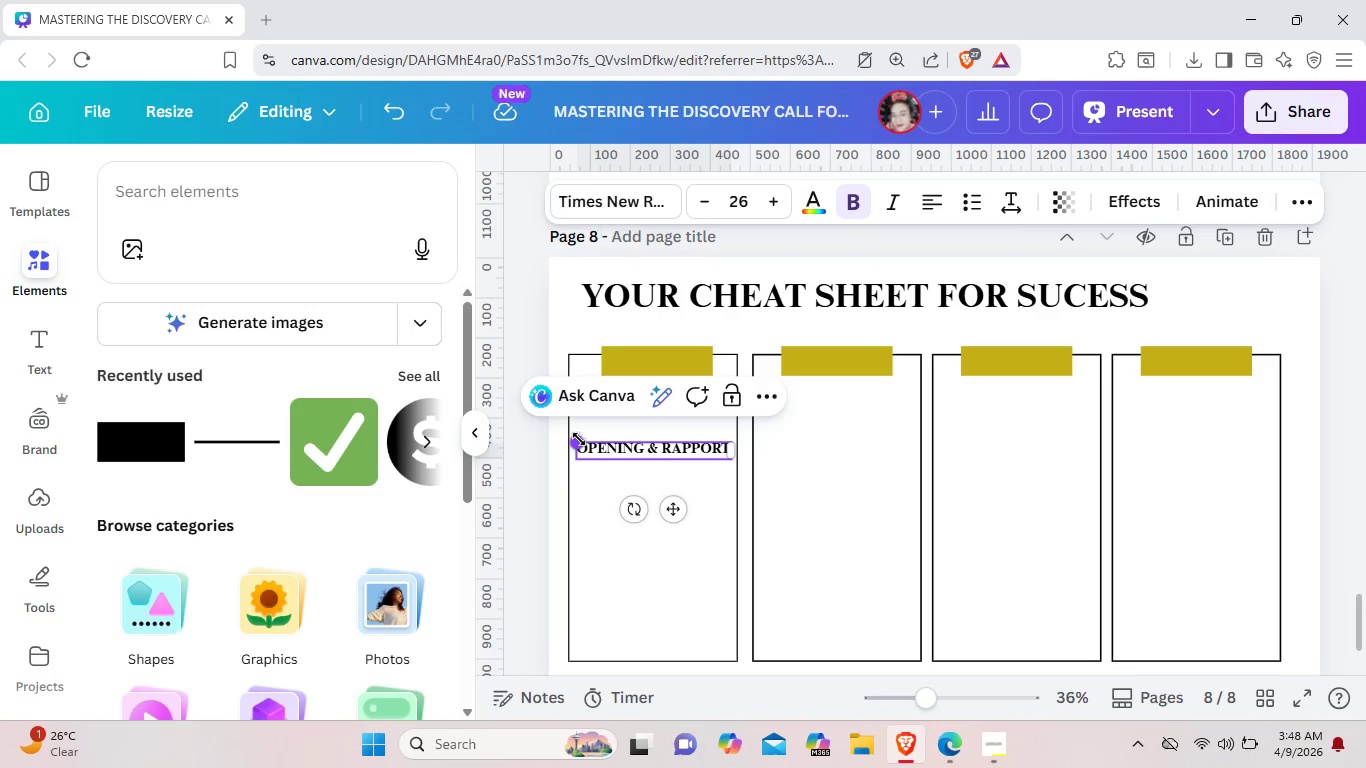 
left_click([888, 470])
 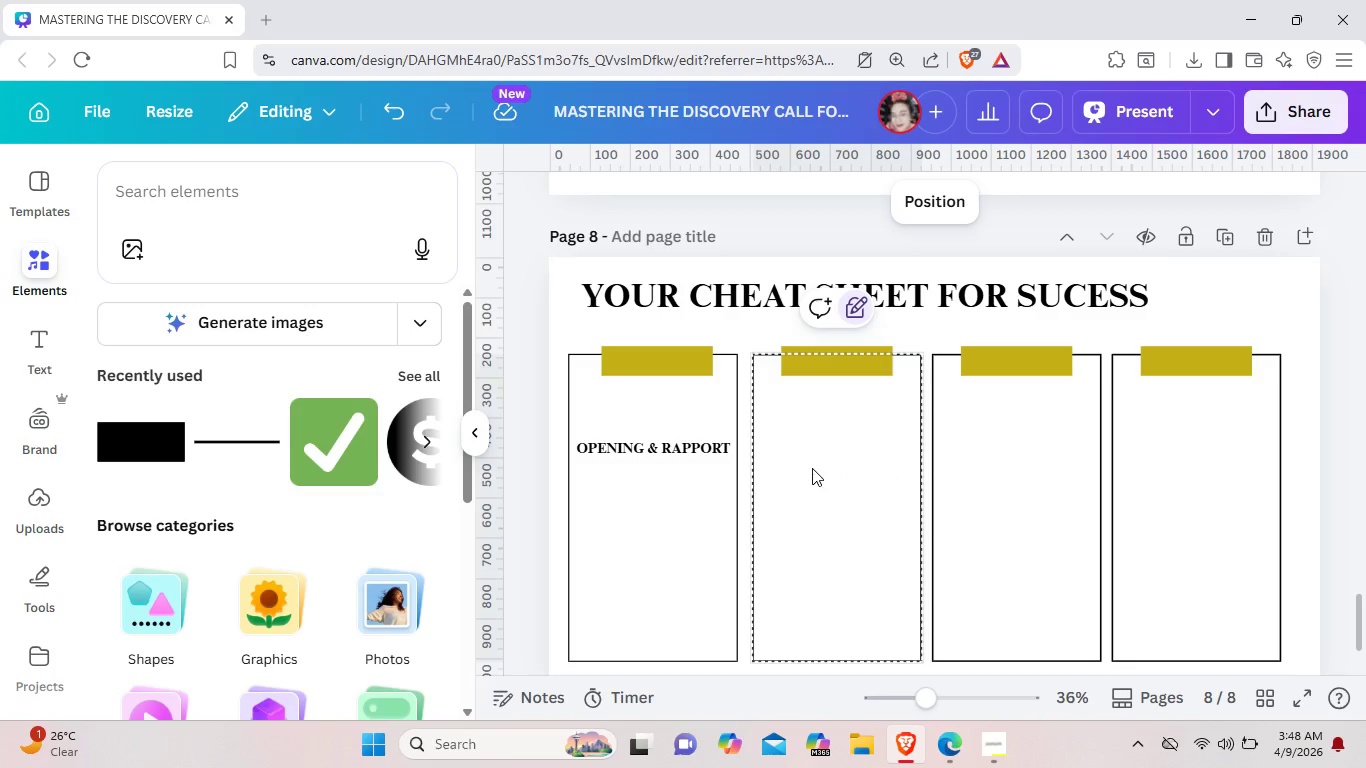 
left_click([715, 454])
 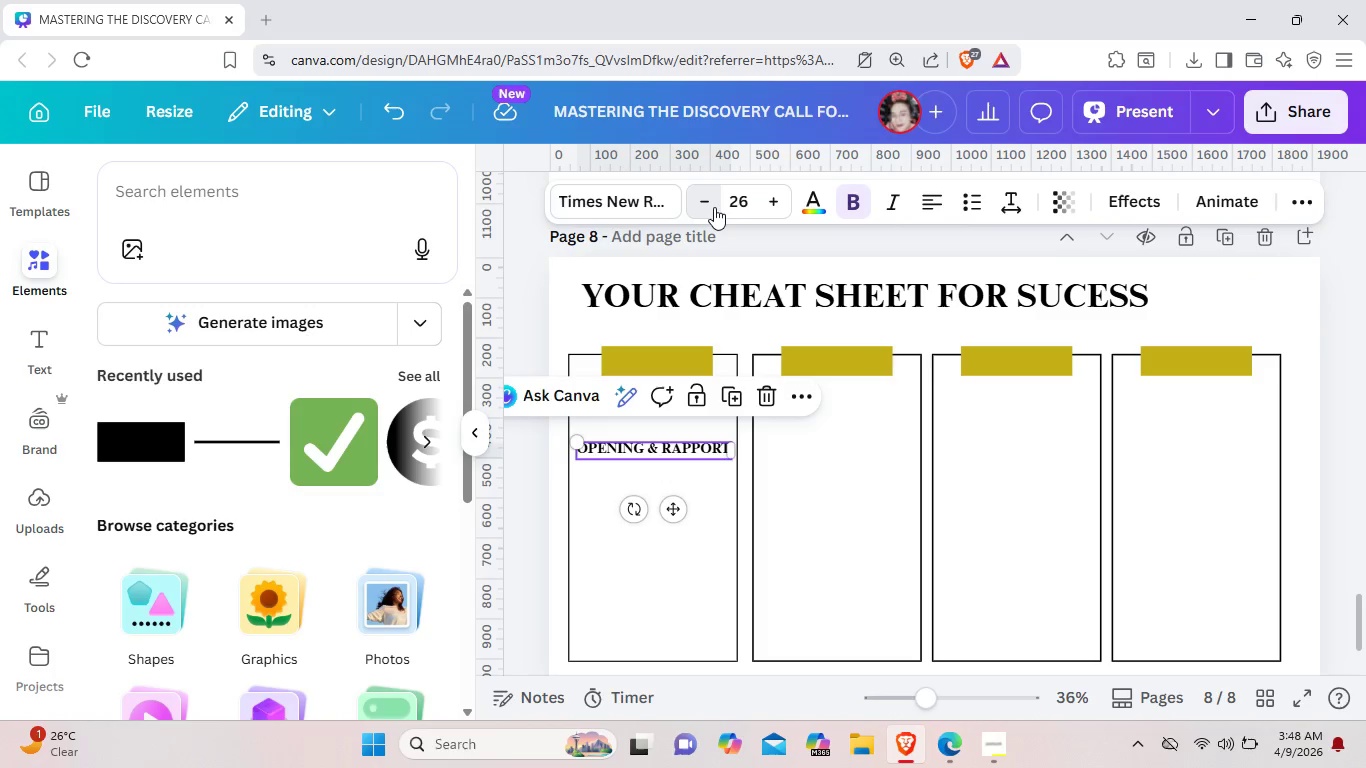 
double_click([714, 207])
 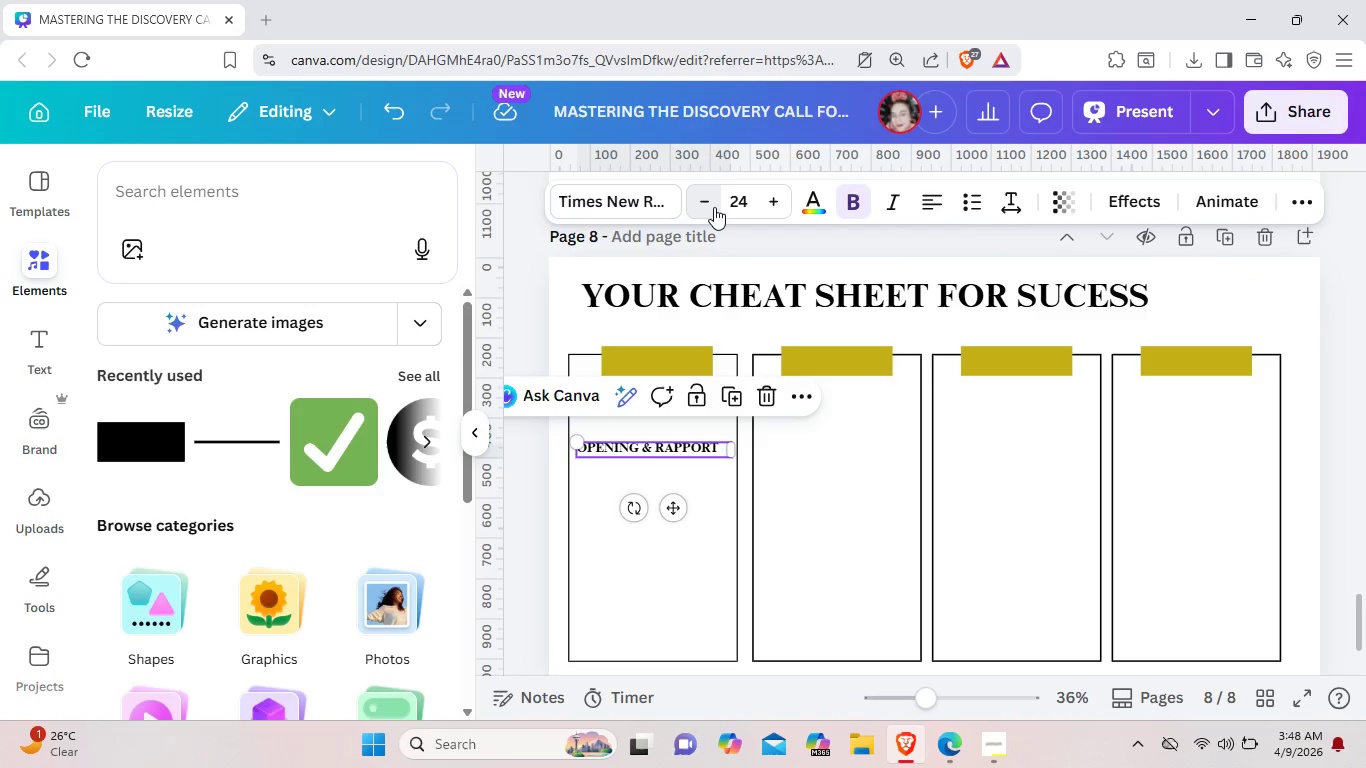 
triple_click([714, 207])
 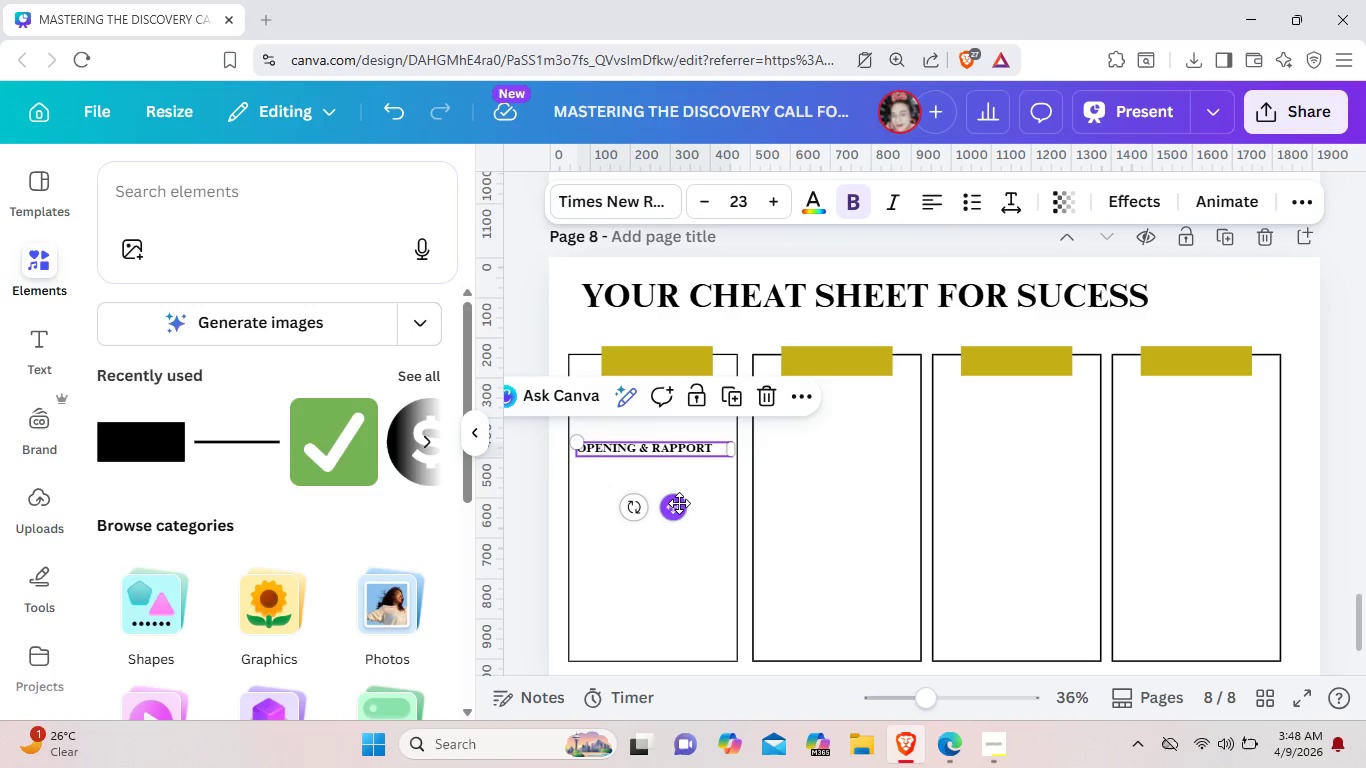 
left_click_drag(start_coordinate=[679, 503], to_coordinate=[680, 490])
 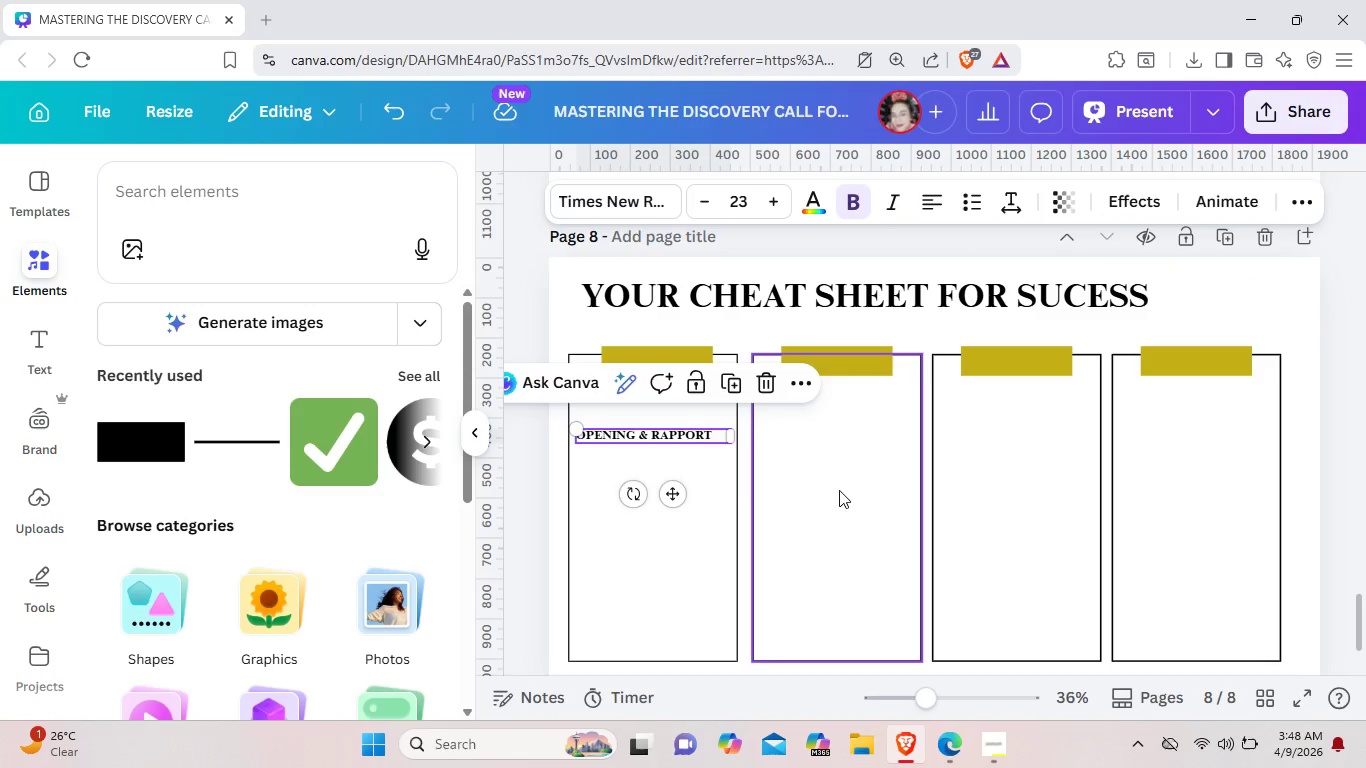 
left_click([841, 490])
 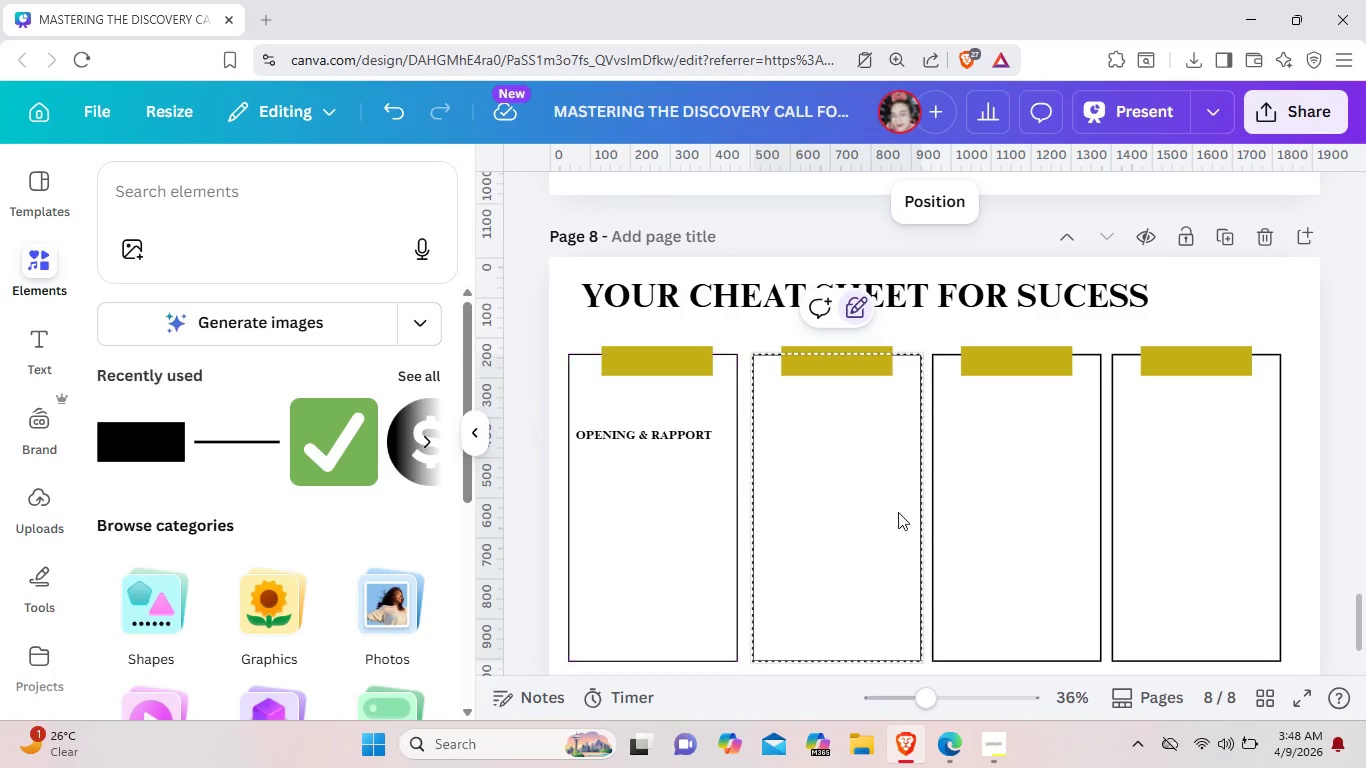 
scroll: coordinate [883, 524], scroll_direction: up, amount: 14.0
 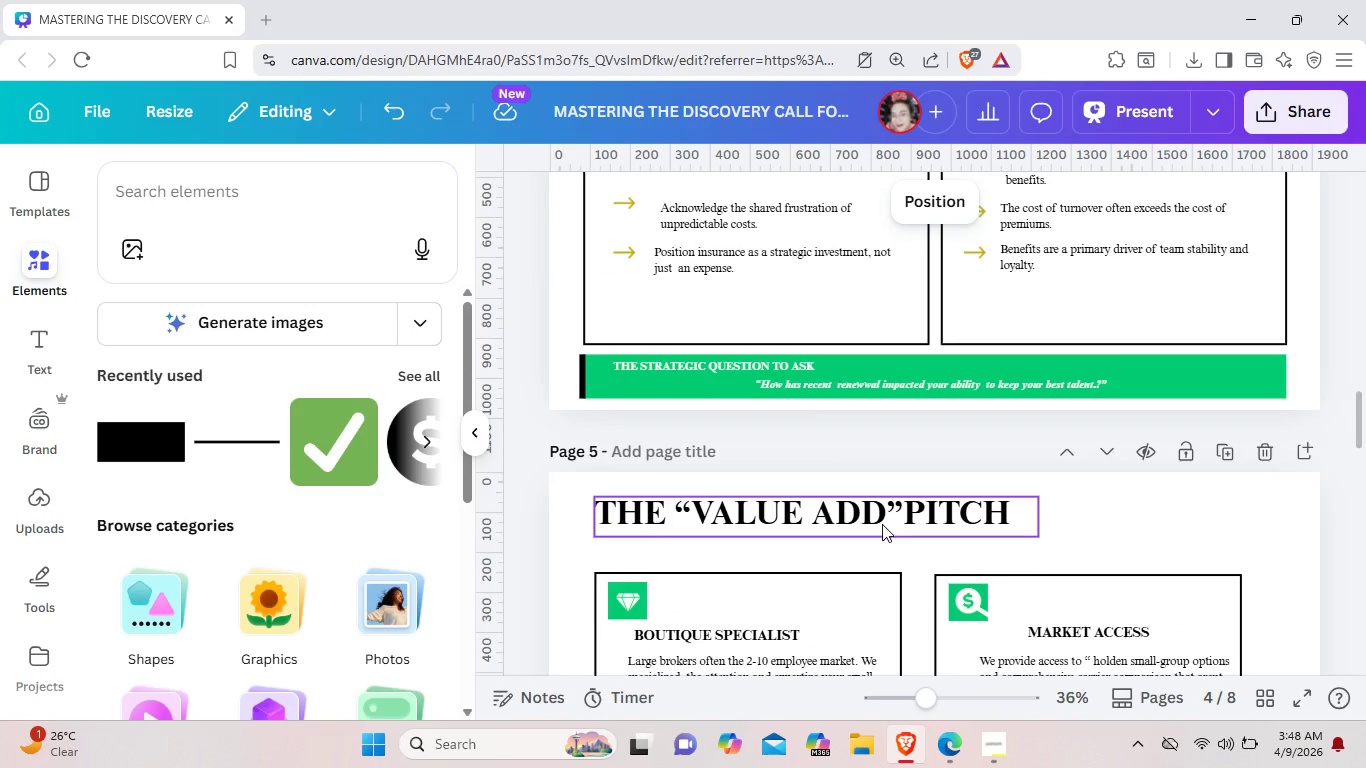 
scroll: coordinate [882, 524], scroll_direction: down, amount: 3.0
 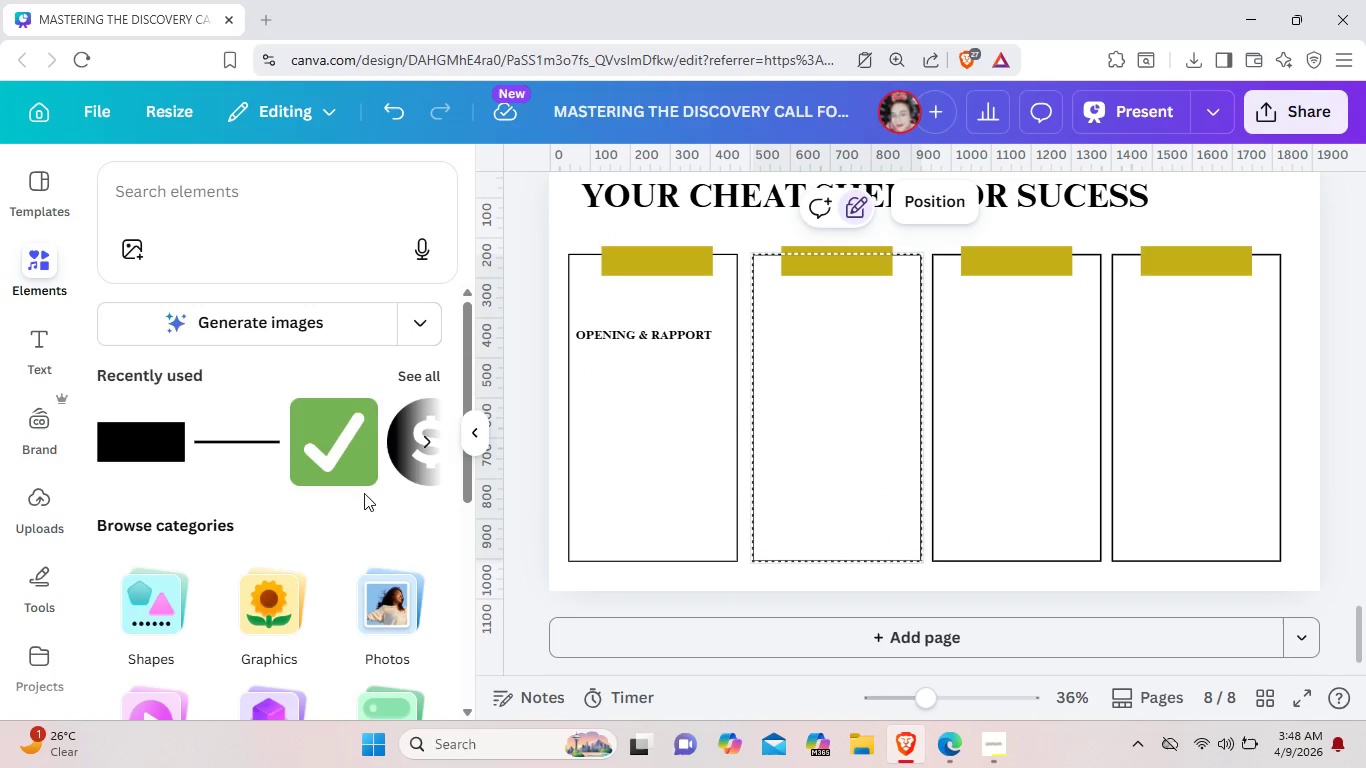 
left_click([422, 372])
 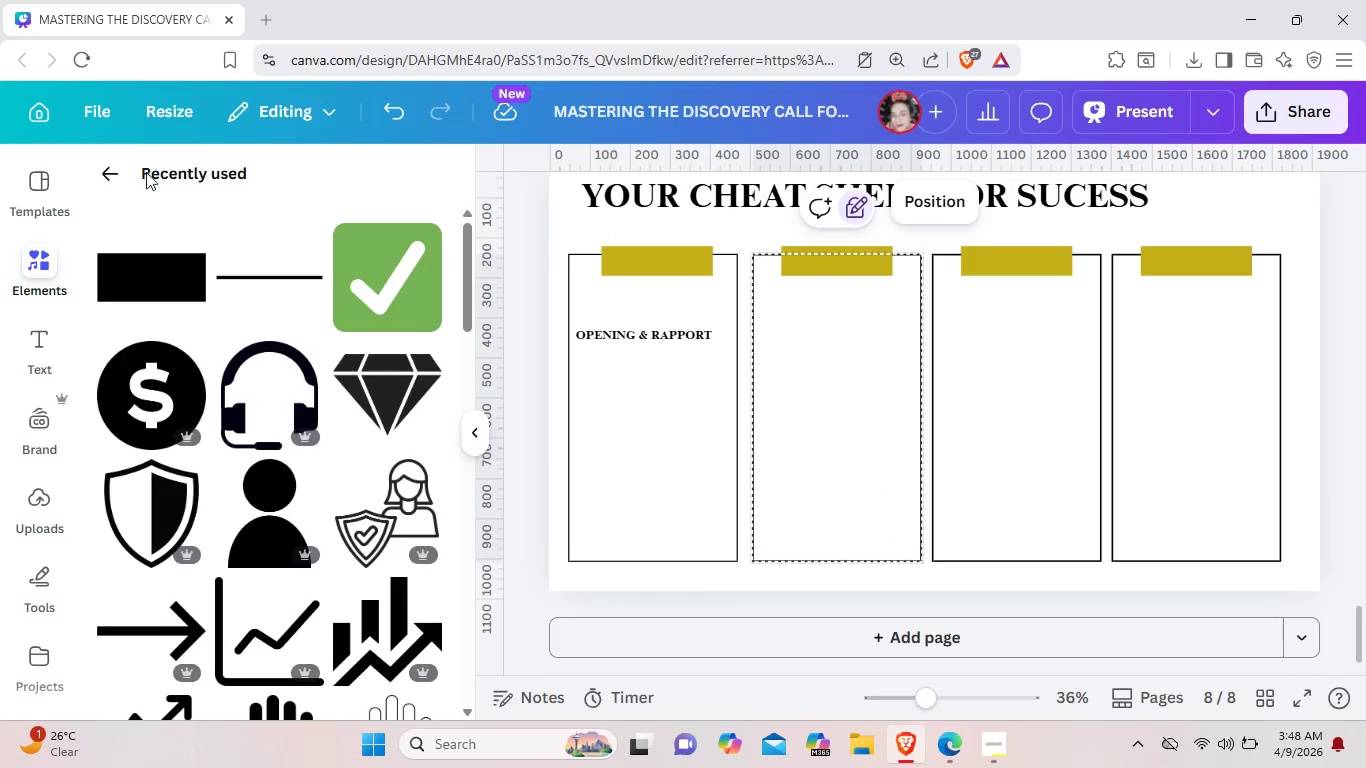 
left_click([115, 165])
 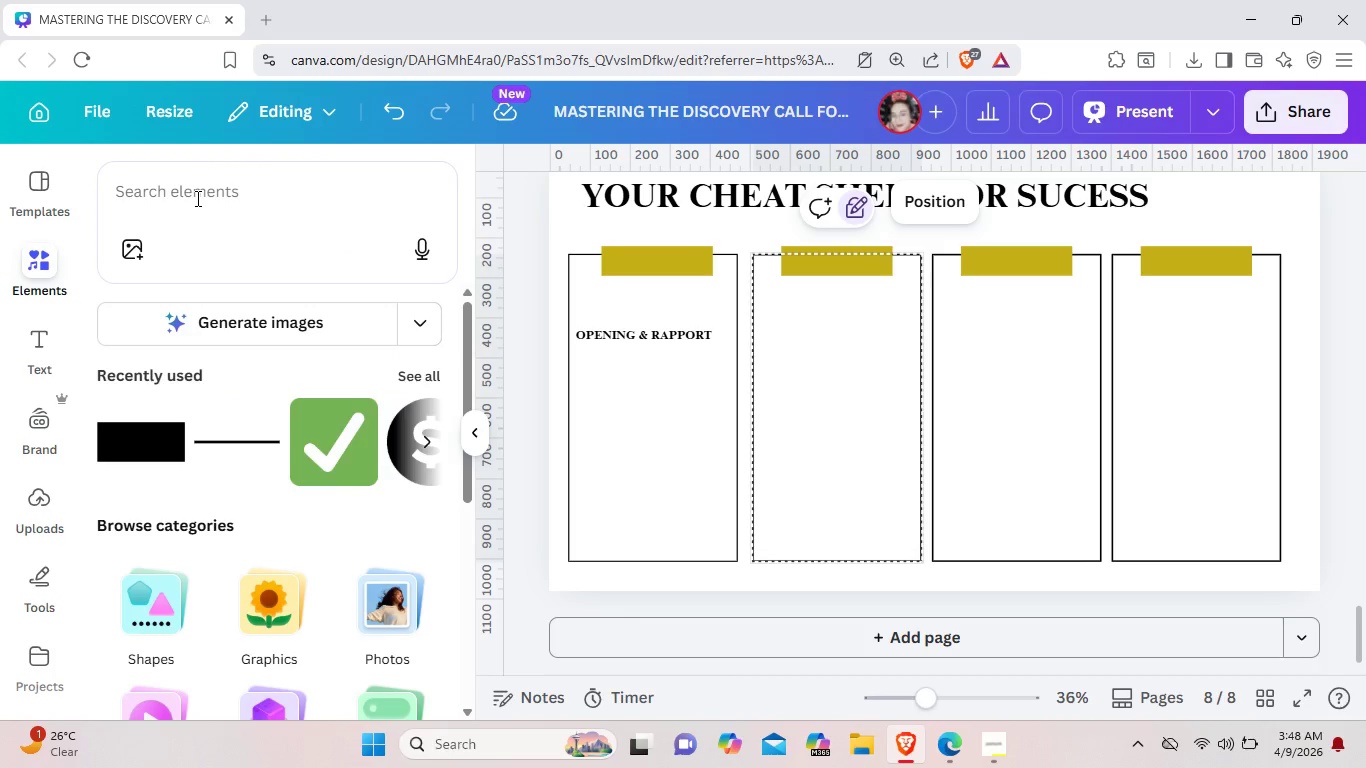 
left_click([196, 198])
 